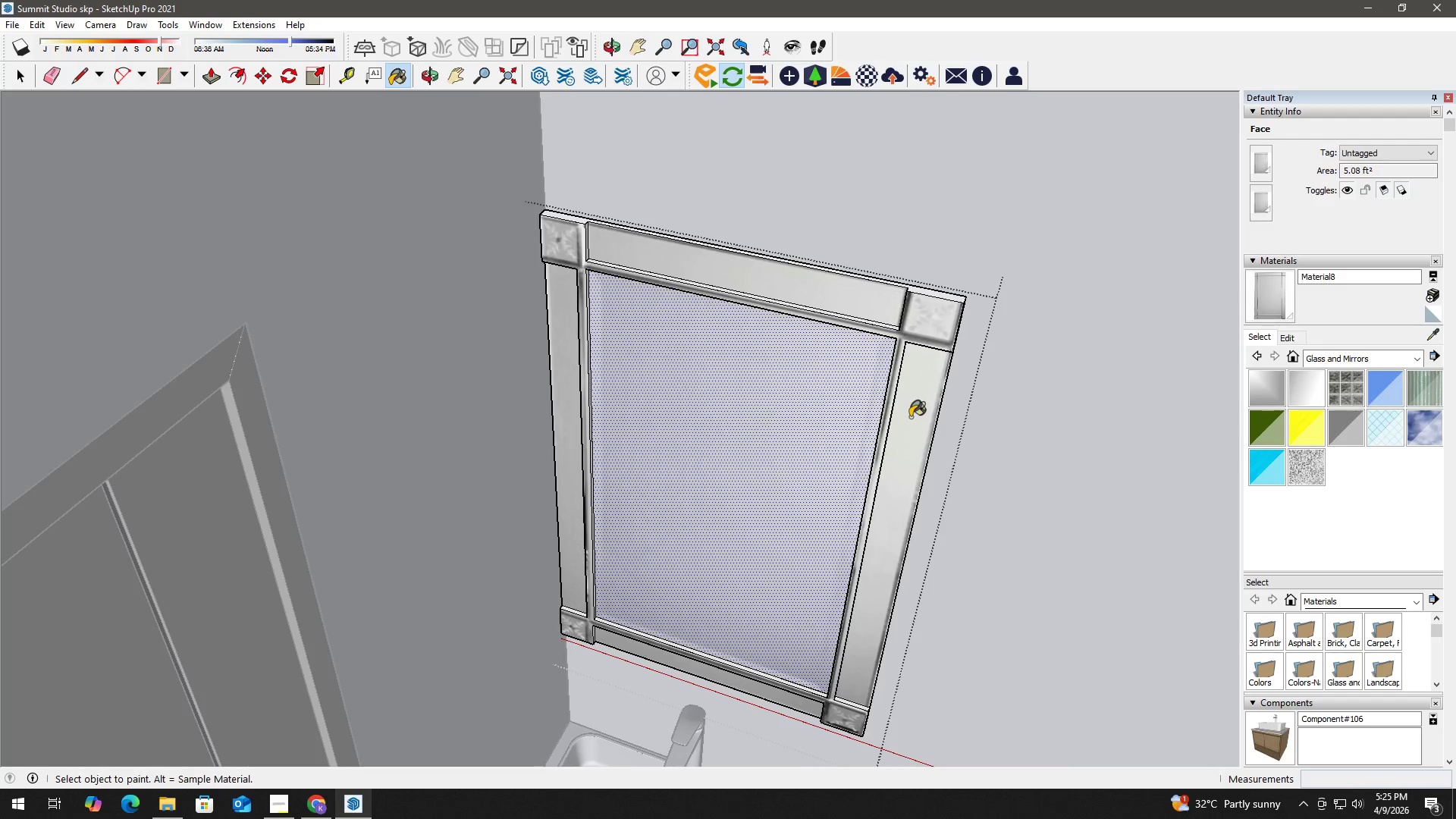 
key(Space)
 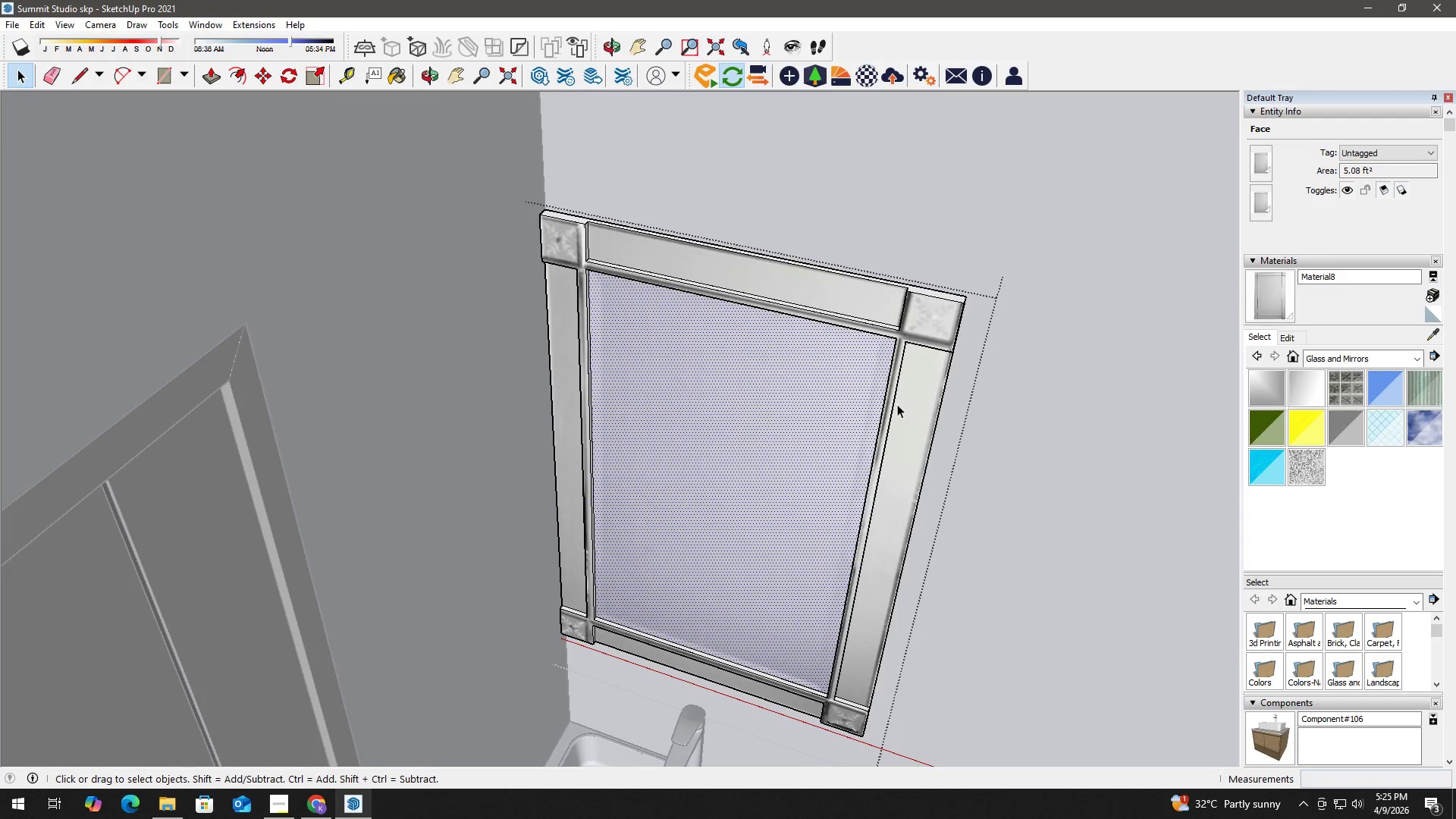 
key(Escape)
 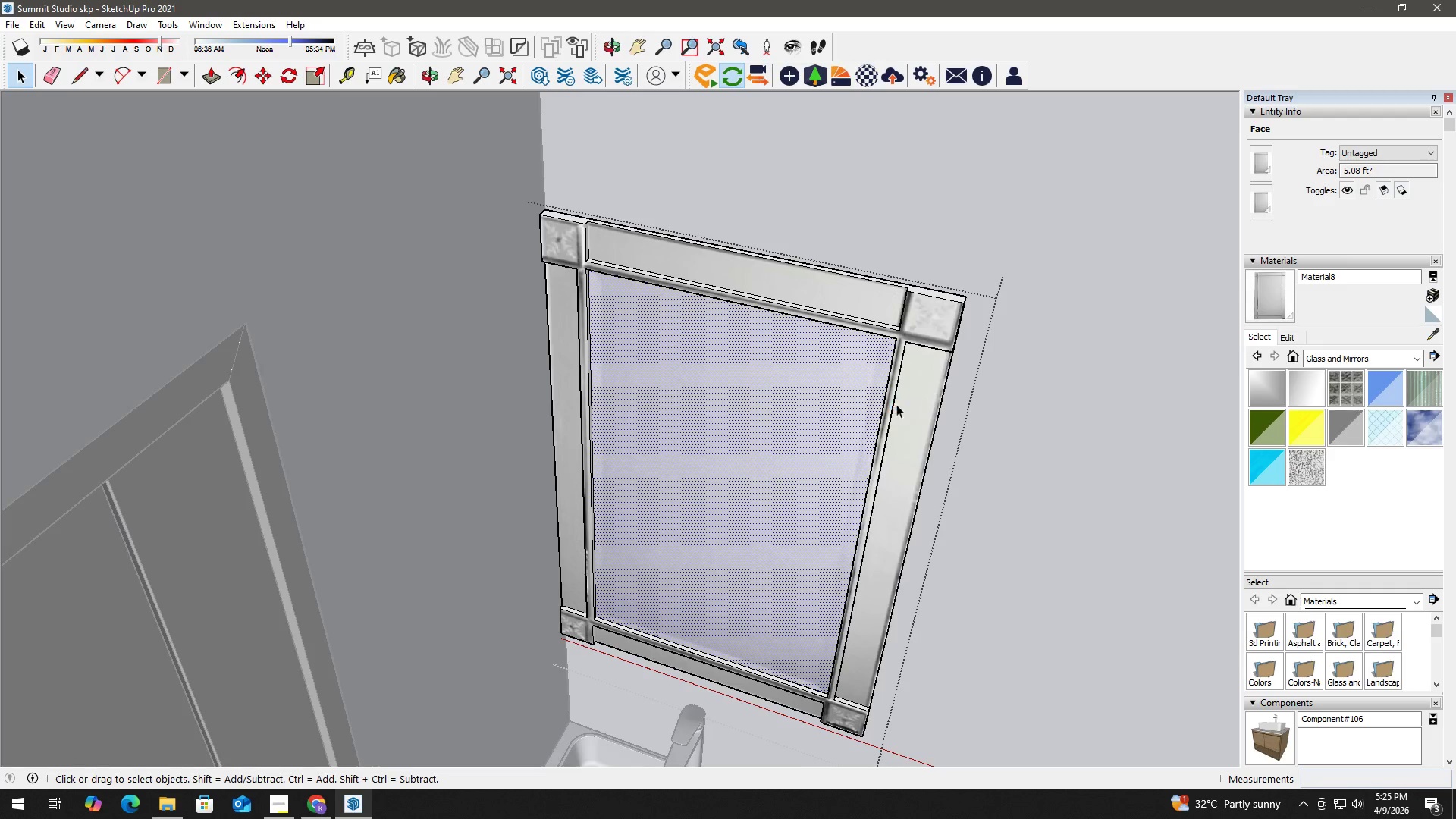 
key(Escape)
 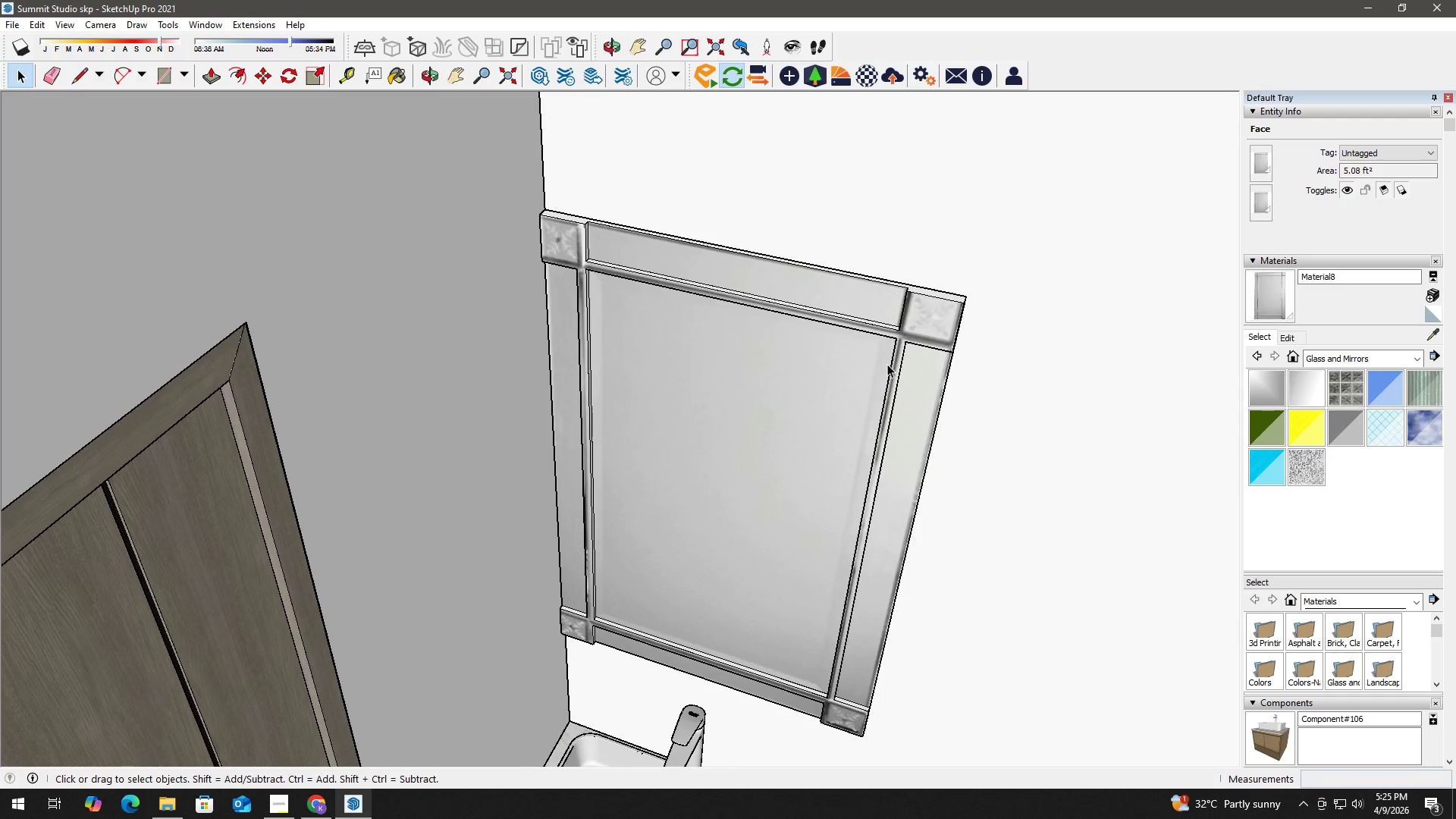 
left_click([887, 361])
 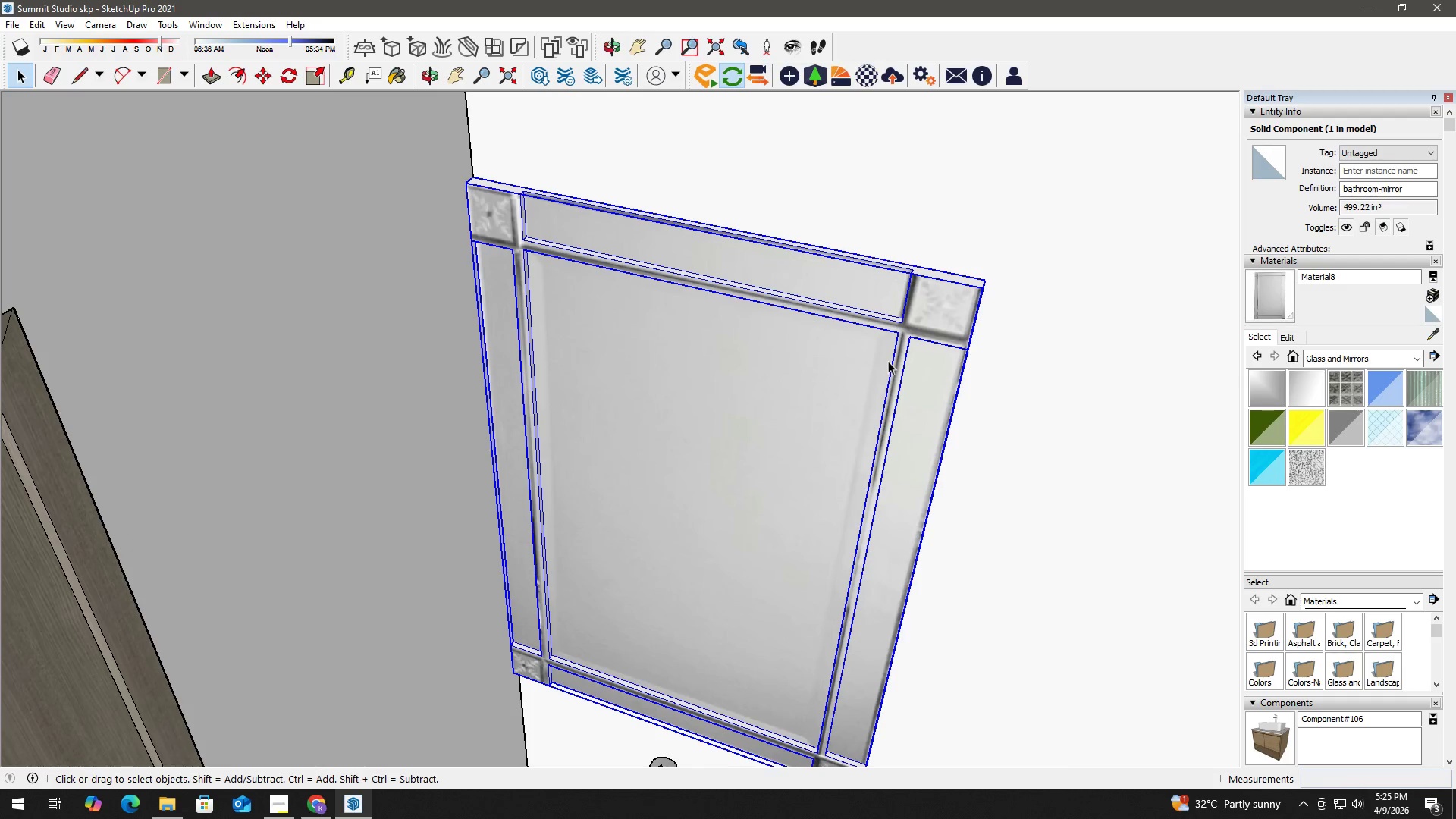 
scroll: coordinate [888, 363], scroll_direction: up, amount: 2.0
 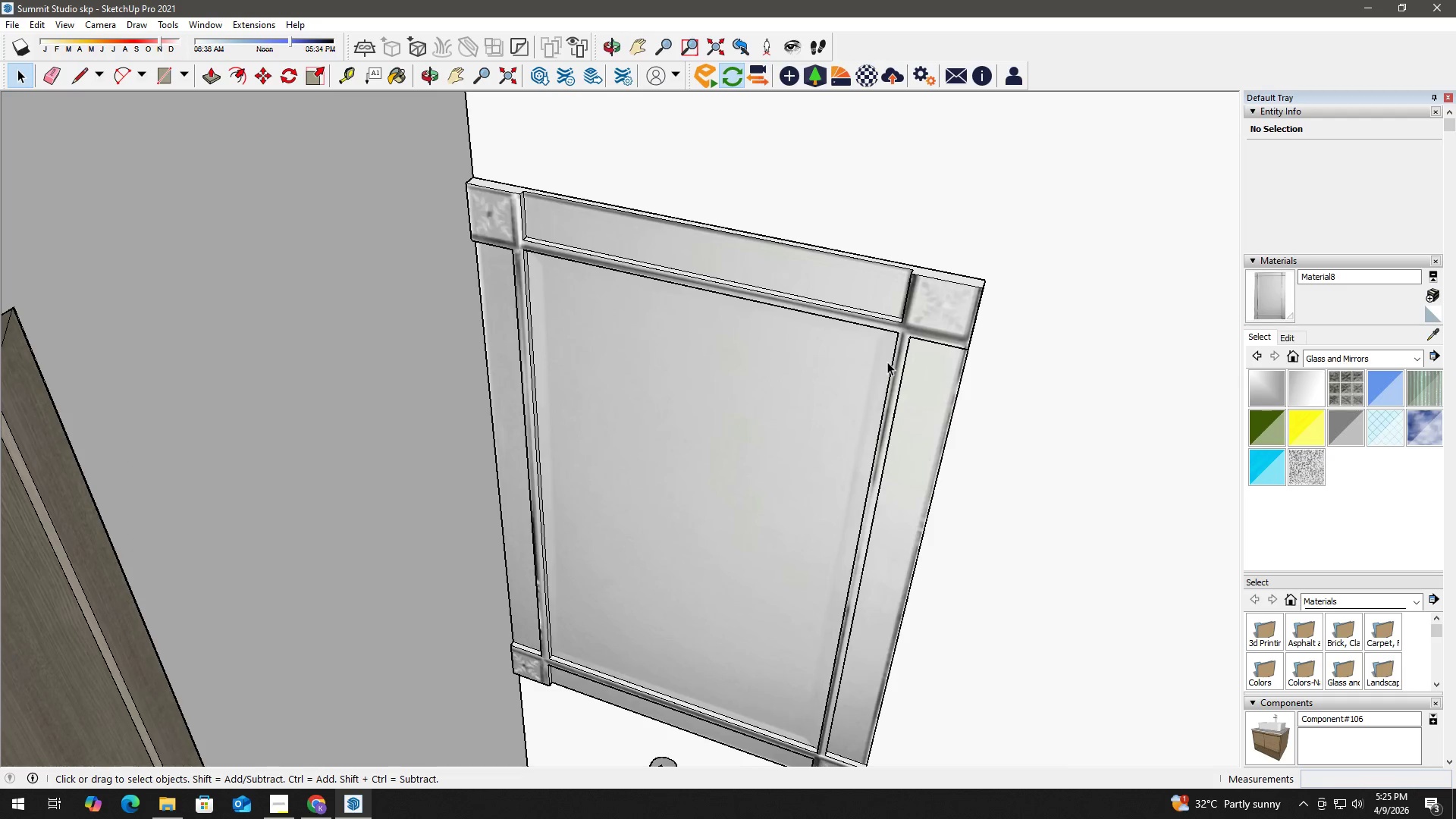 
double_click([888, 361])
 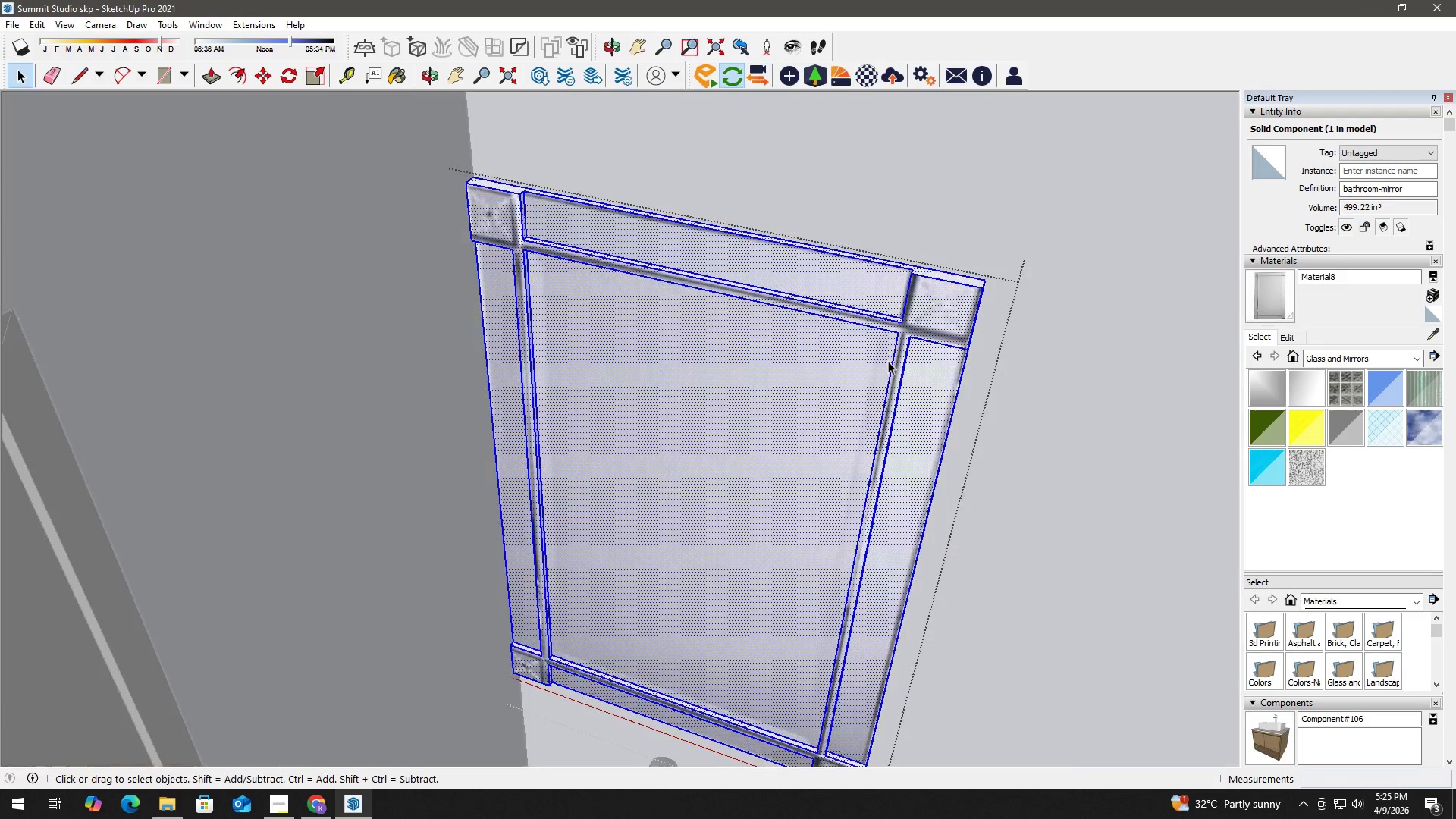 
triple_click([888, 361])
 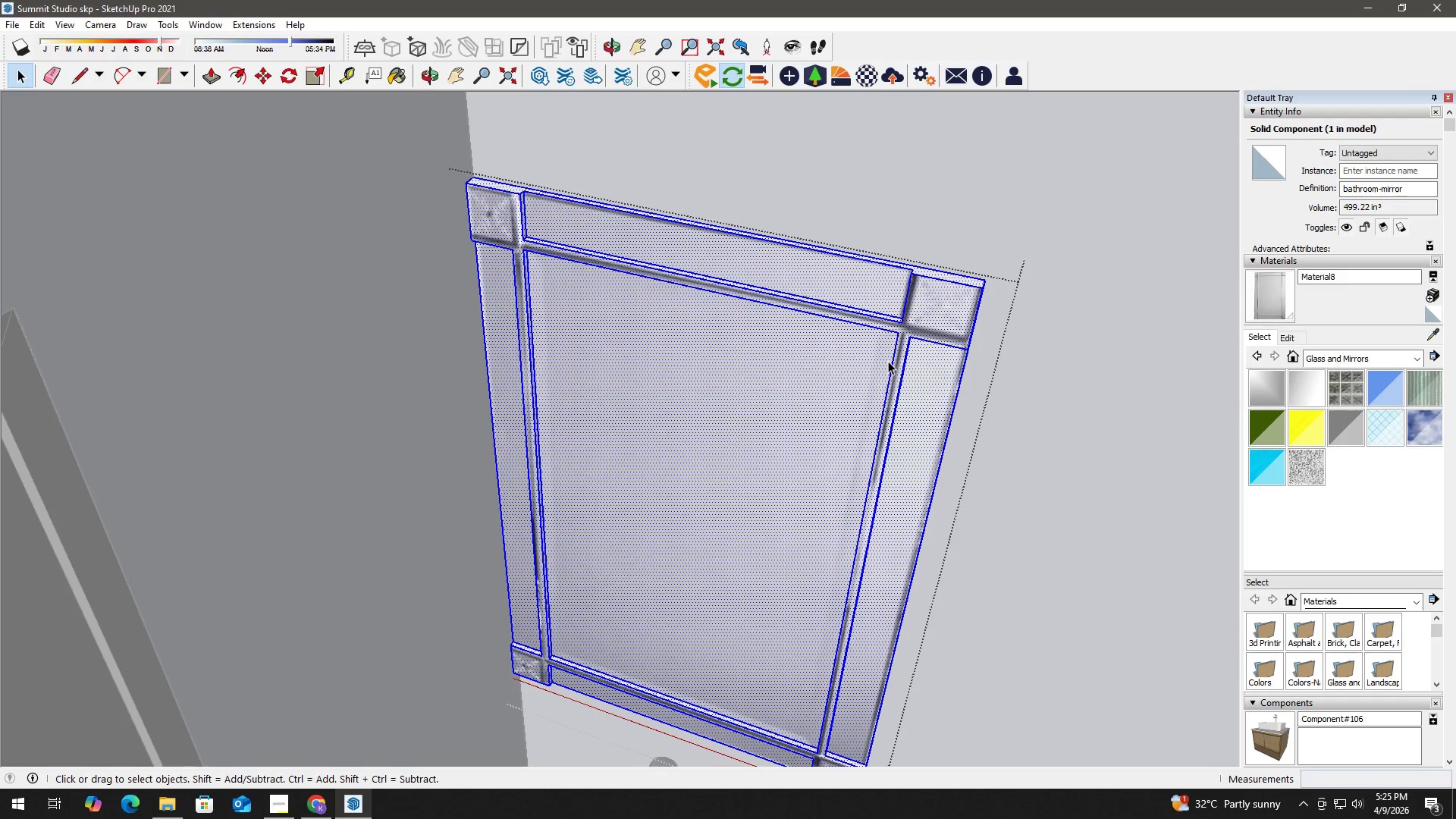 
triple_click([888, 361])
 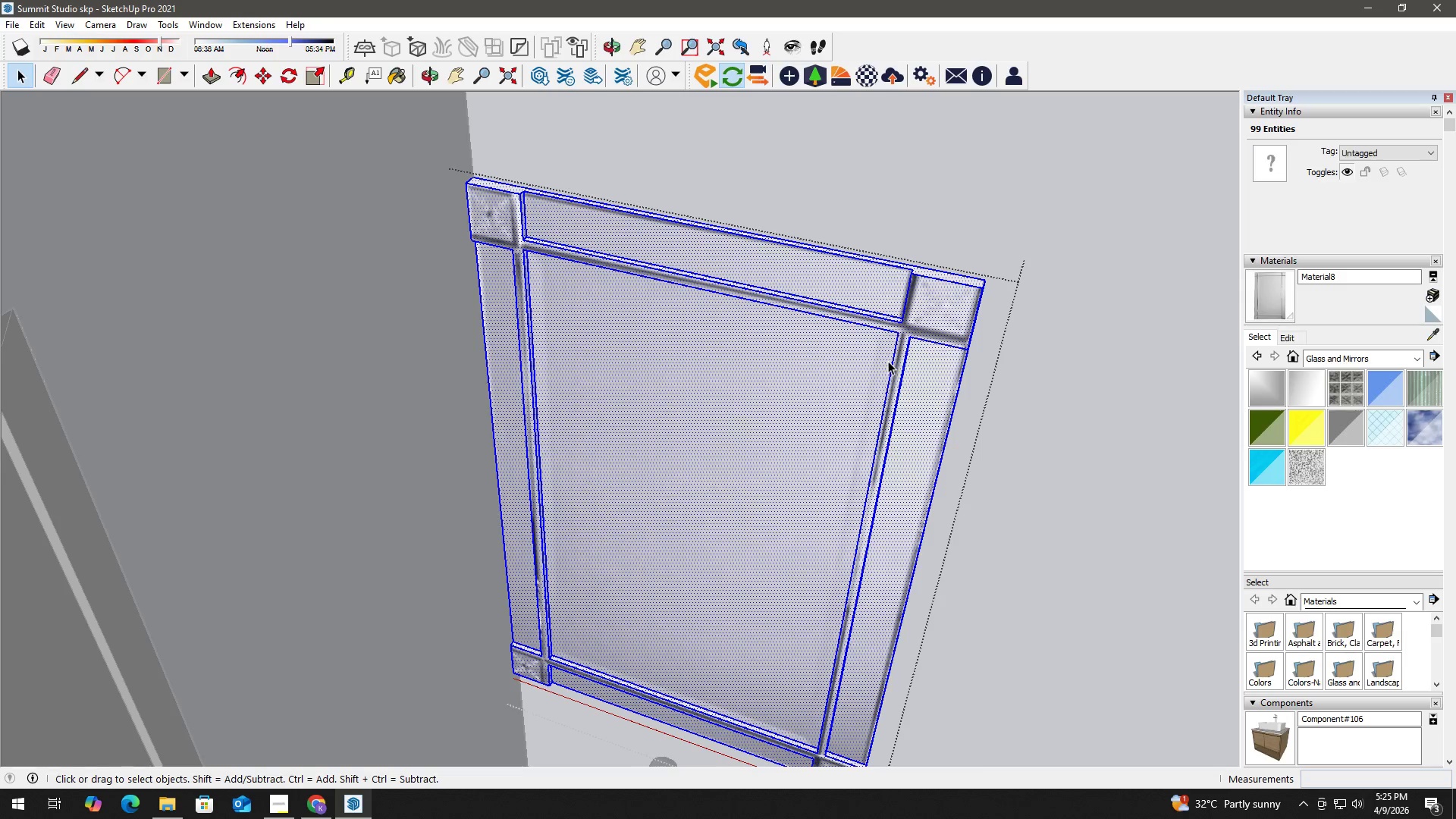 
triple_click([888, 361])
 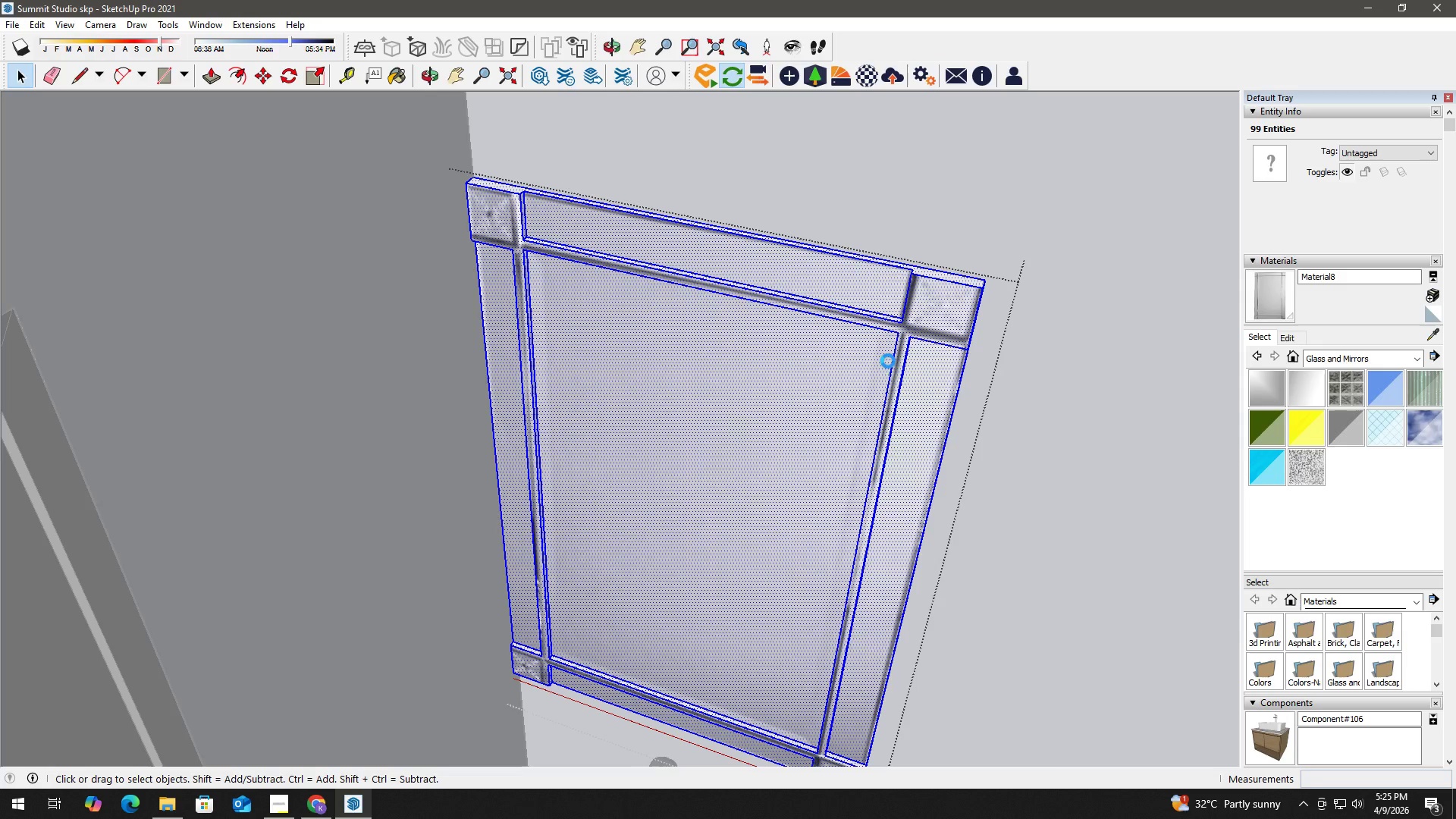 
triple_click([888, 361])
 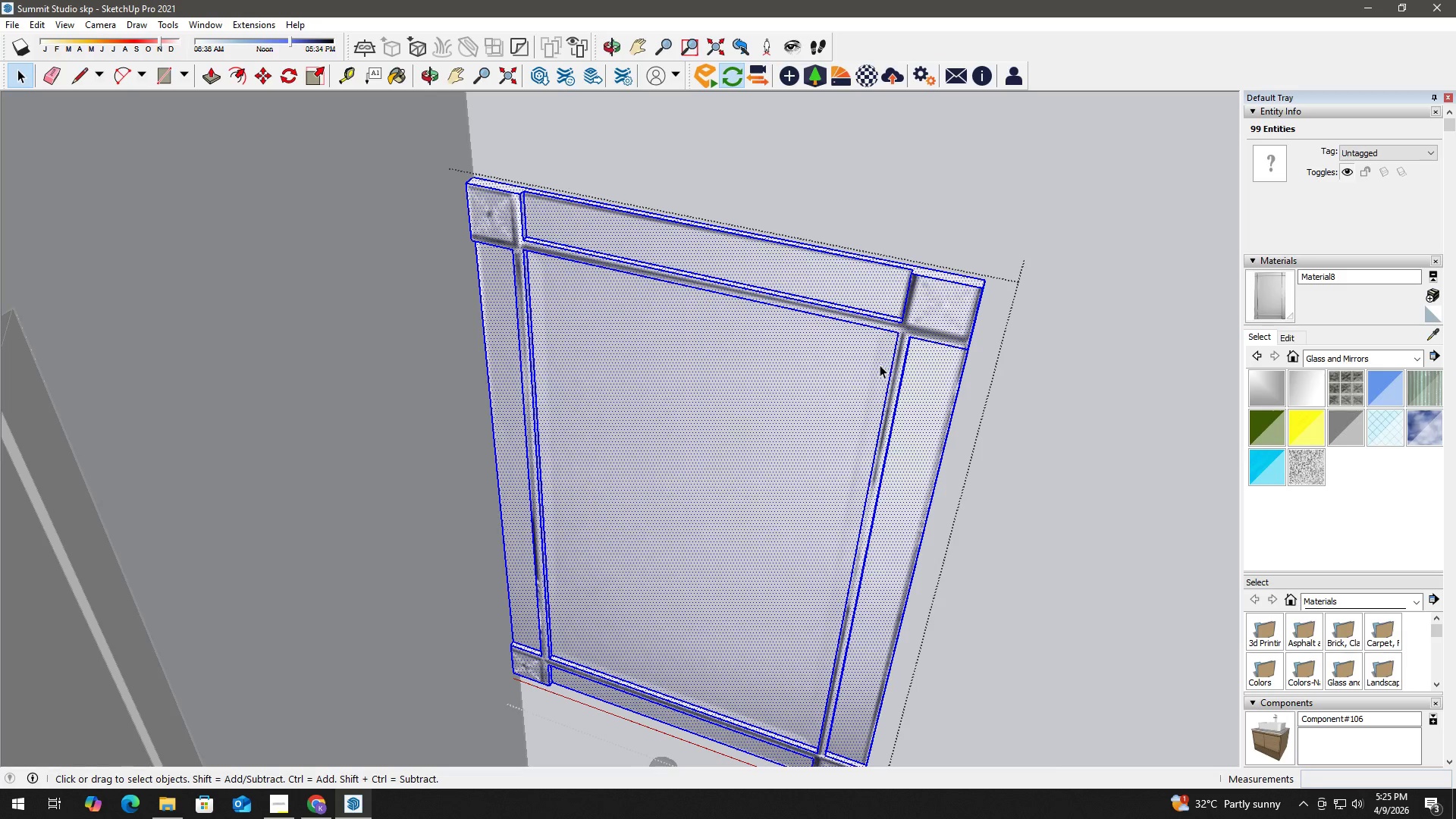 
left_click([808, 369])
 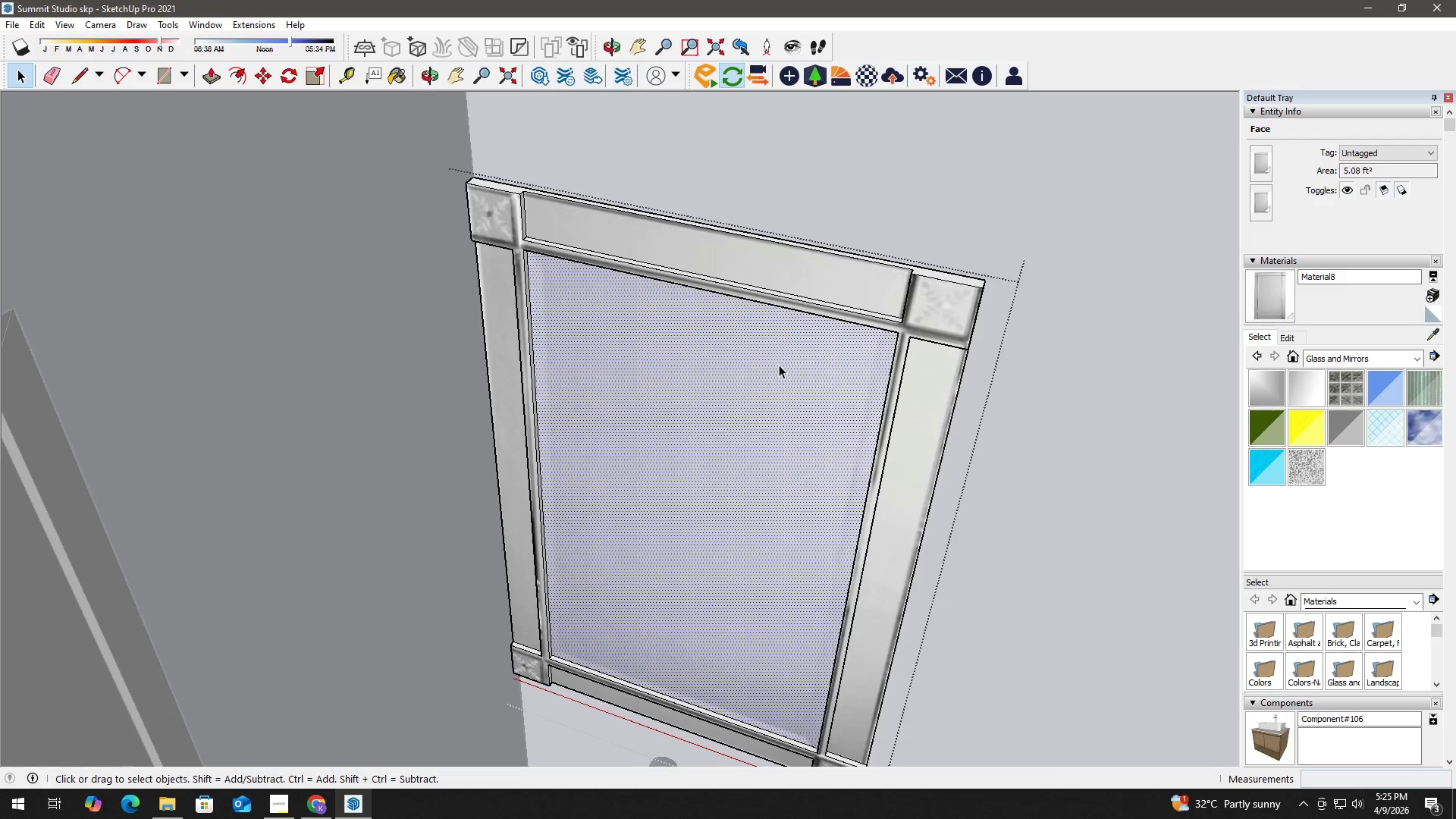 
left_click([746, 346])
 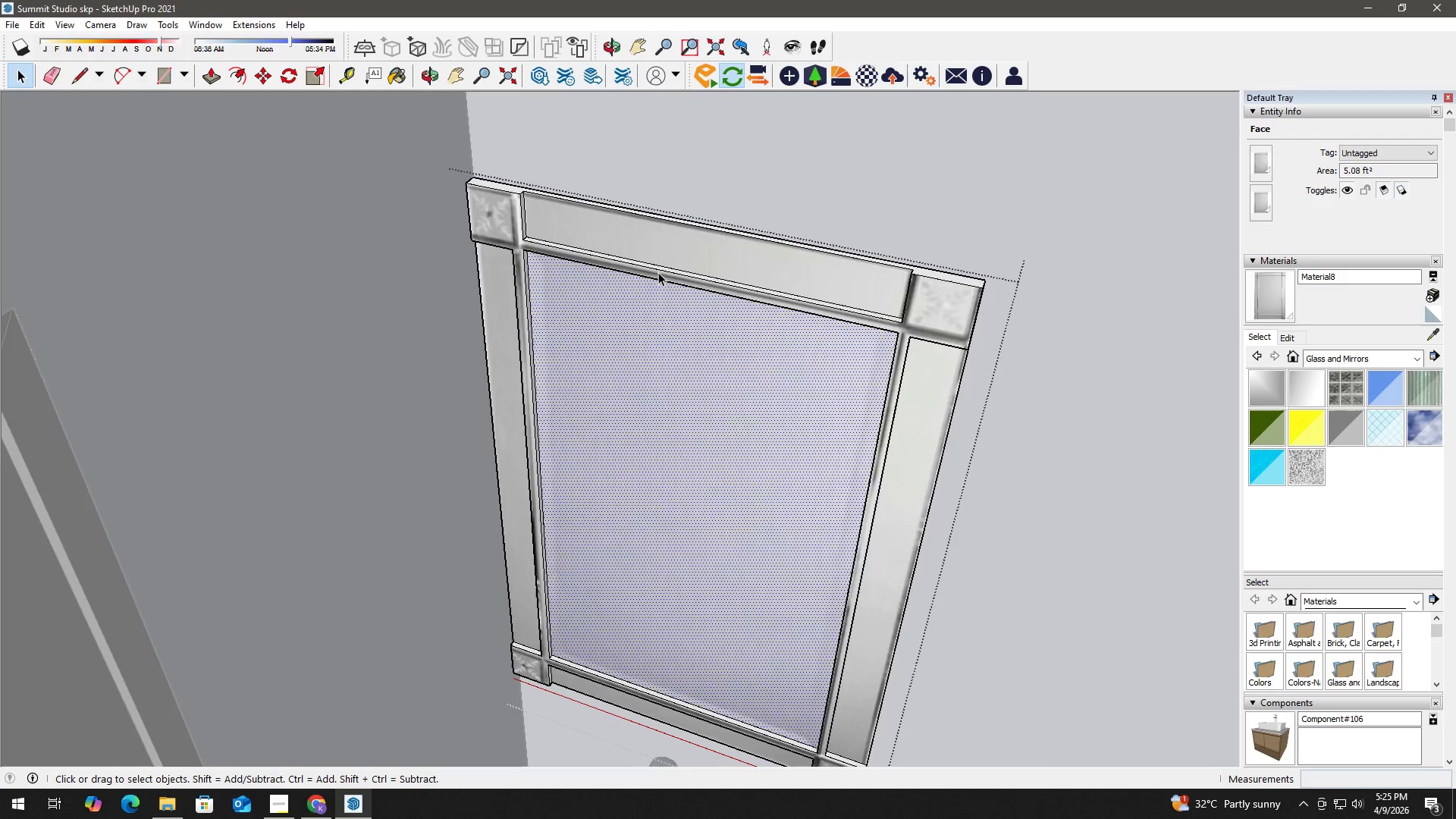 
double_click([671, 243])
 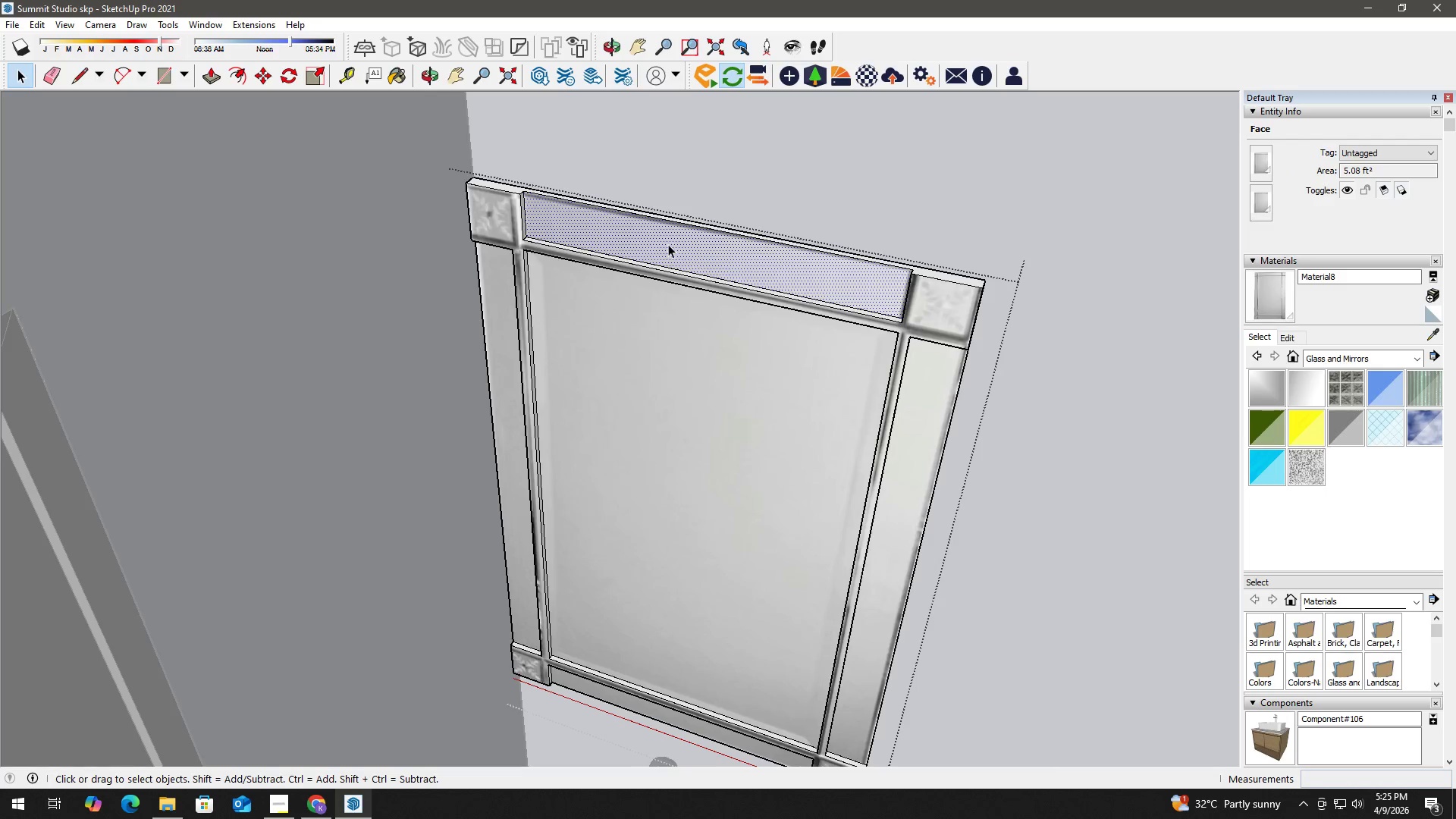 
key(Escape)
 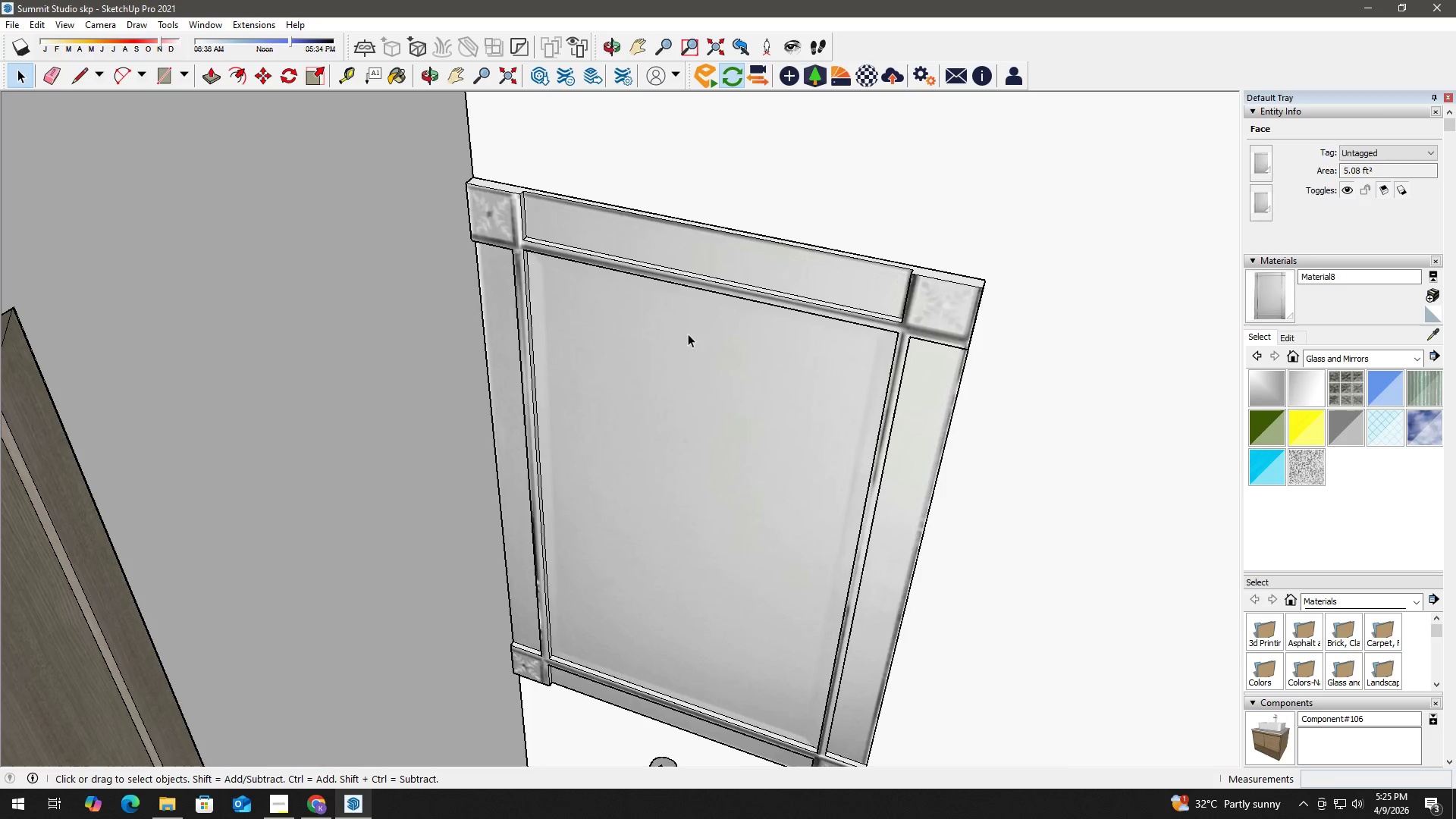 
key(Escape)
 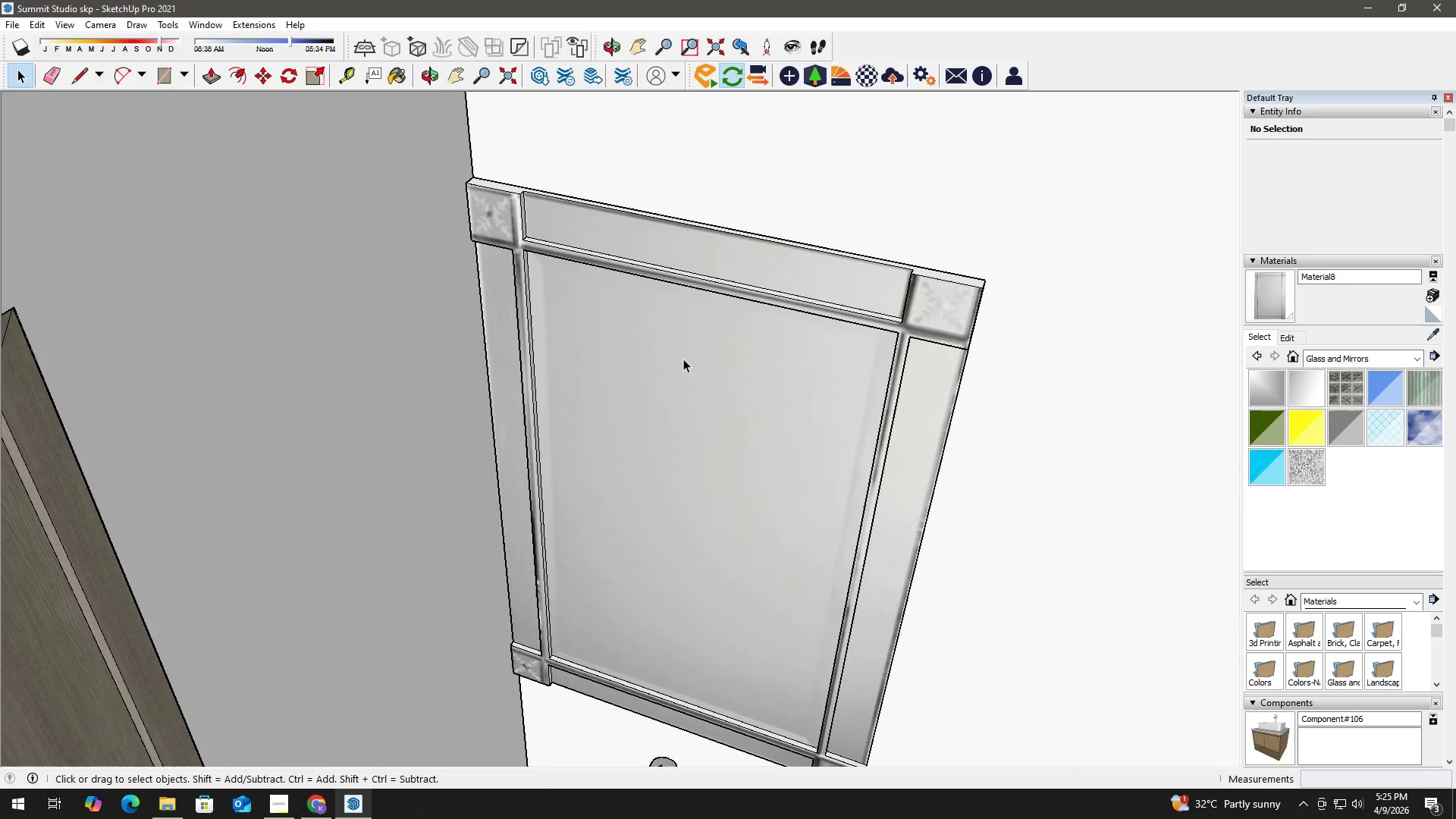 
left_click([683, 359])
 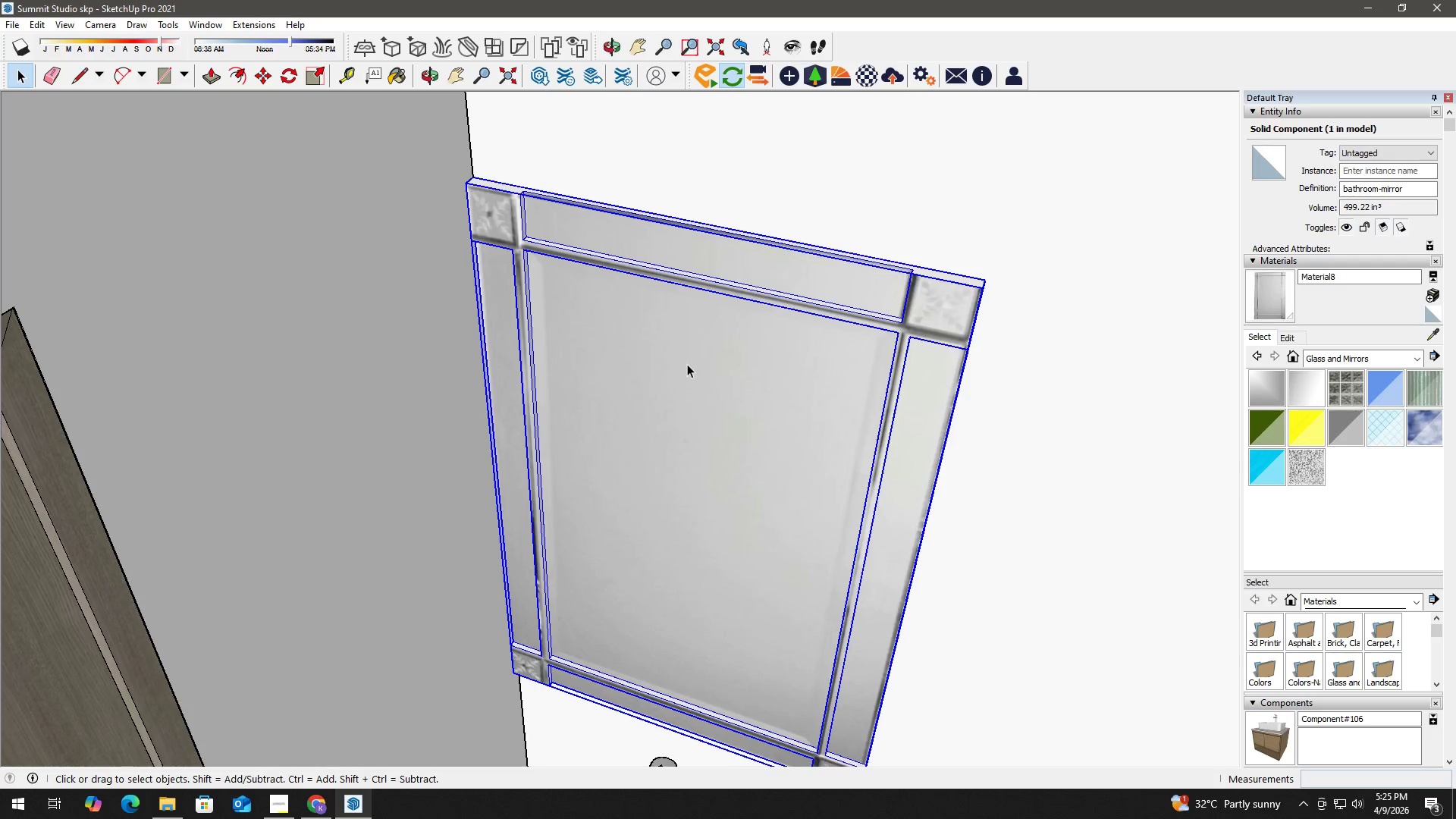 
scroll: coordinate [685, 348], scroll_direction: down, amount: 3.0
 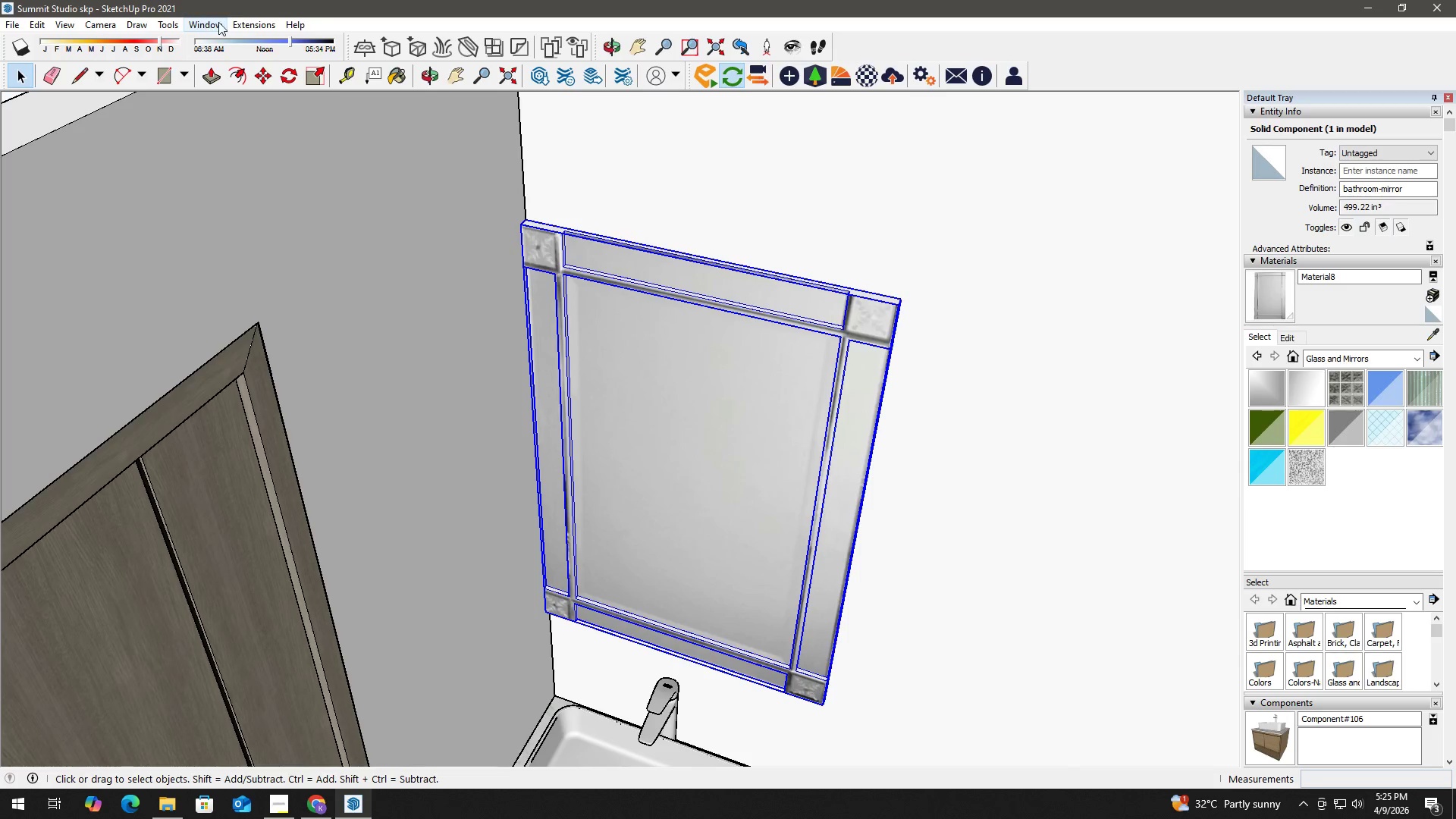 
left_click([239, 20])
 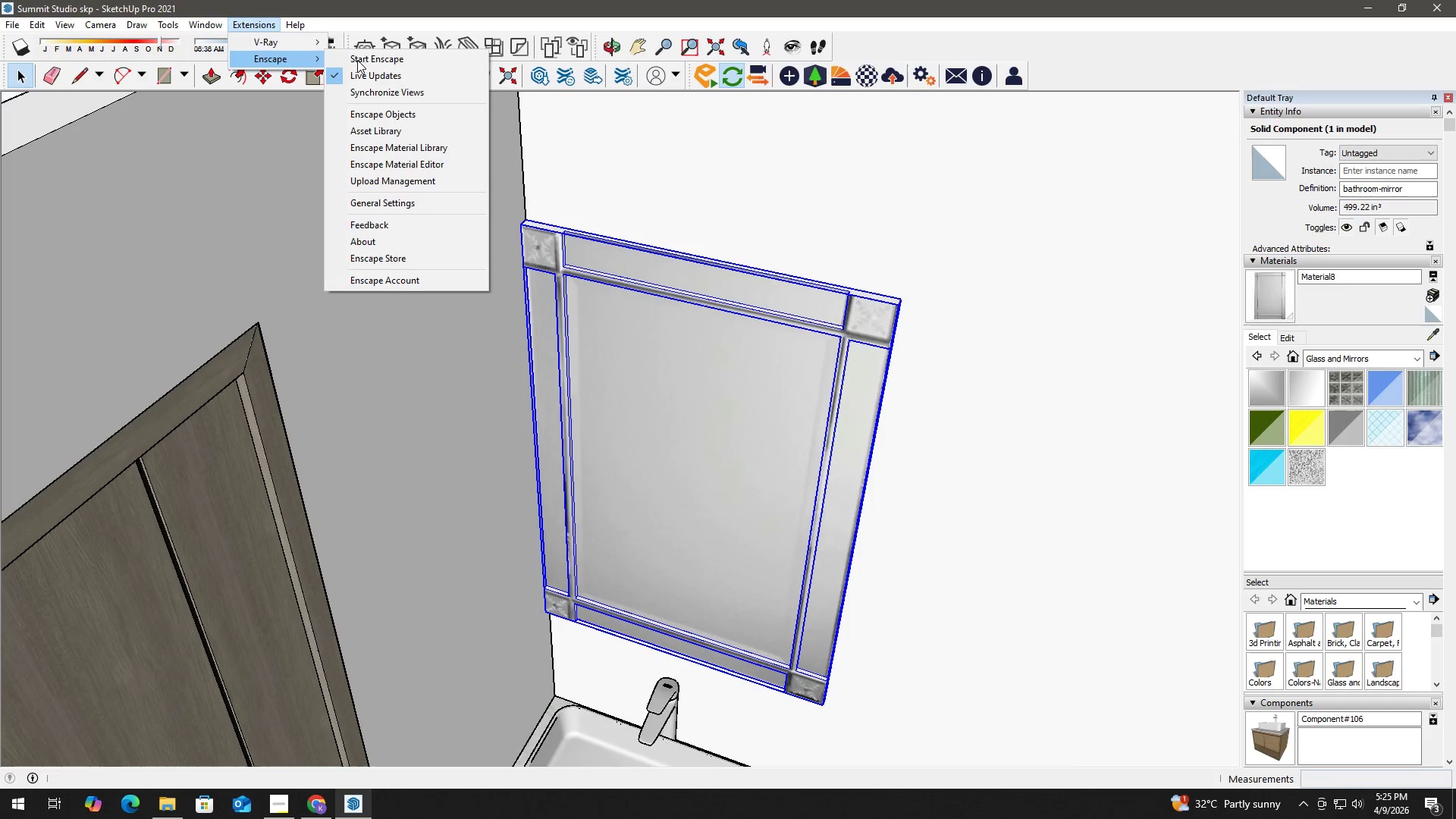 
left_click([425, 64])
 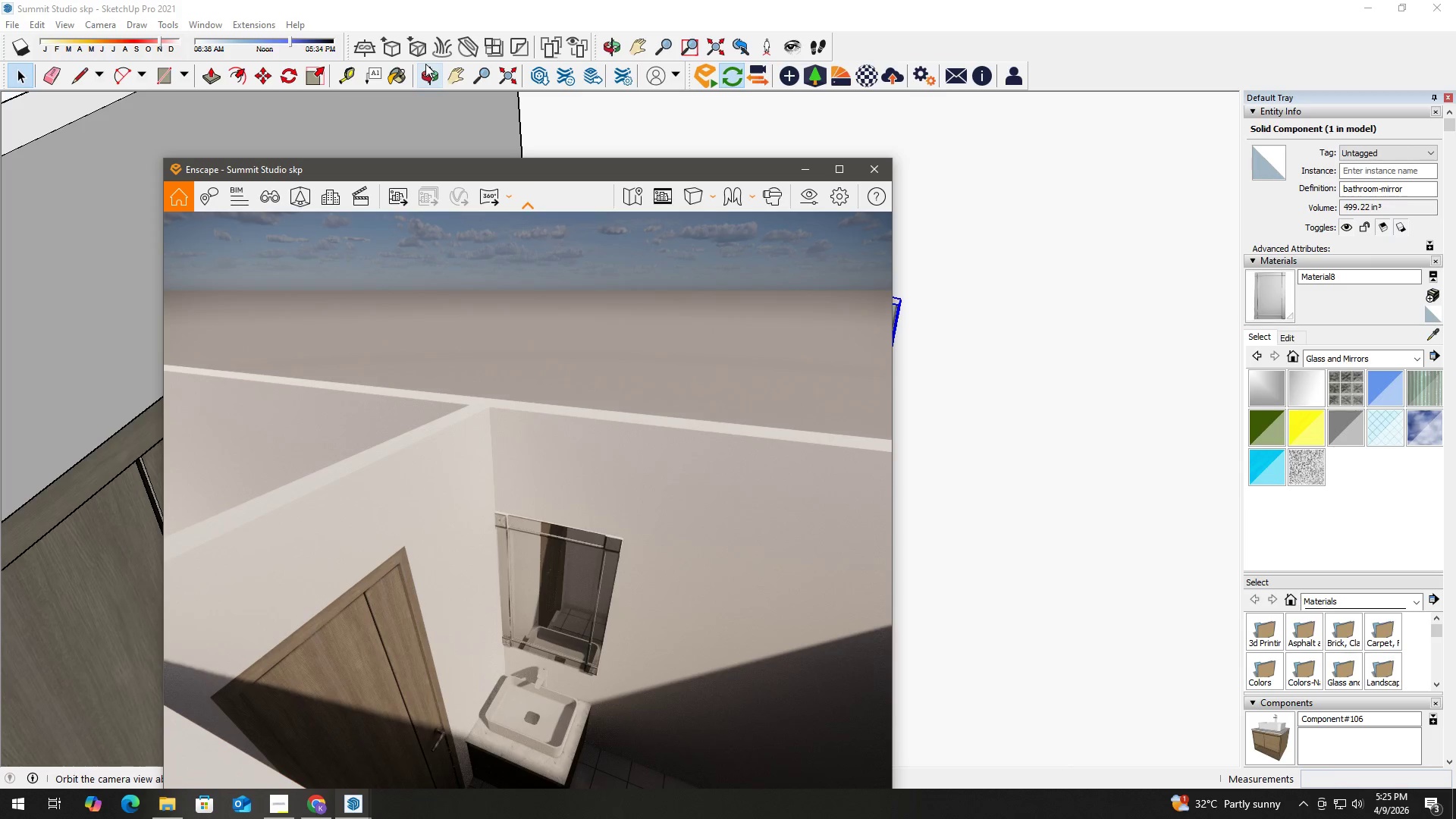 
wait(32.58)
 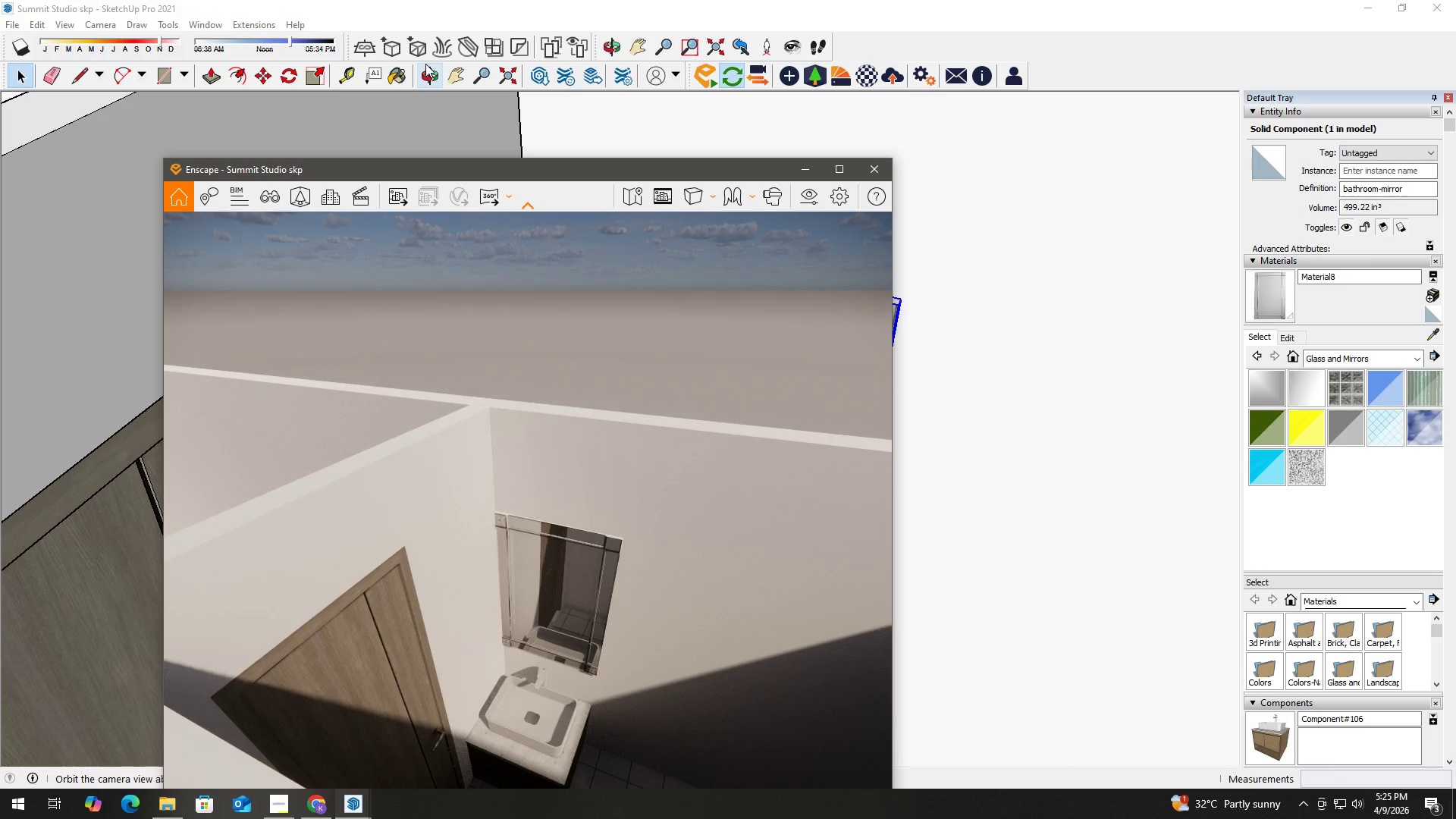 
left_click([875, 168])
 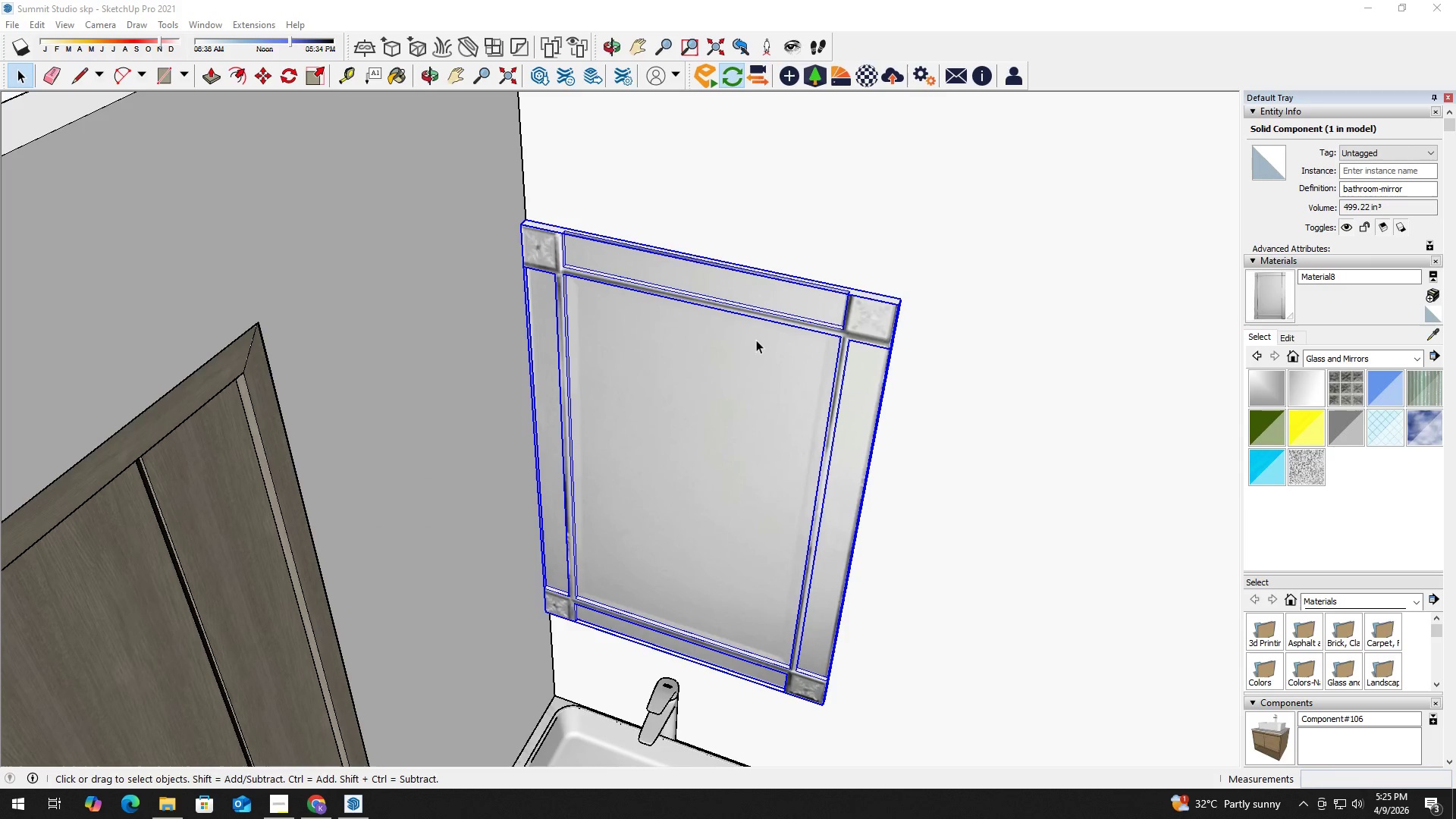 
scroll: coordinate [806, 519], scroll_direction: down, amount: 17.0
 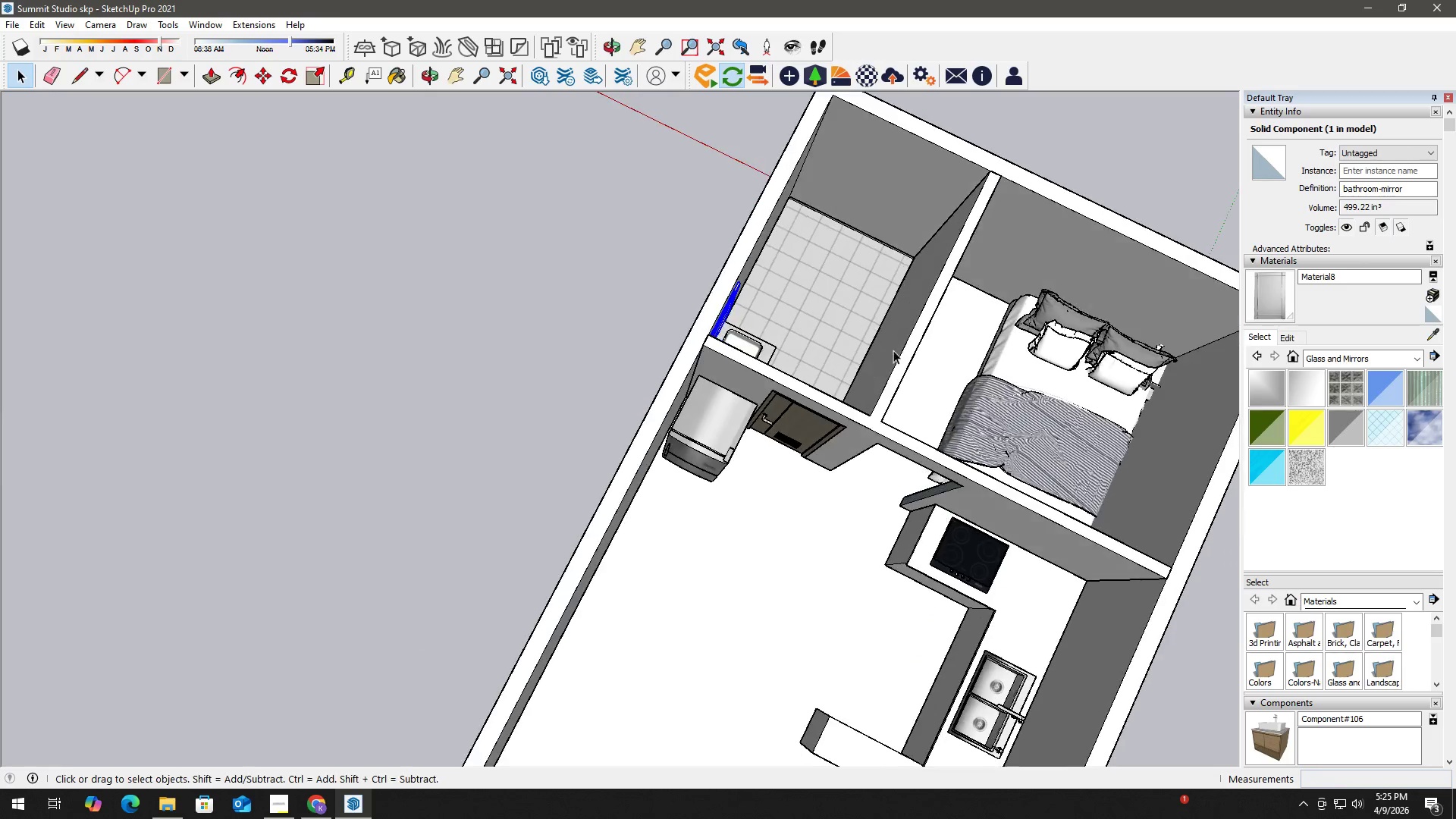 
key(H)
 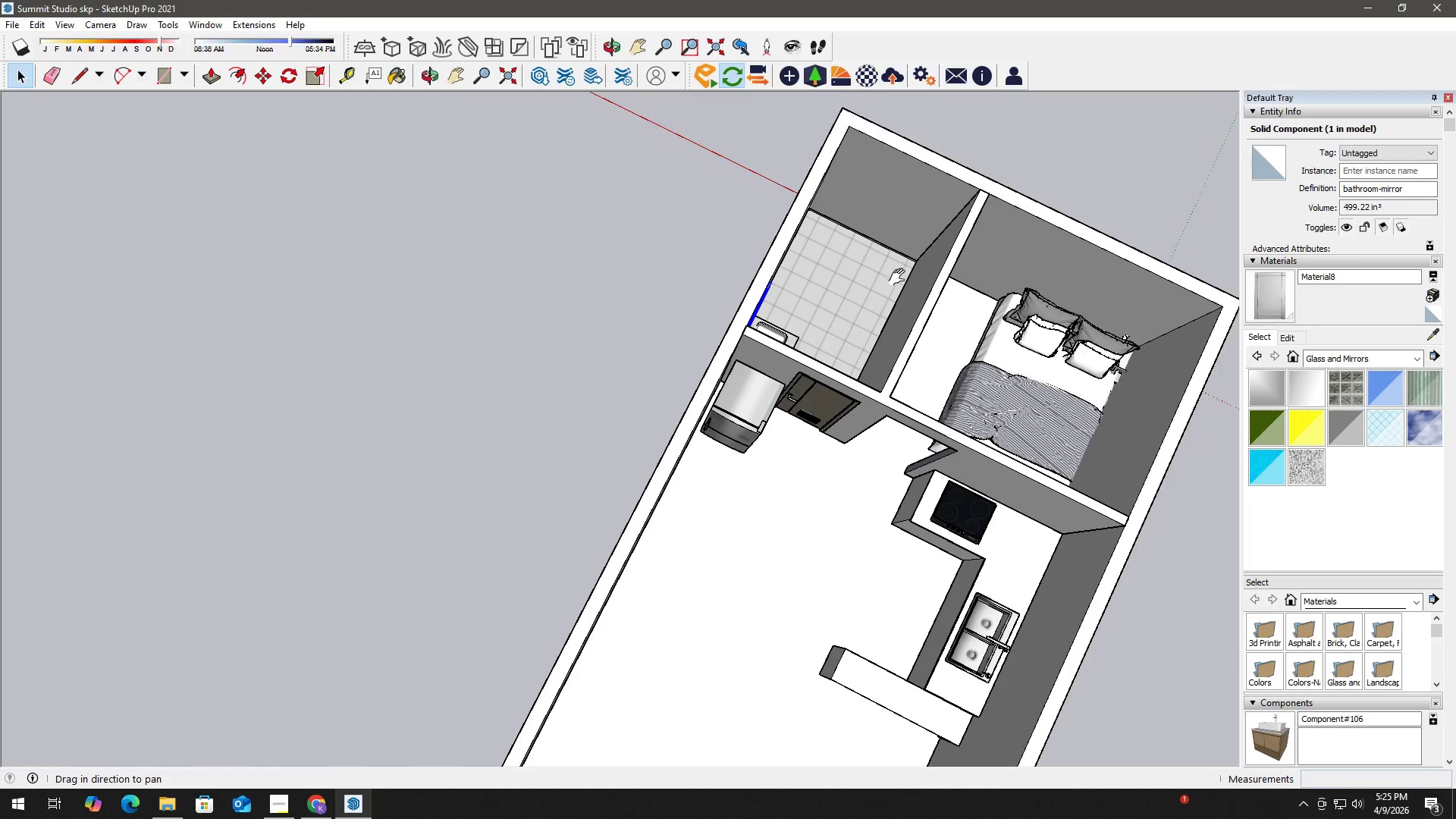 
left_click_drag(start_coordinate=[898, 278], to_coordinate=[607, 402])
 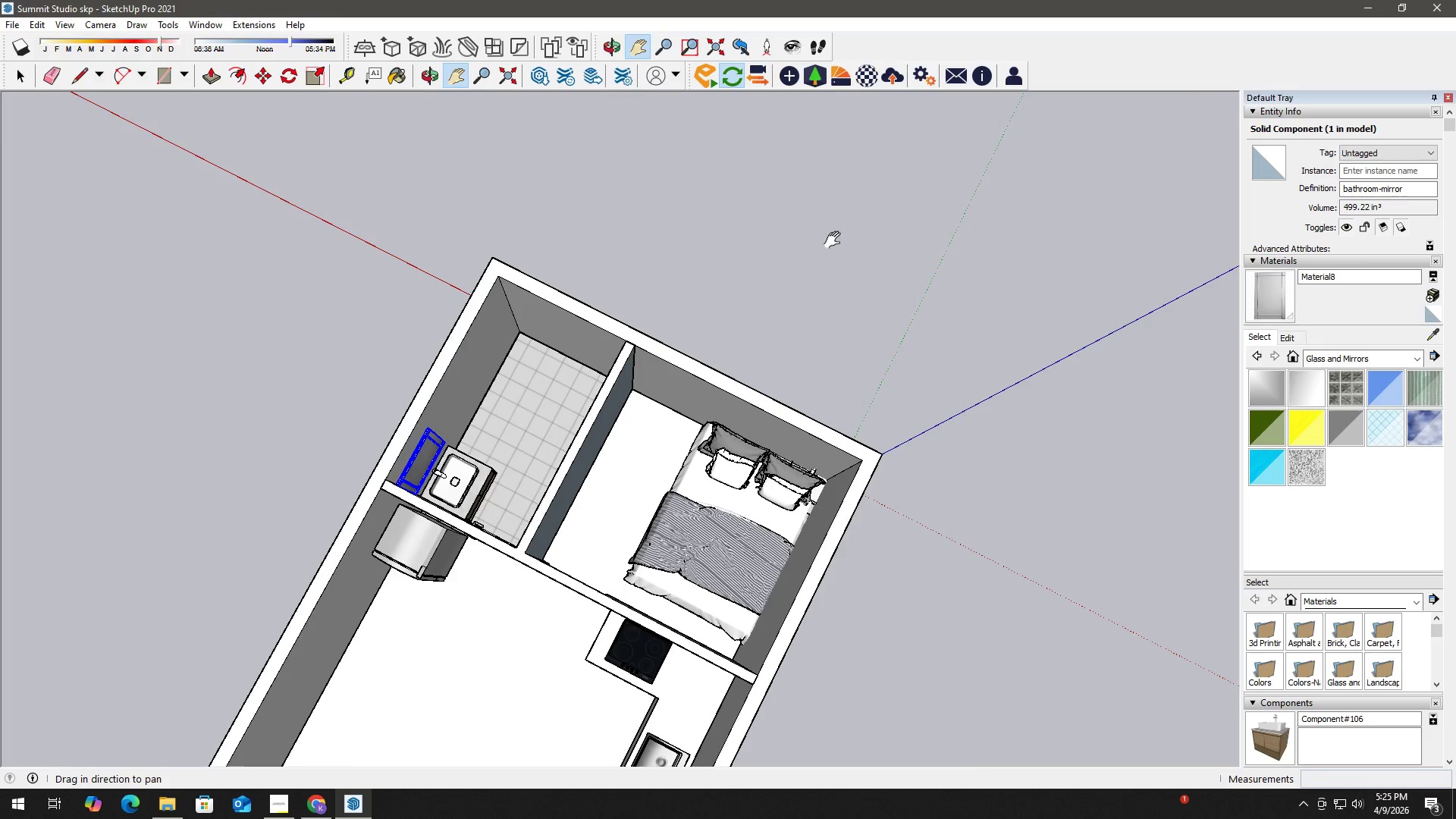 
scroll: coordinate [930, 281], scroll_direction: down, amount: 3.0
 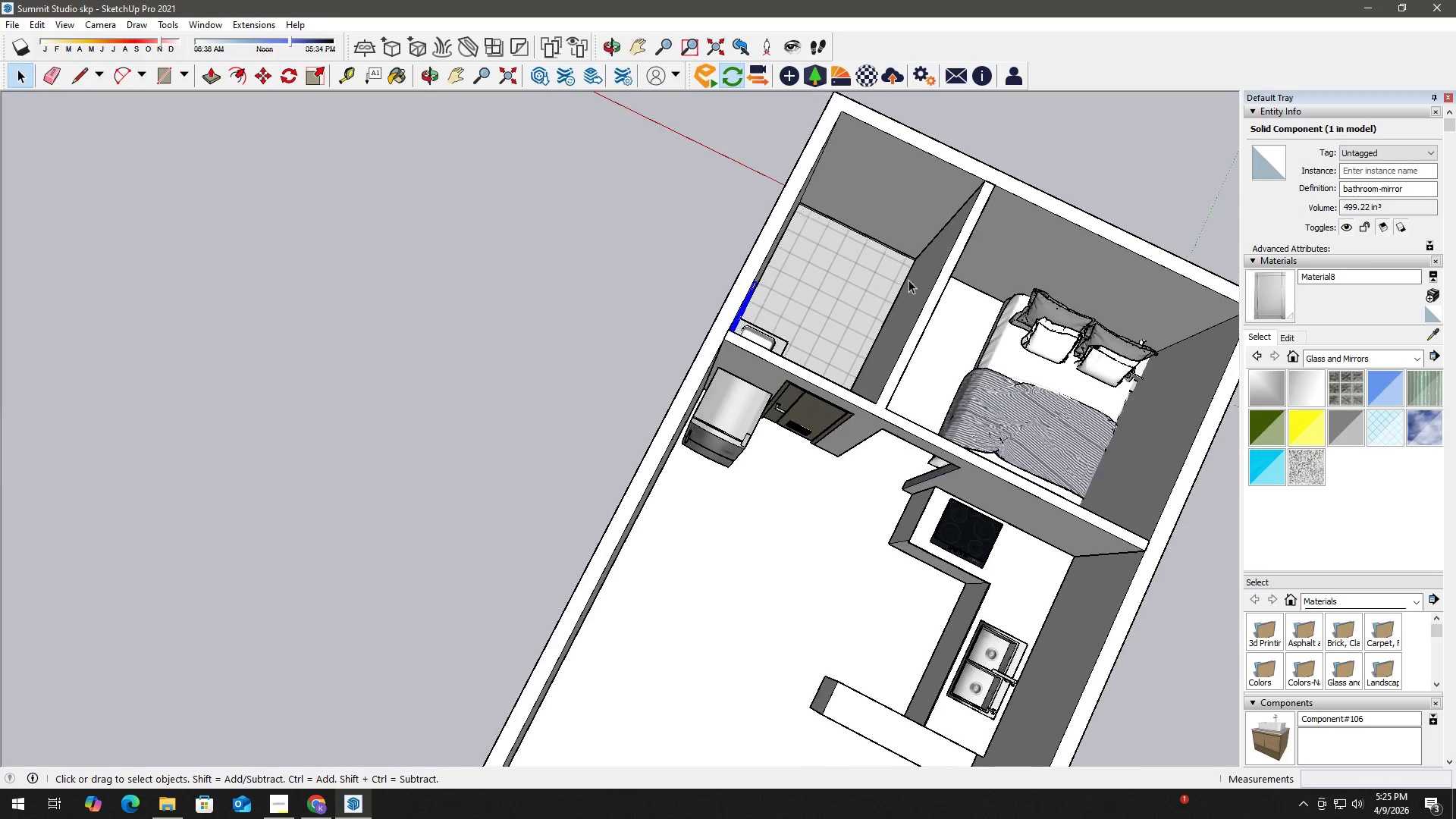 
left_click([875, 199])
 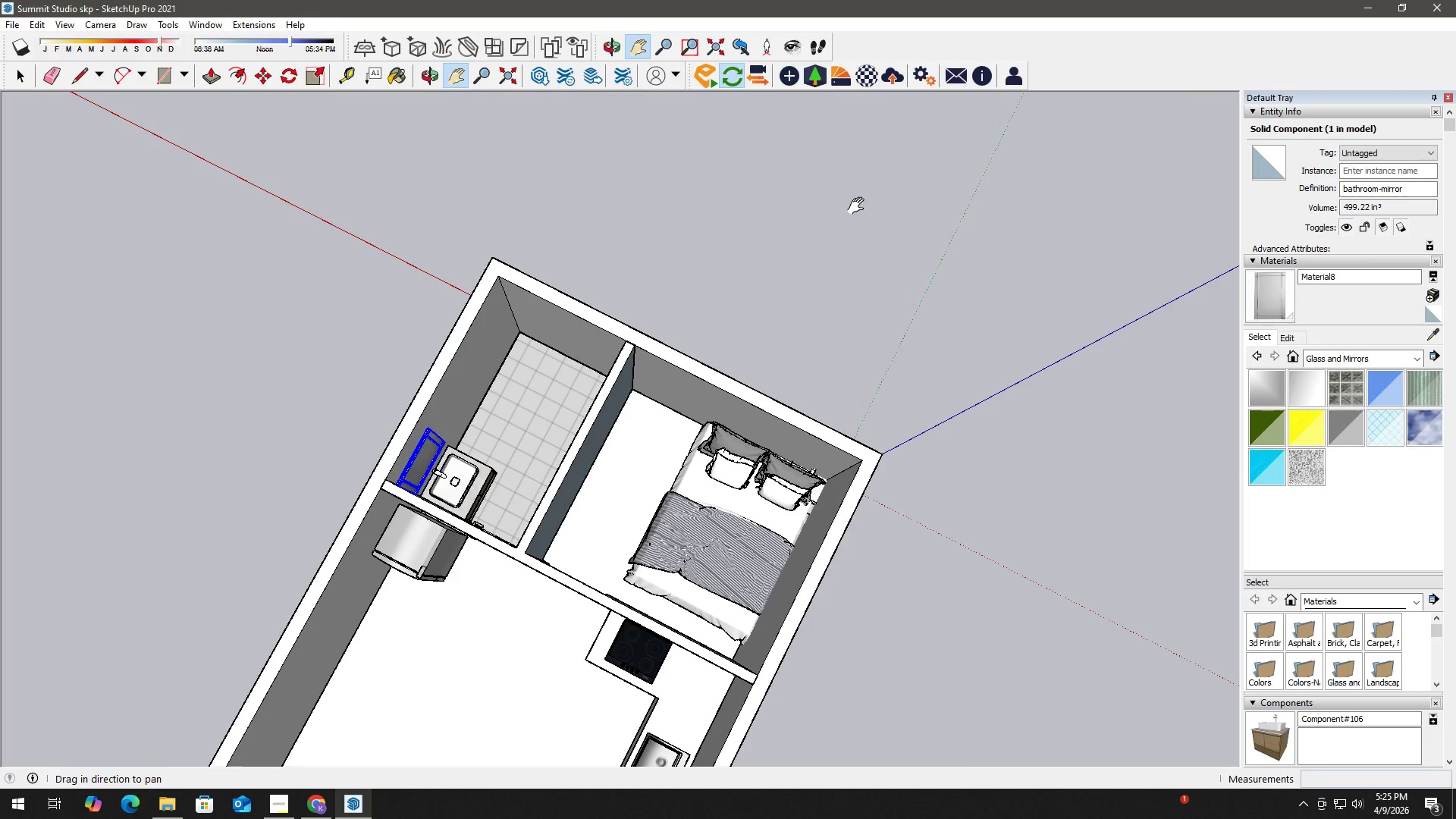 
key(Space)
 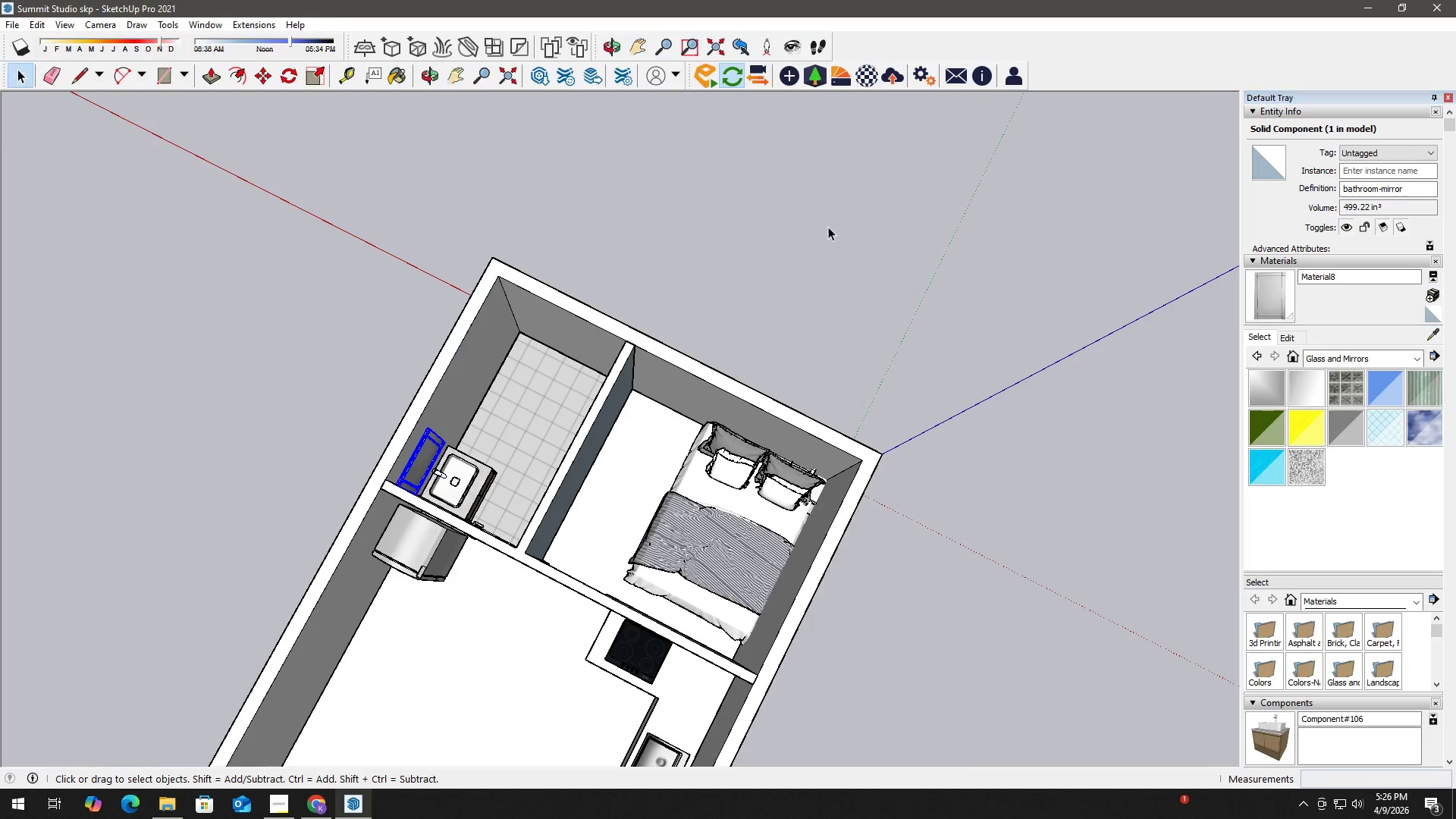 
double_click([826, 230])
 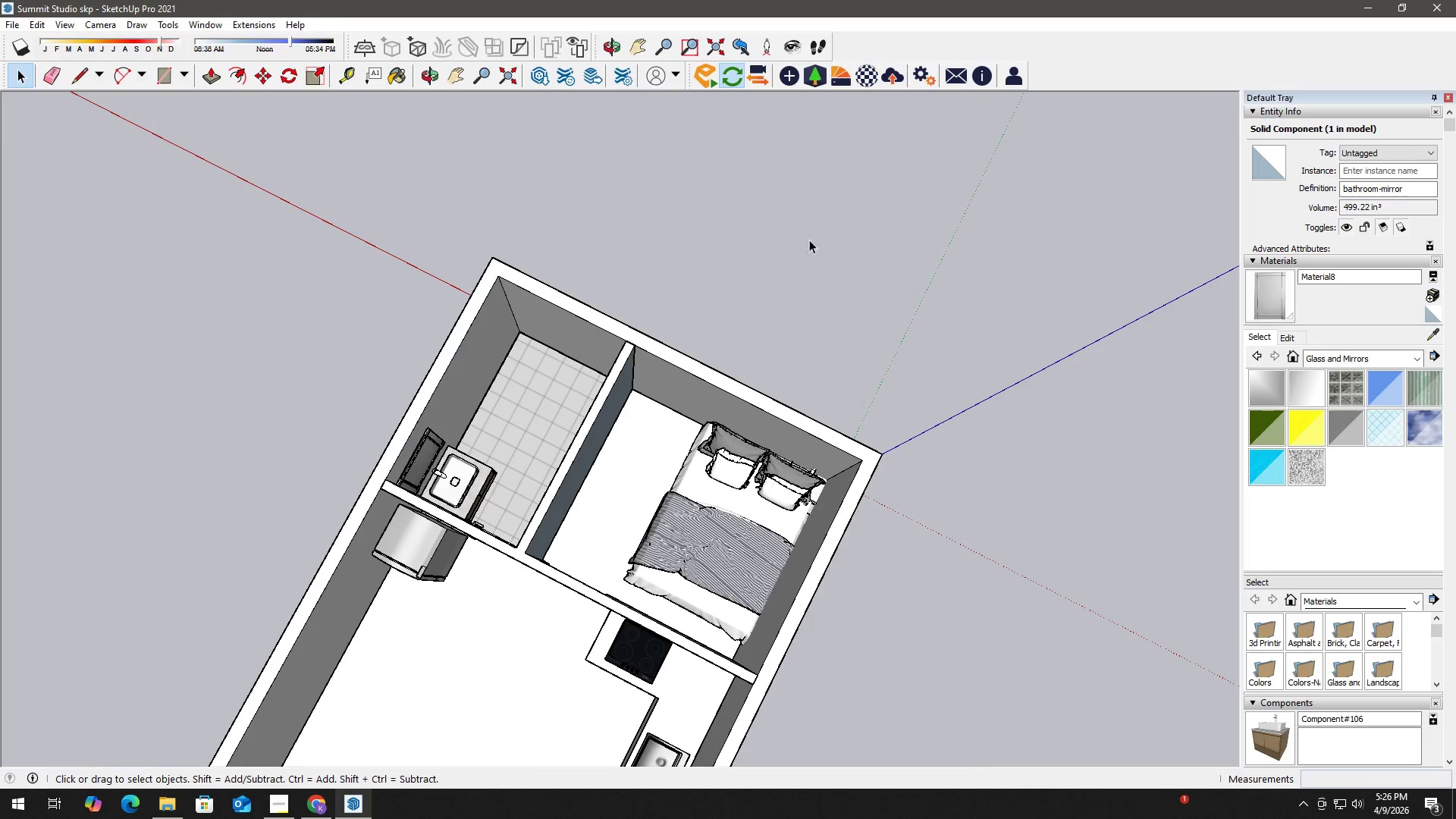 
key(Alt+Tab)
 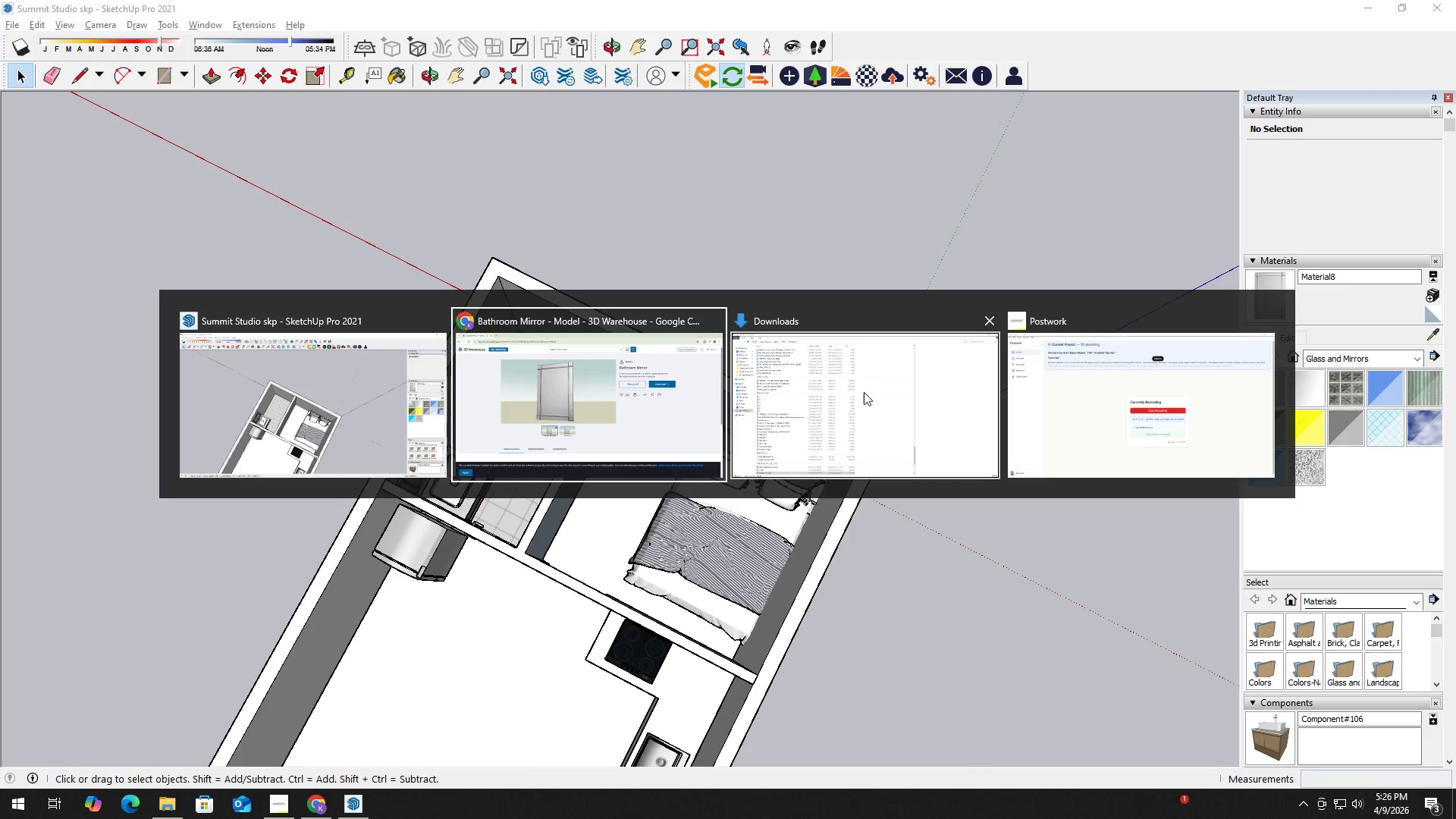 
left_click([598, 373])
 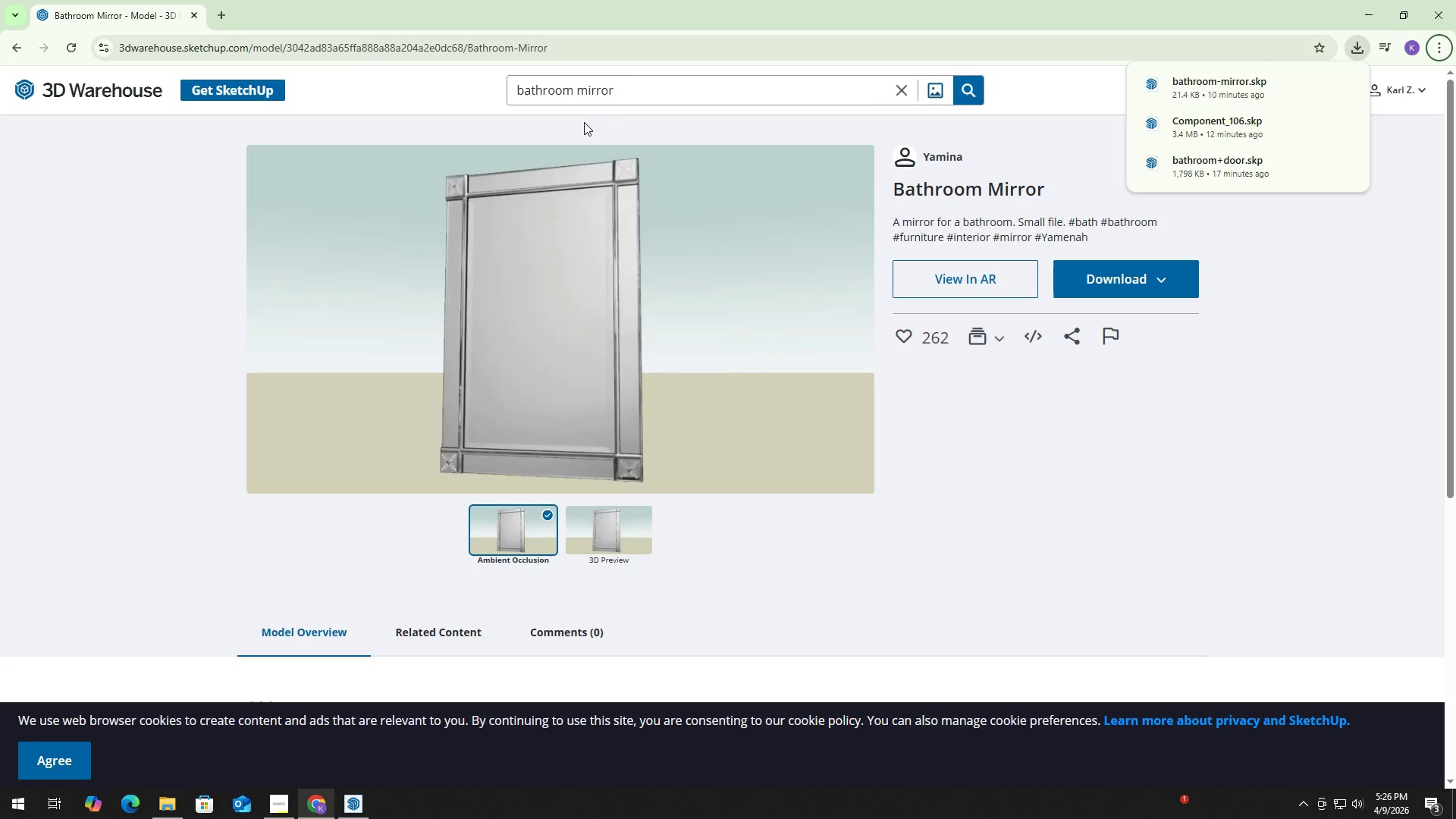 
left_click([623, 86])
 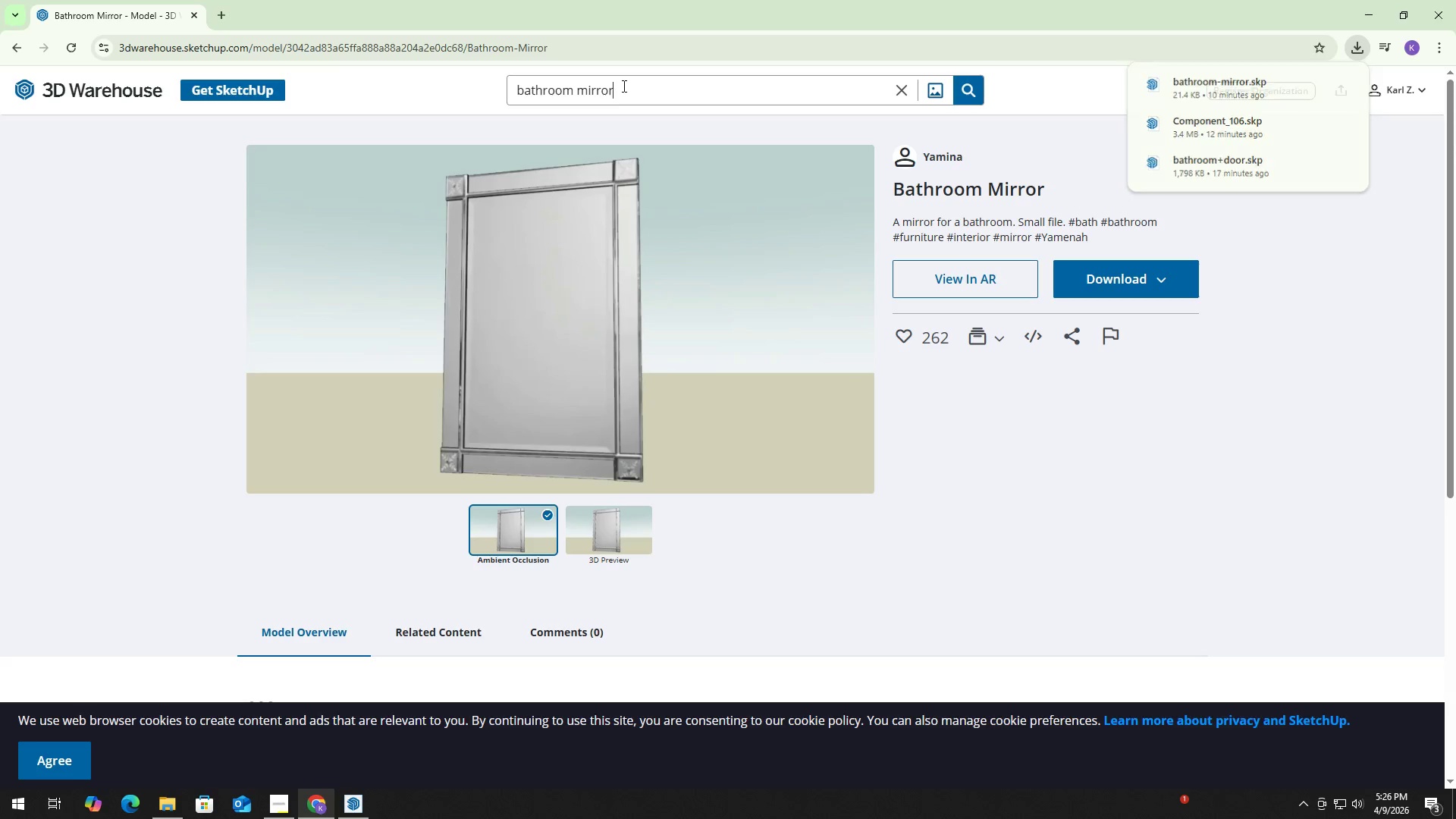 
key(Control+ControlLeft)
 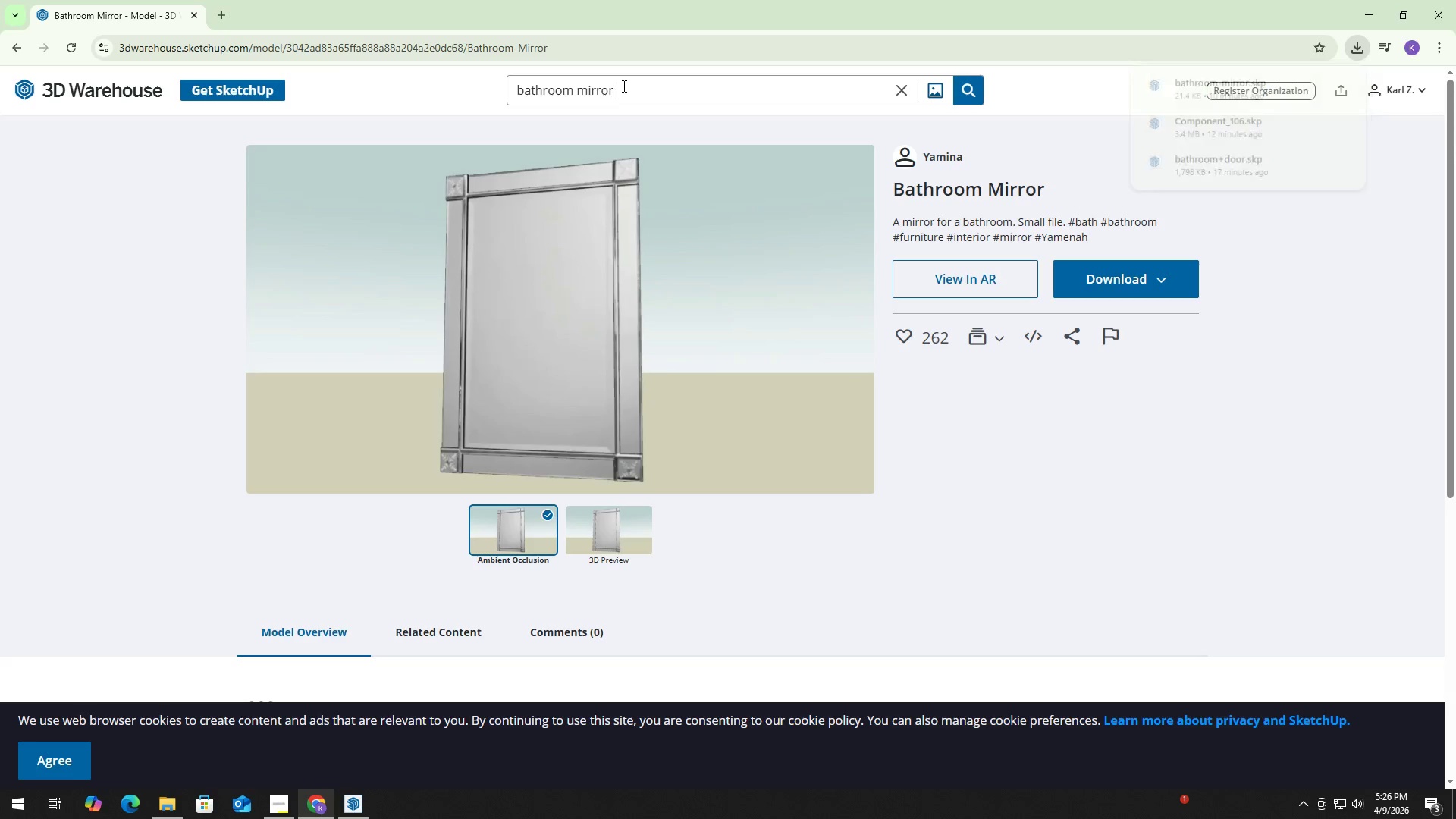 
key(Control+A)
 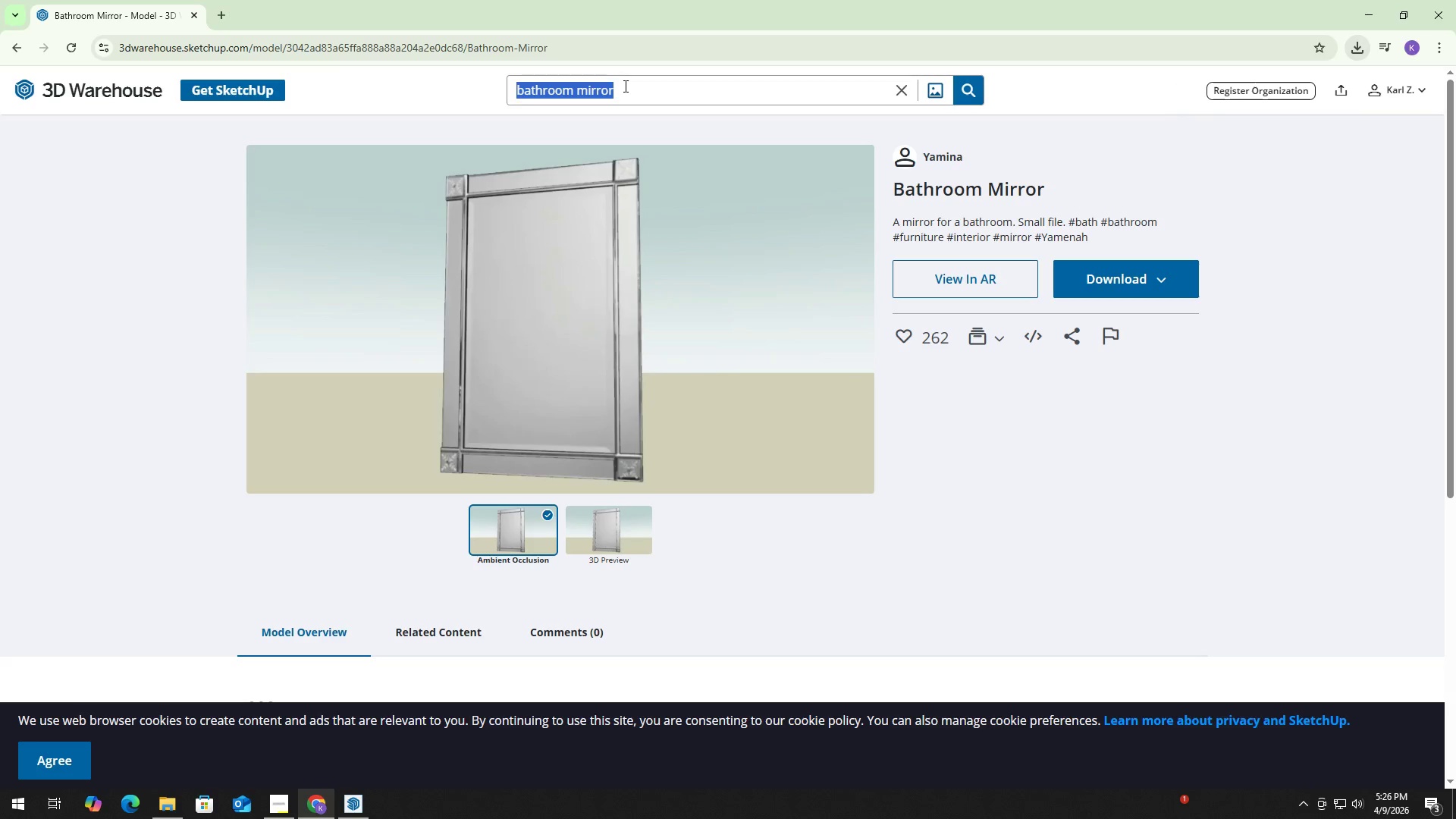 
type(water closet)
 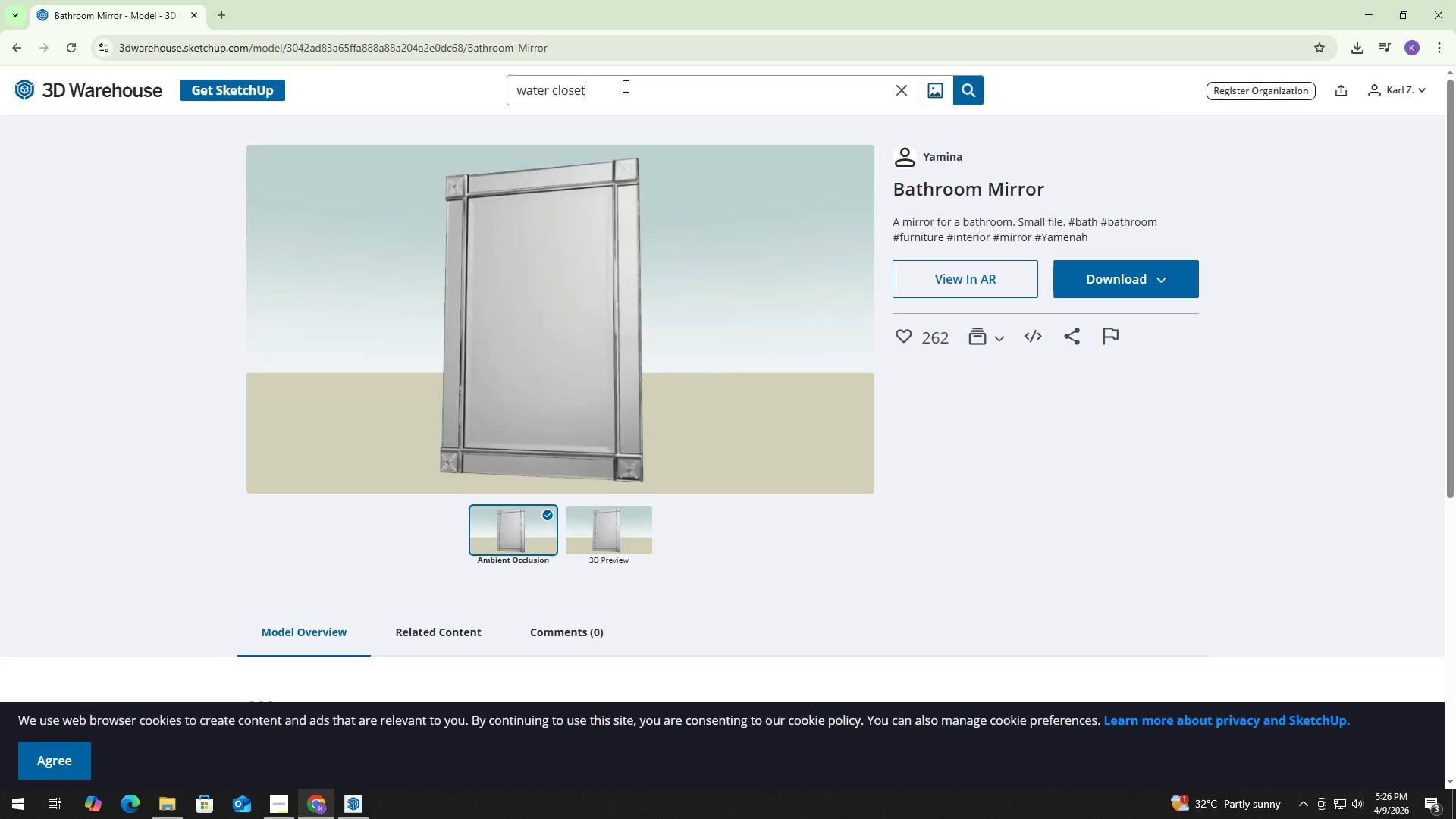 
key(Enter)
 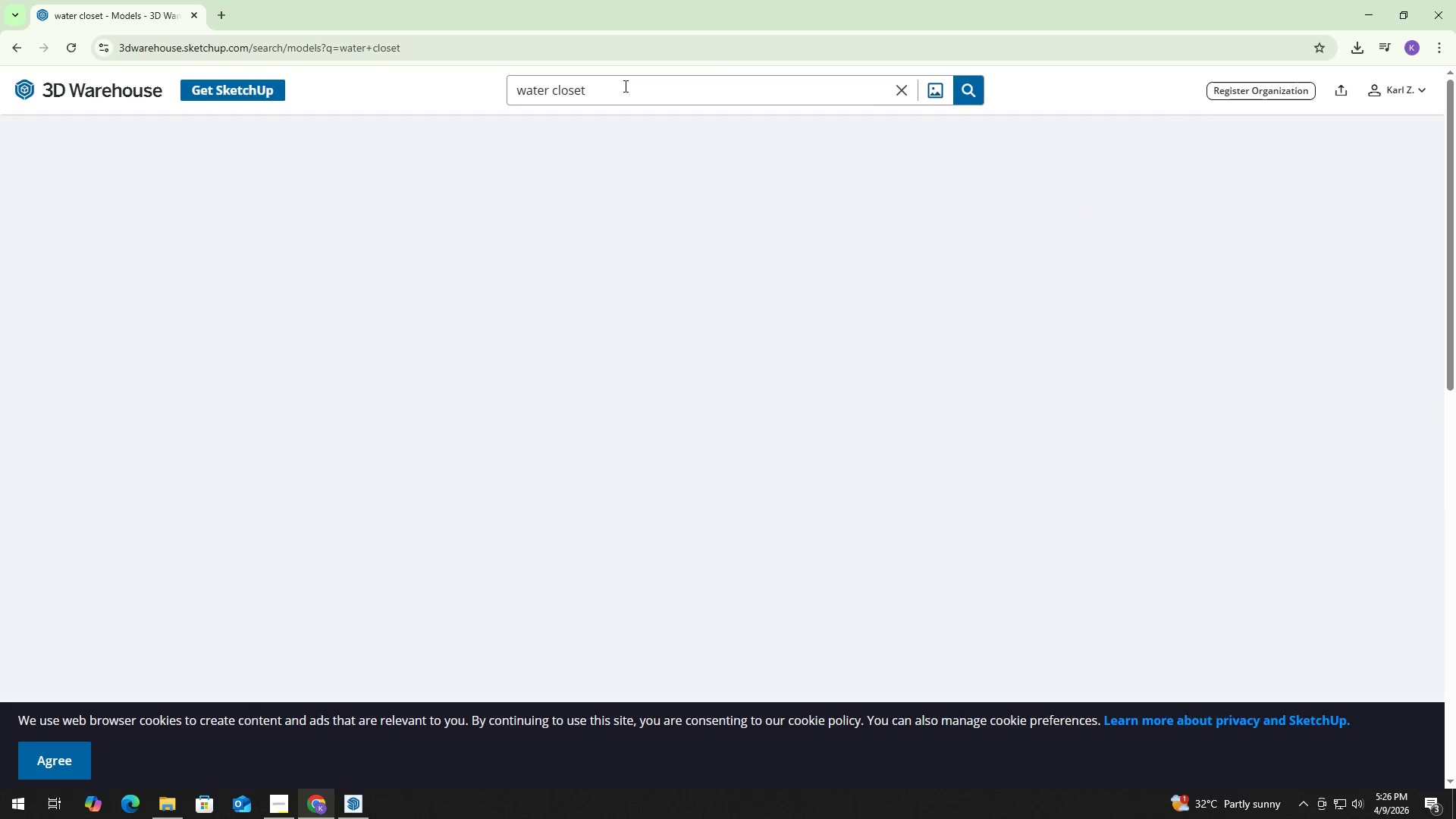 
key(Alt+AltLeft)
 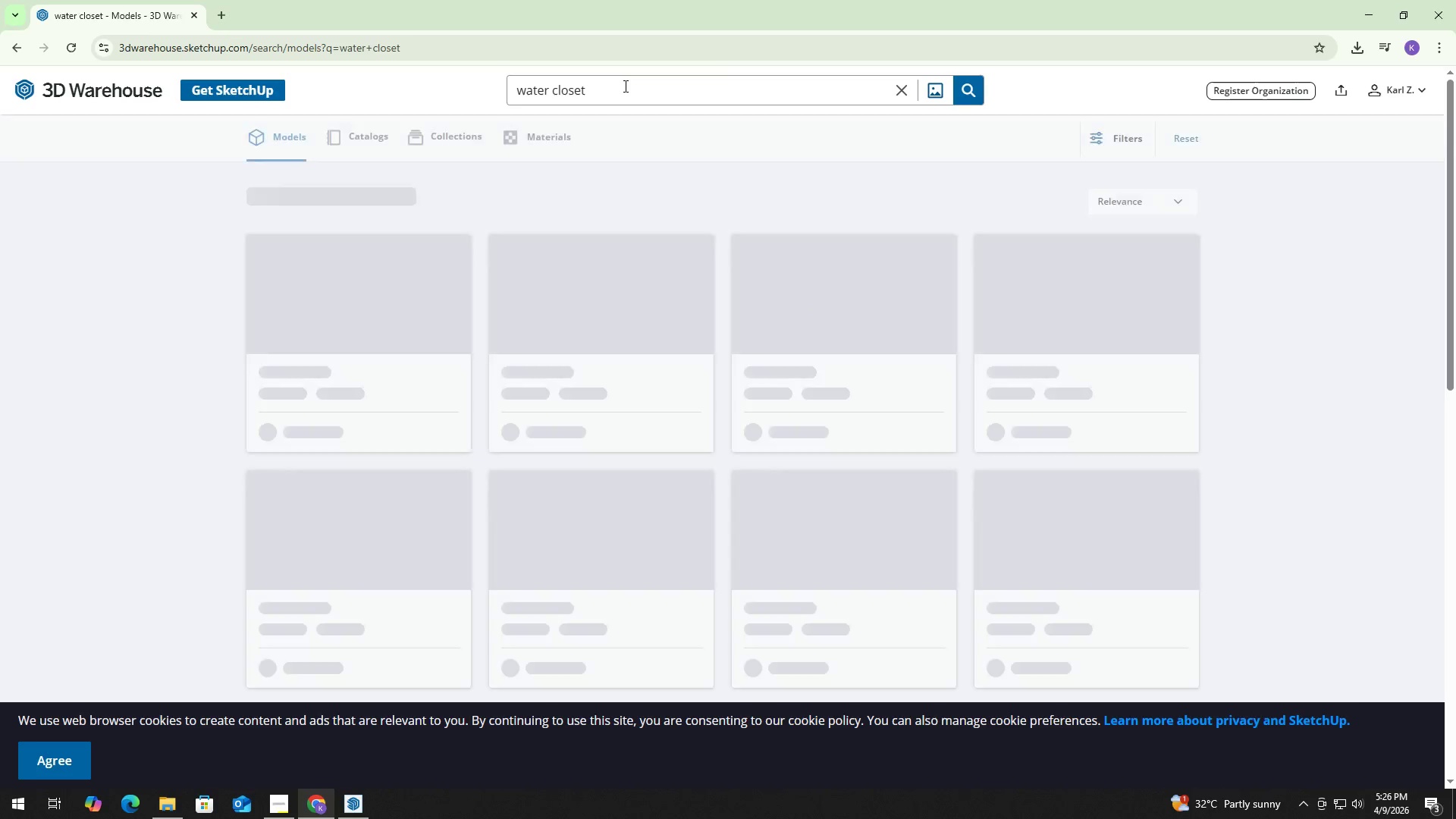 
key(Alt+Tab)
 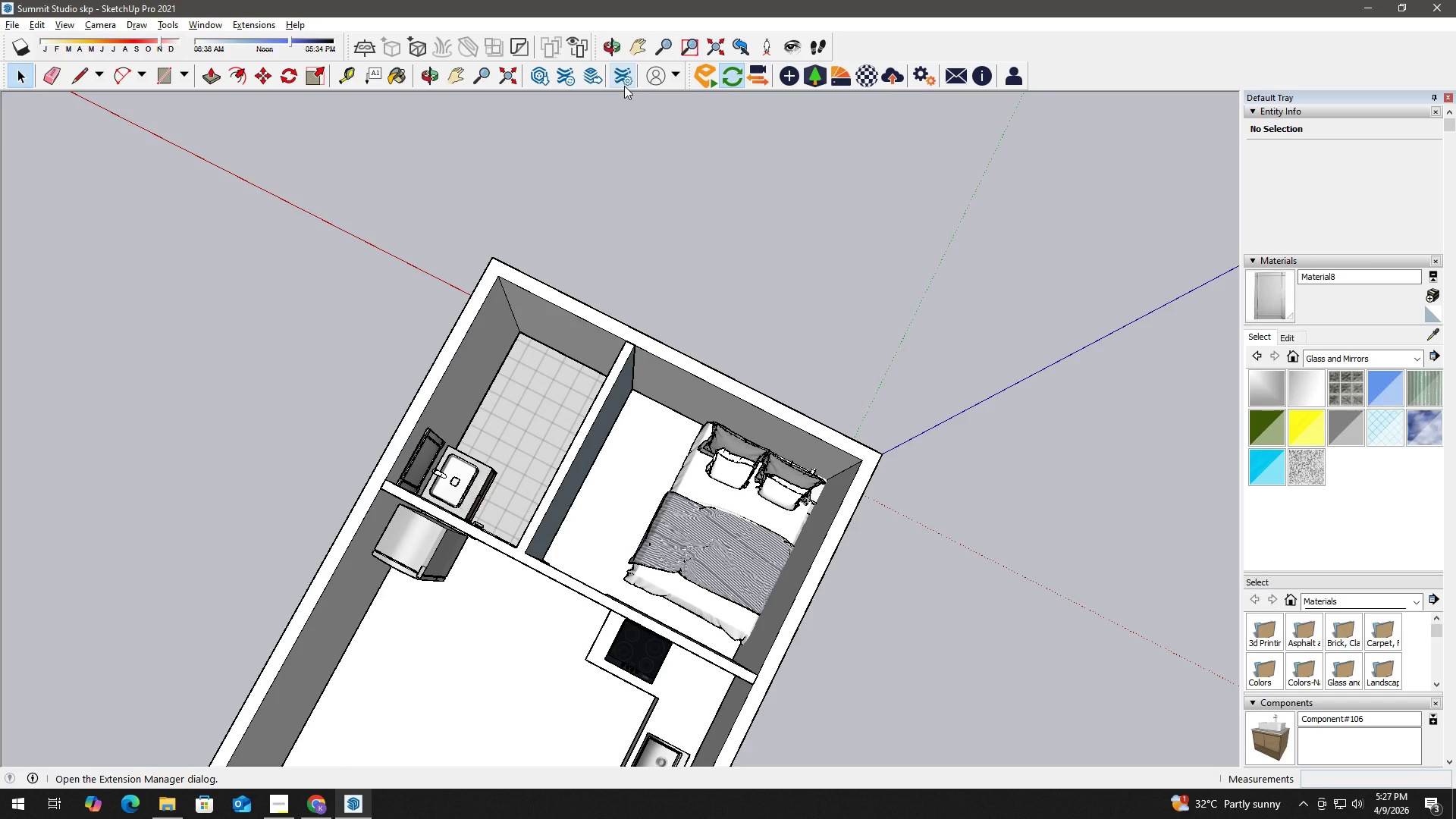 
wait(60.39)
 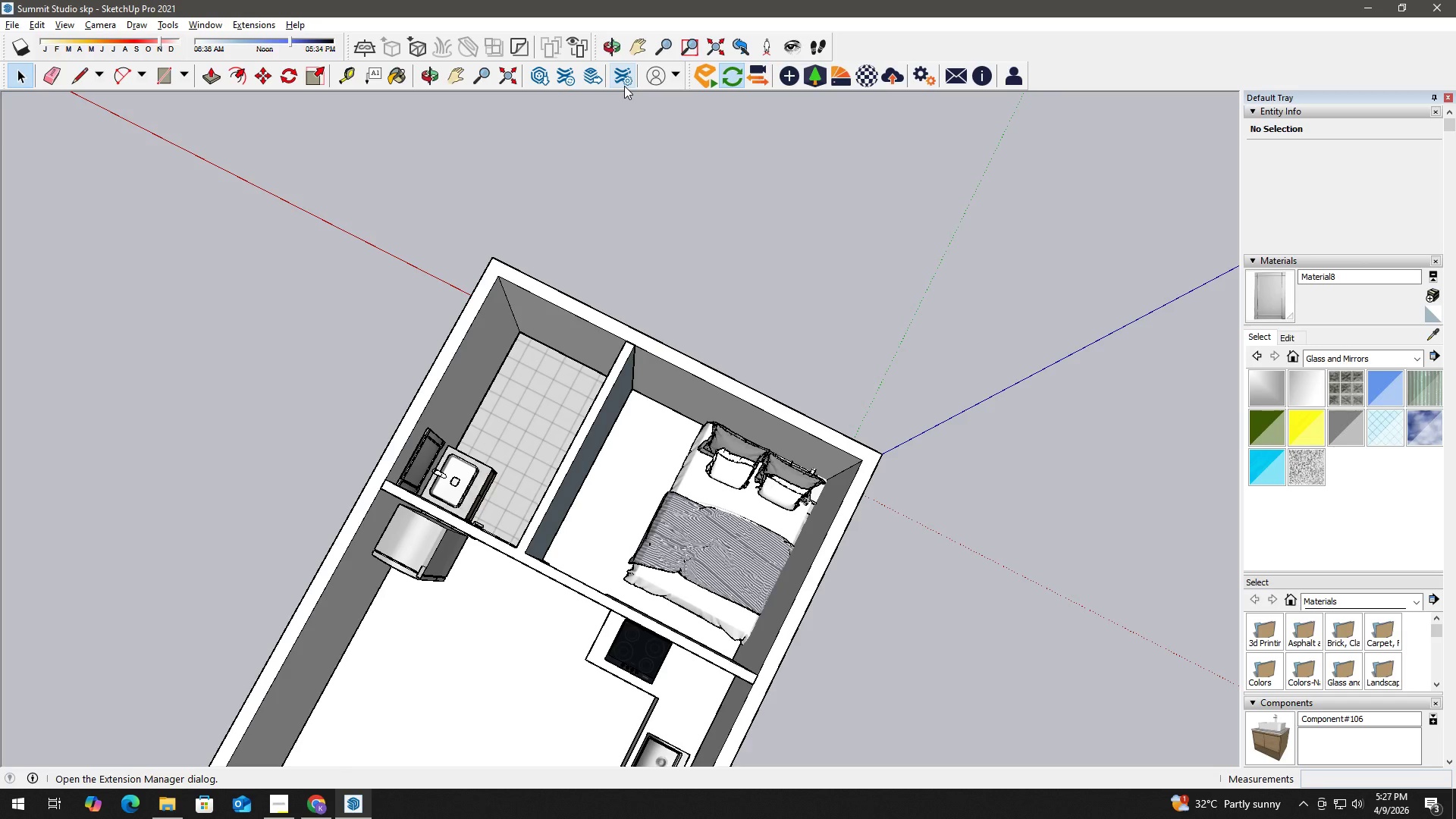 
scroll: coordinate [486, 419], scroll_direction: up, amount: 7.0
 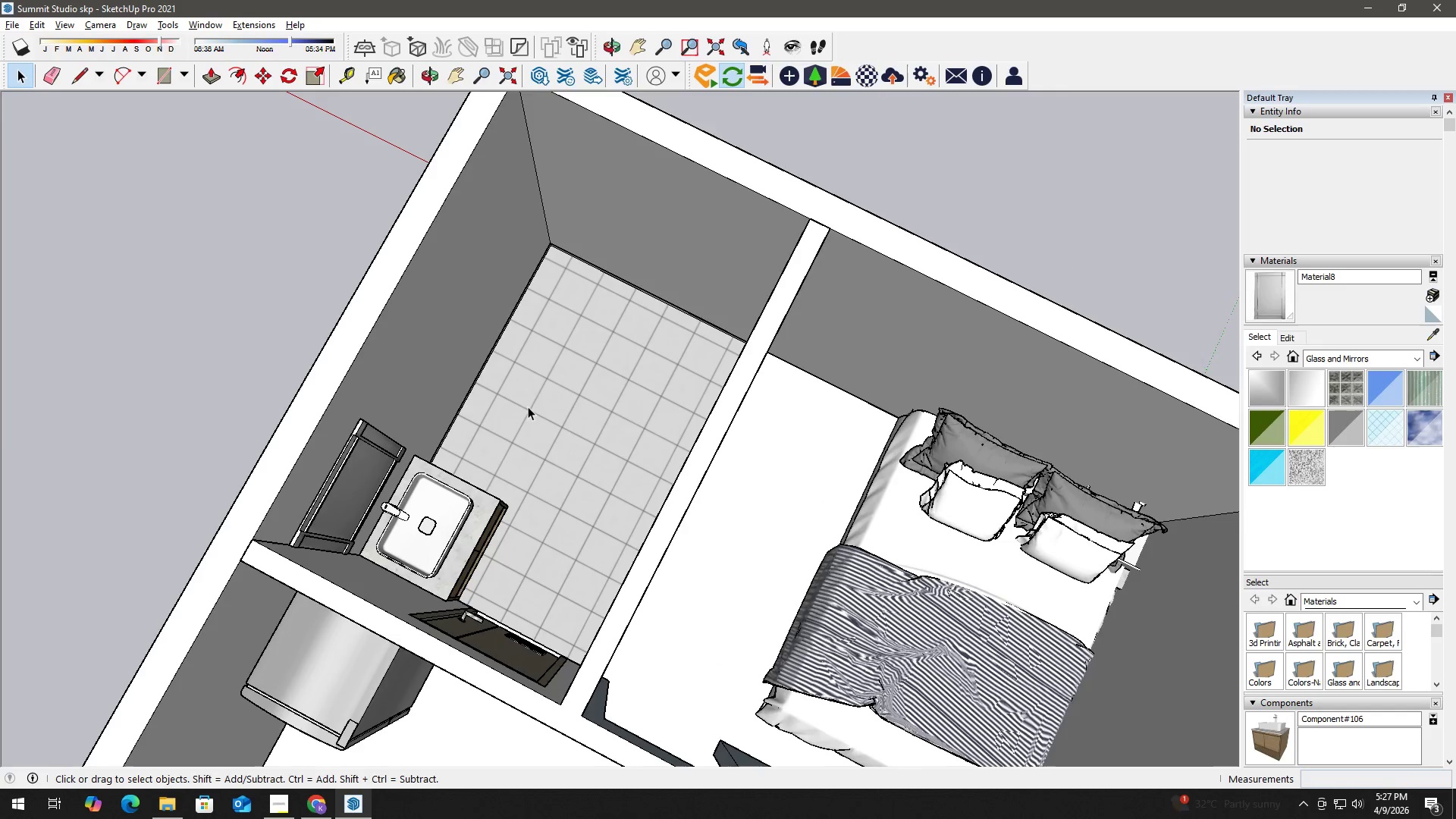 
key(Alt+Tab)
 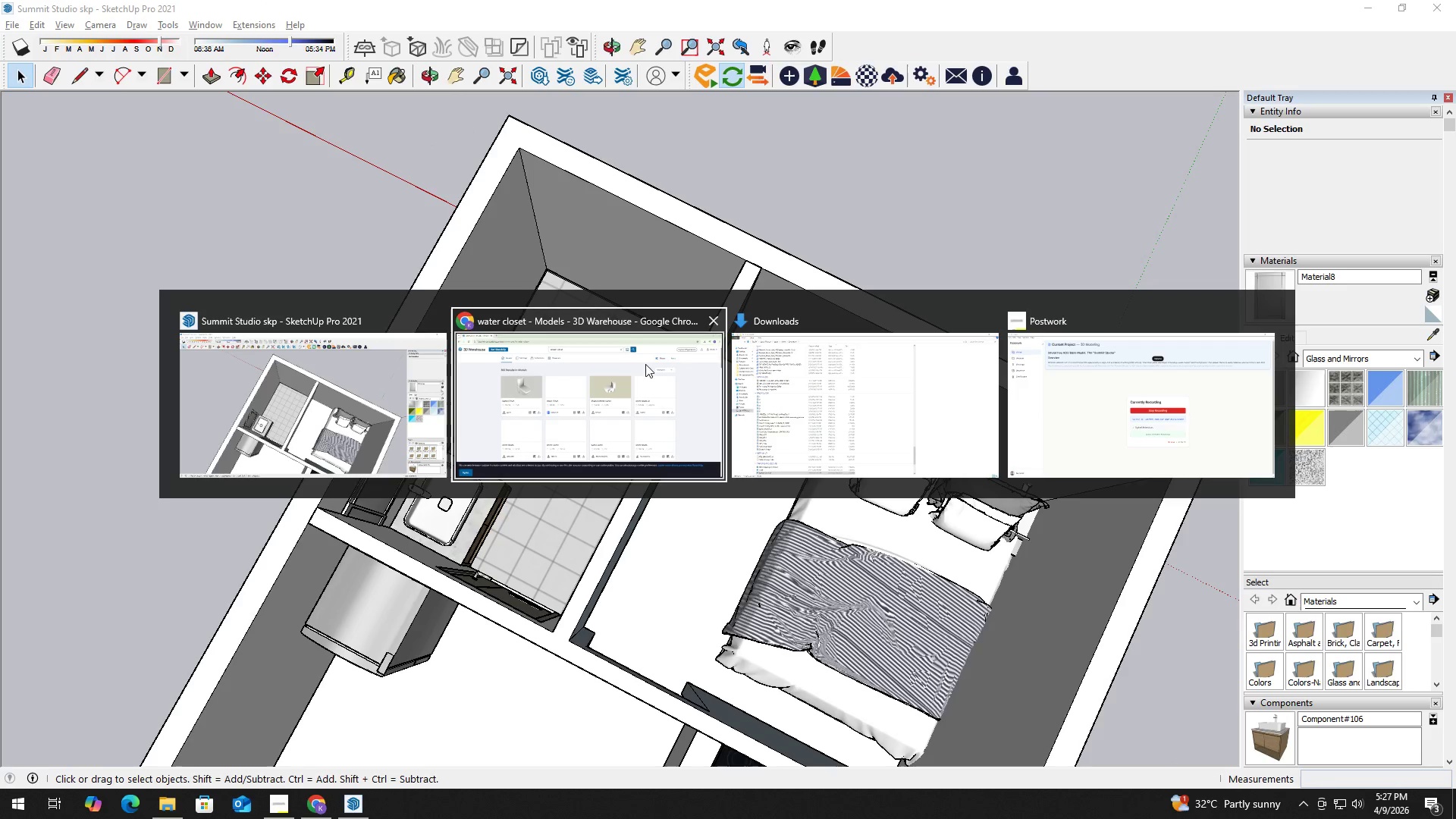 
scroll: coordinate [528, 403], scroll_direction: down, amount: 2.0
 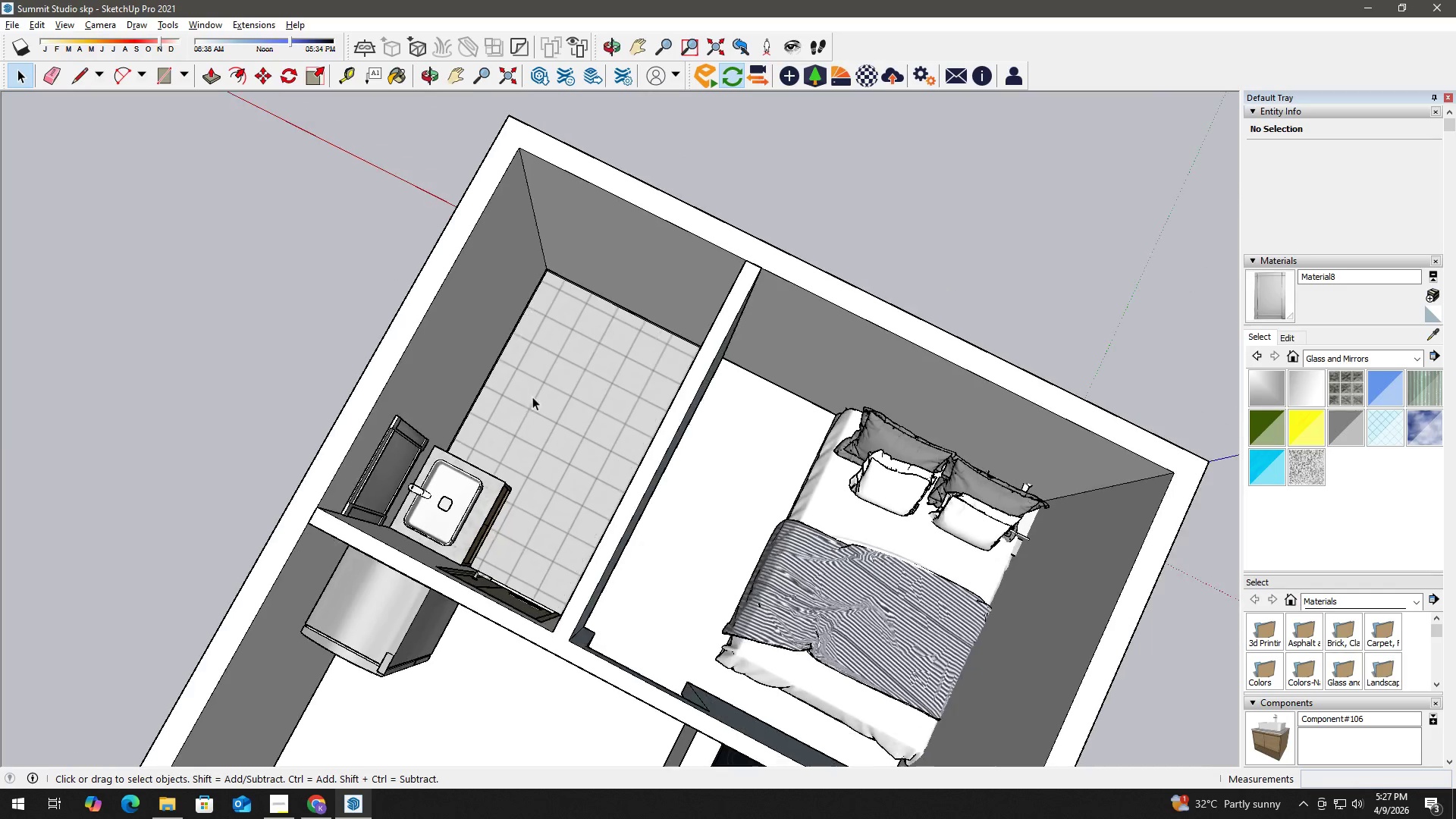 
left_click([601, 361])
 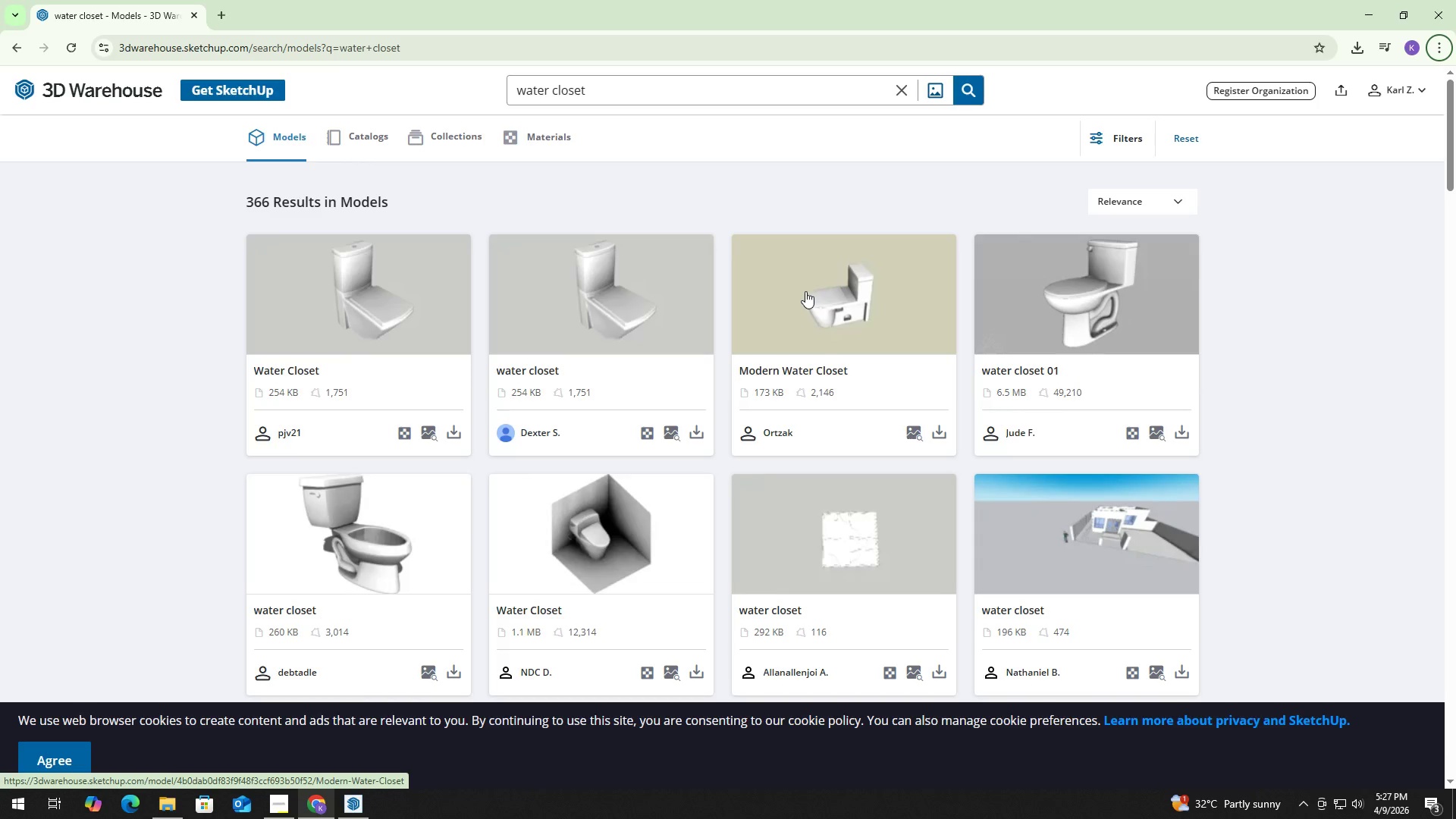 
scroll: coordinate [770, 327], scroll_direction: down, amount: 19.0
 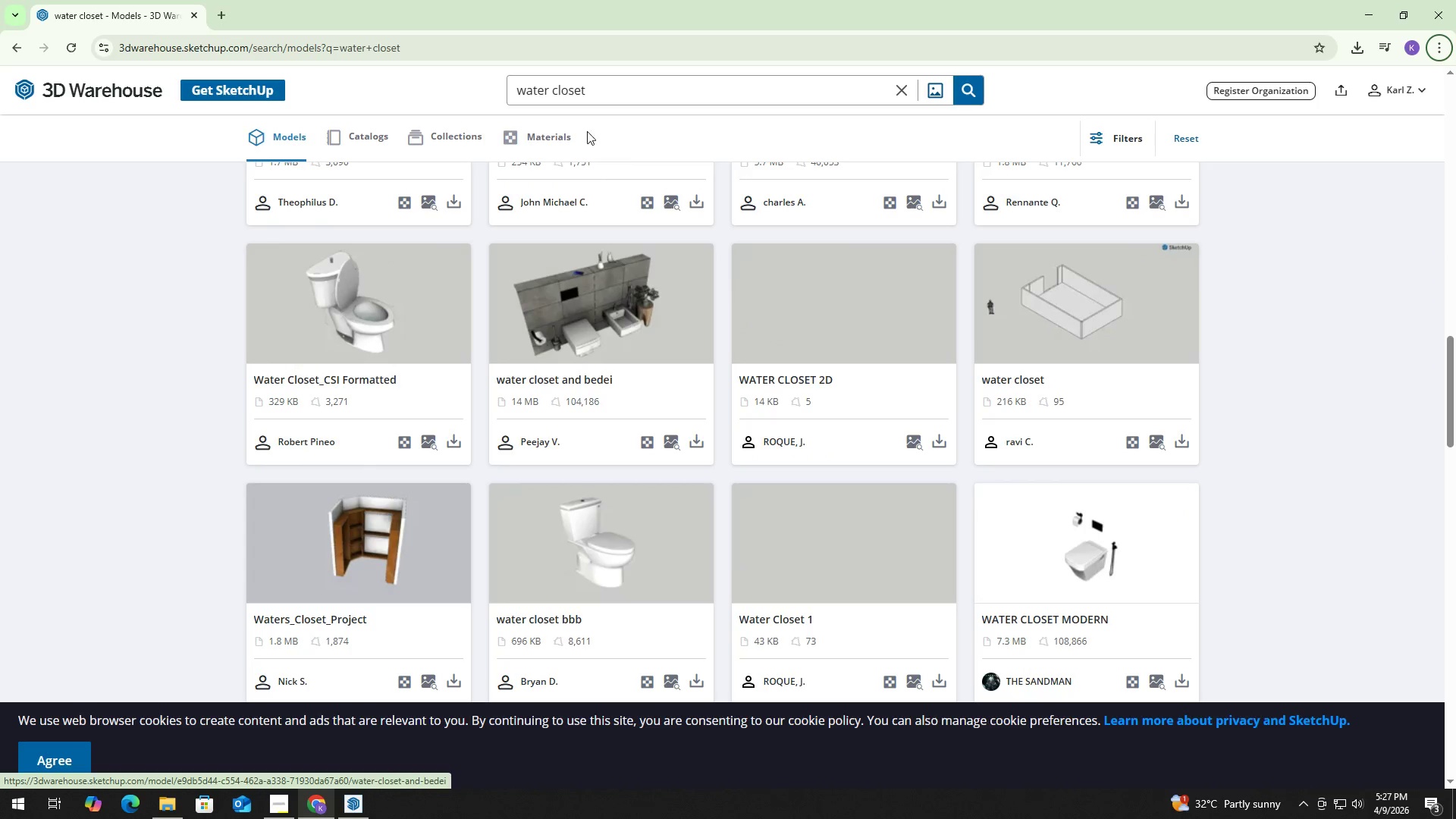 
left_click([611, 93])
 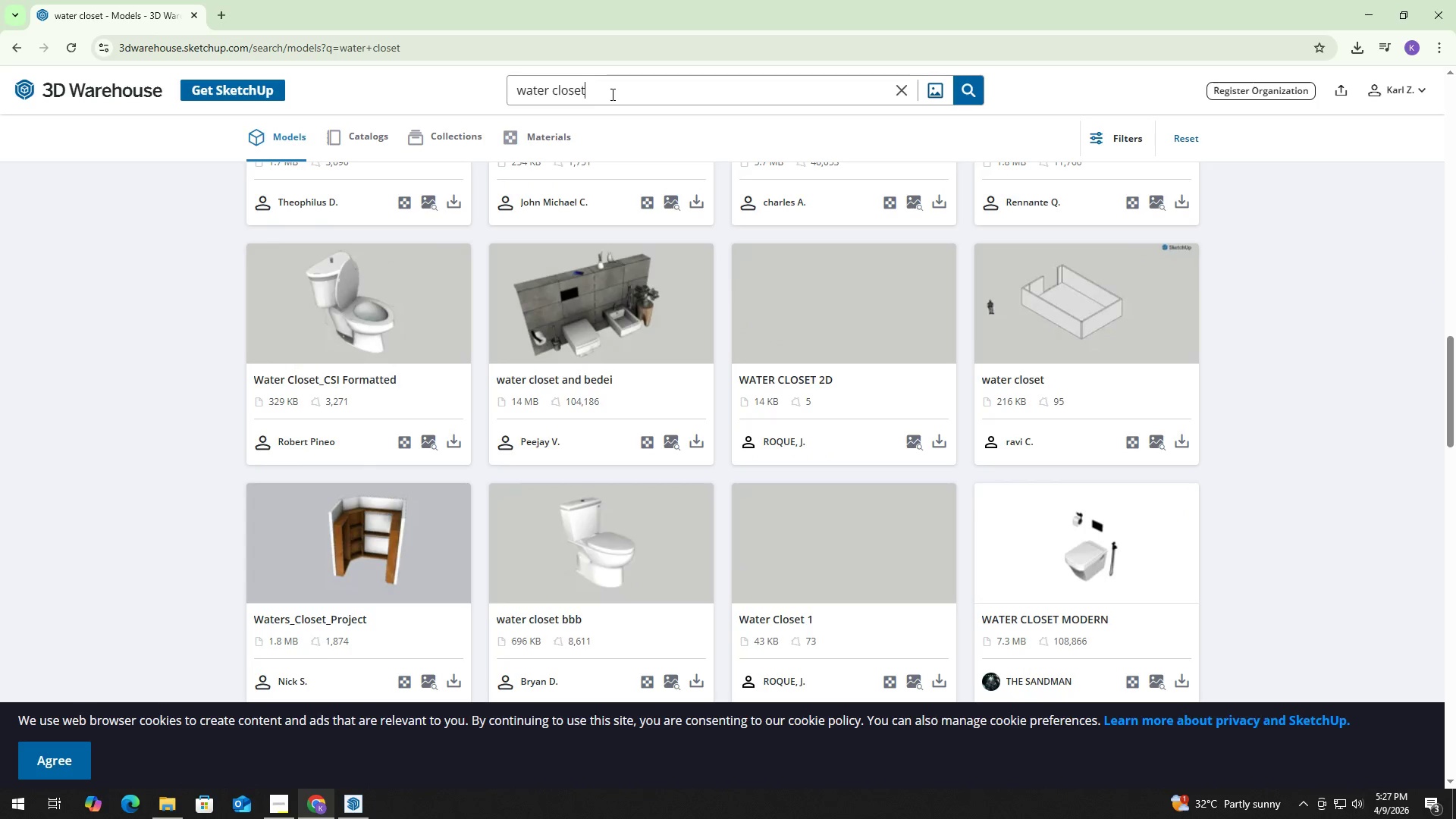 
key(Control+ControlLeft)
 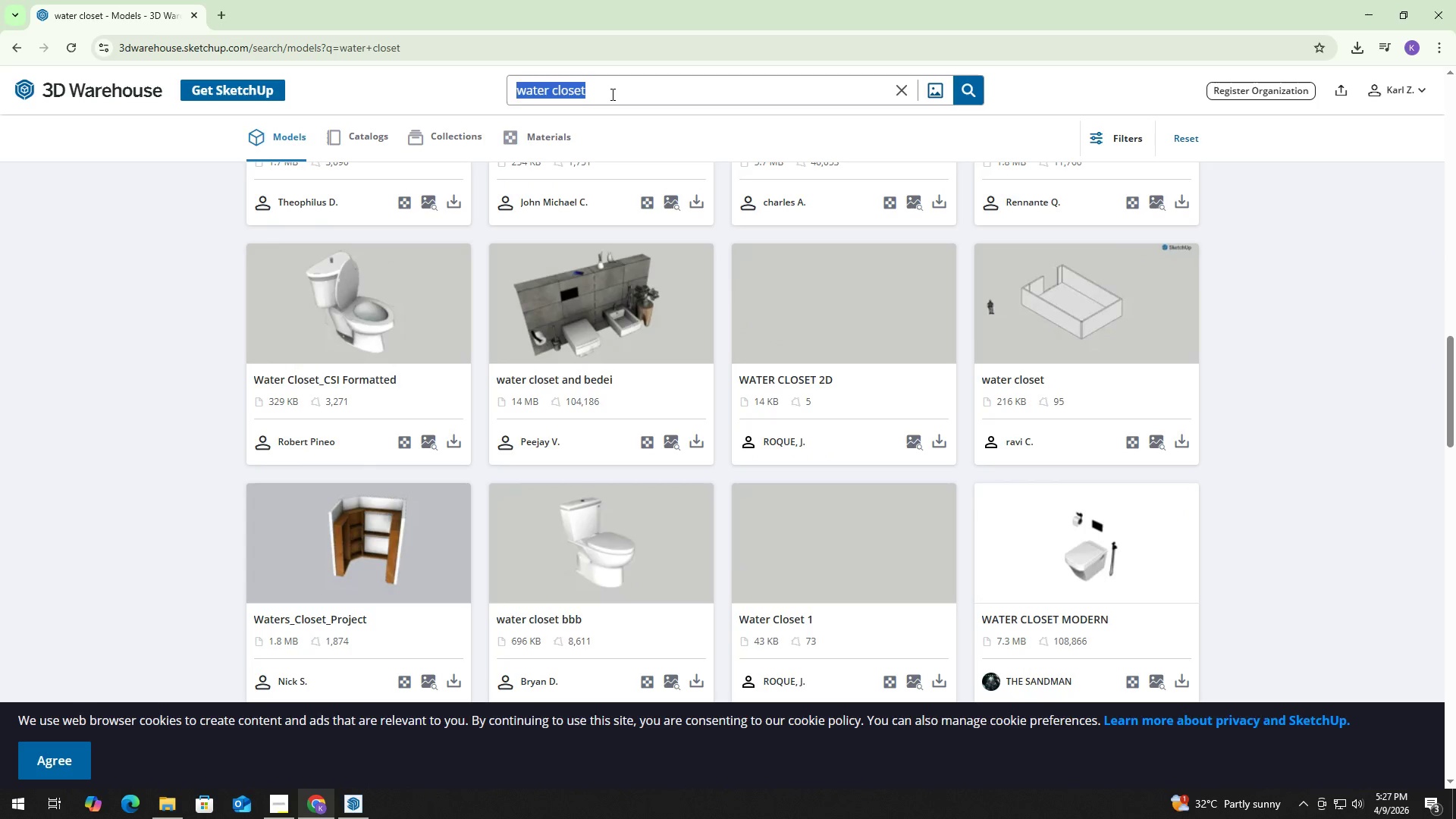 
key(Control+A)
 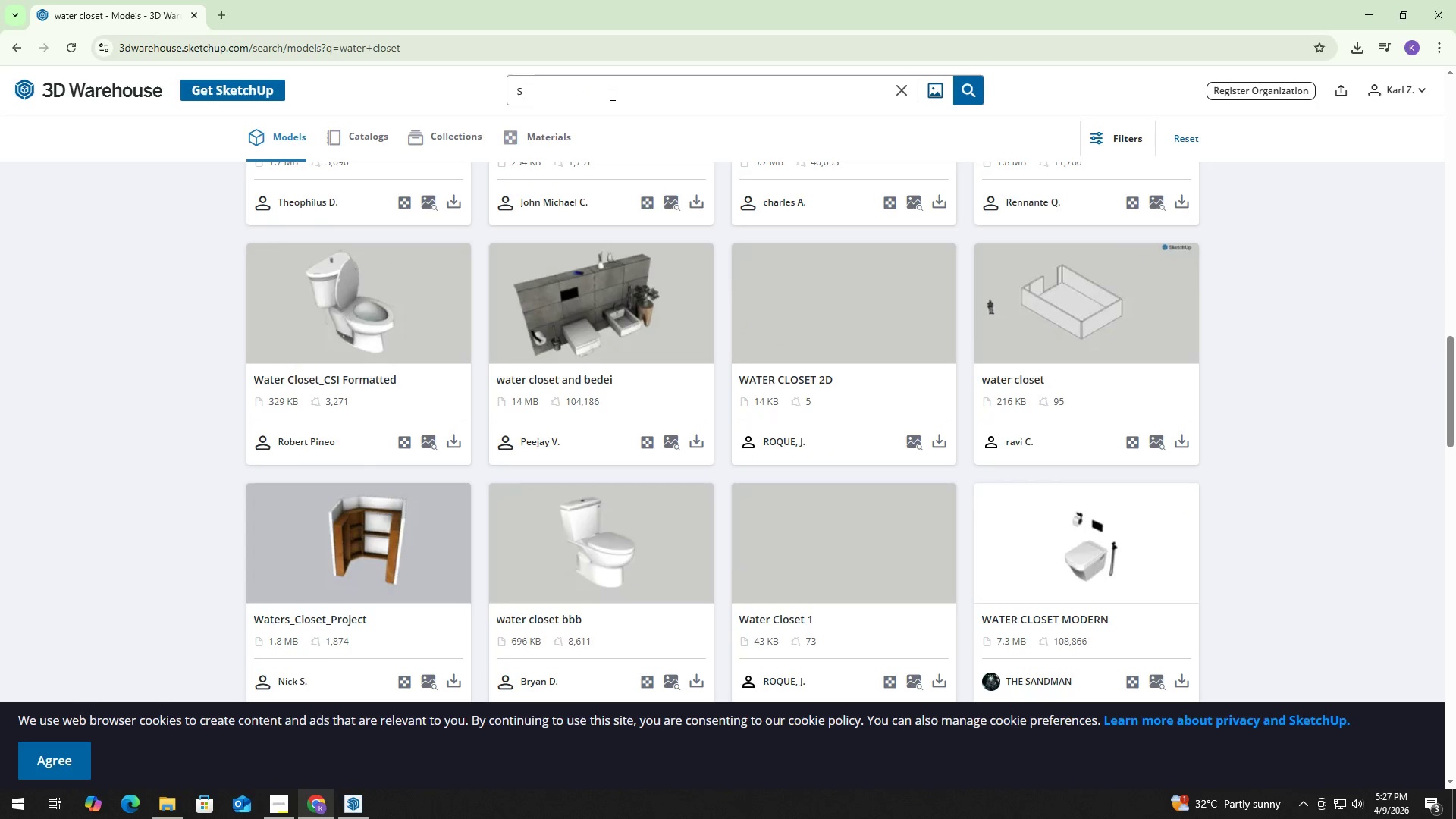 
type(smart toilet)
 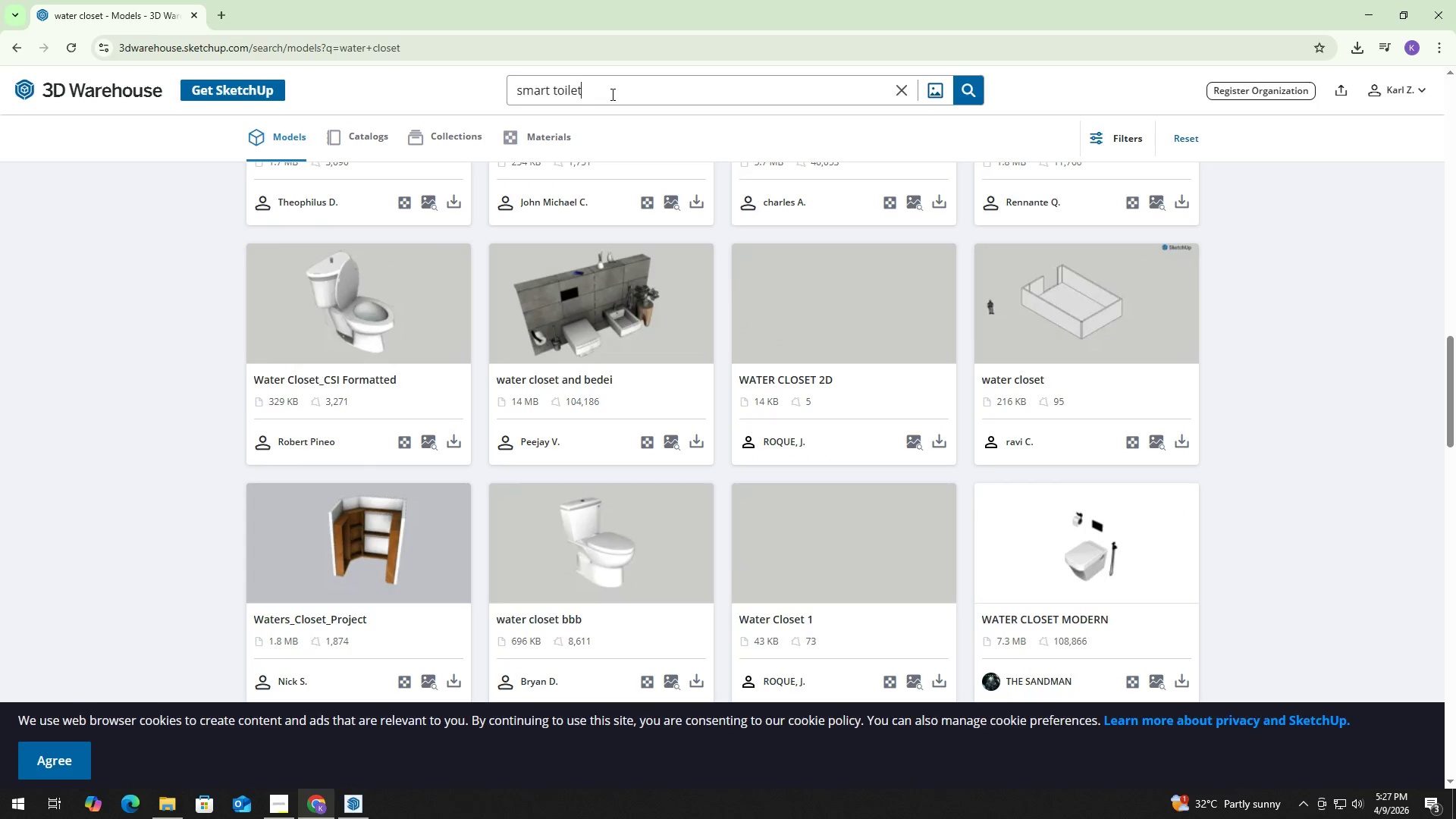 
key(Enter)
 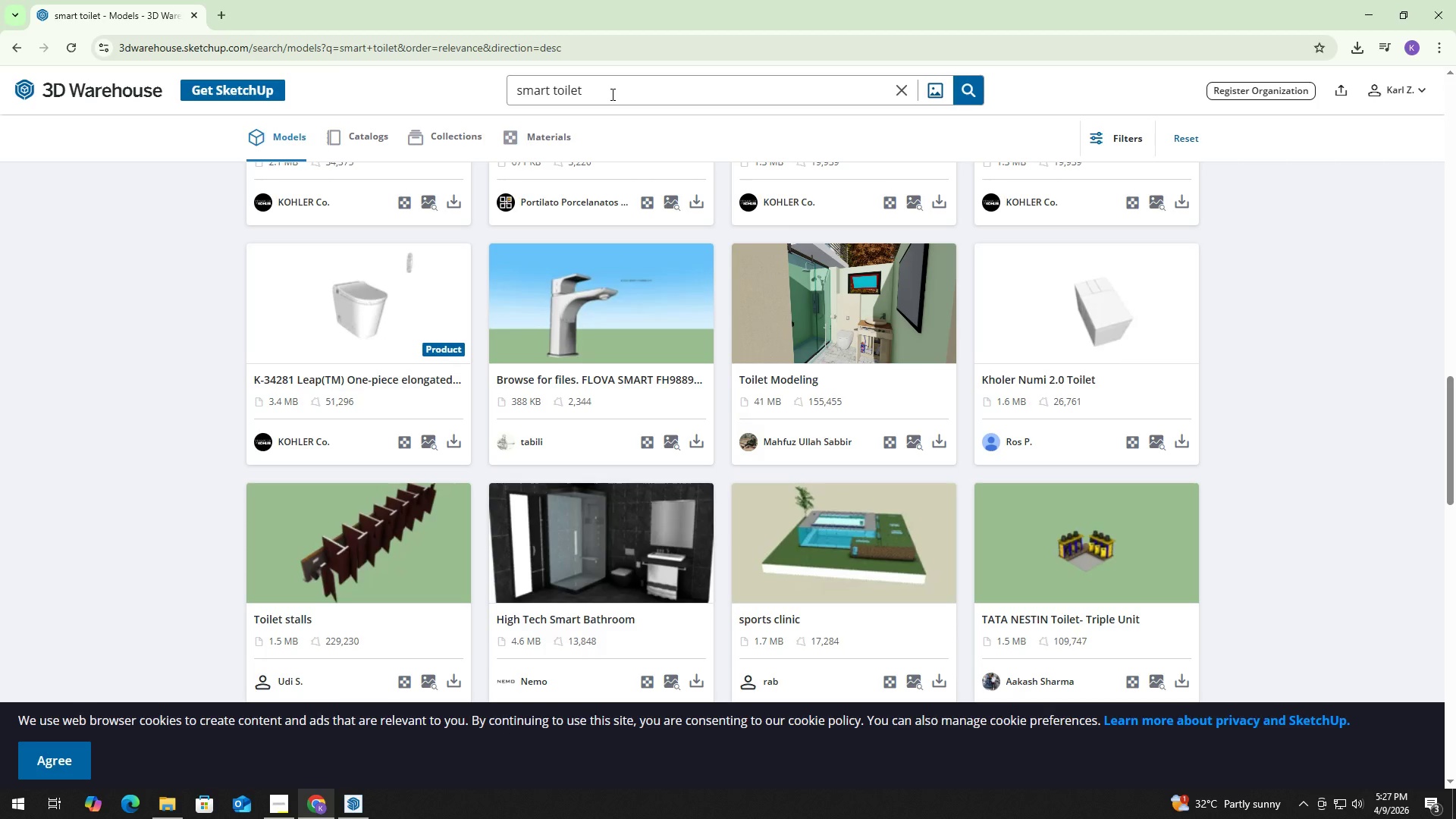 
scroll: coordinate [673, 291], scroll_direction: up, amount: 18.0
 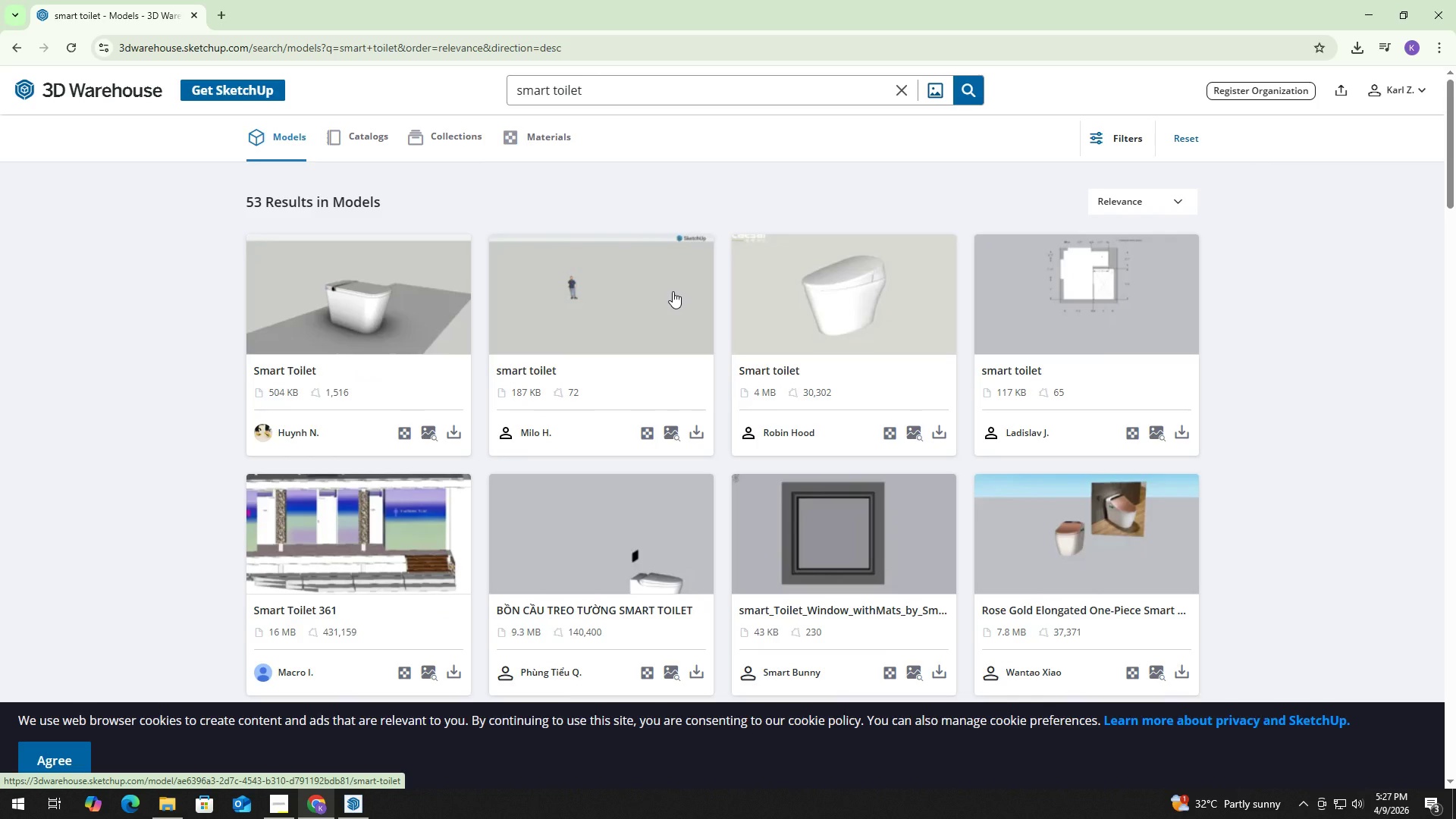 
scroll: coordinate [673, 291], scroll_direction: down, amount: 5.0
 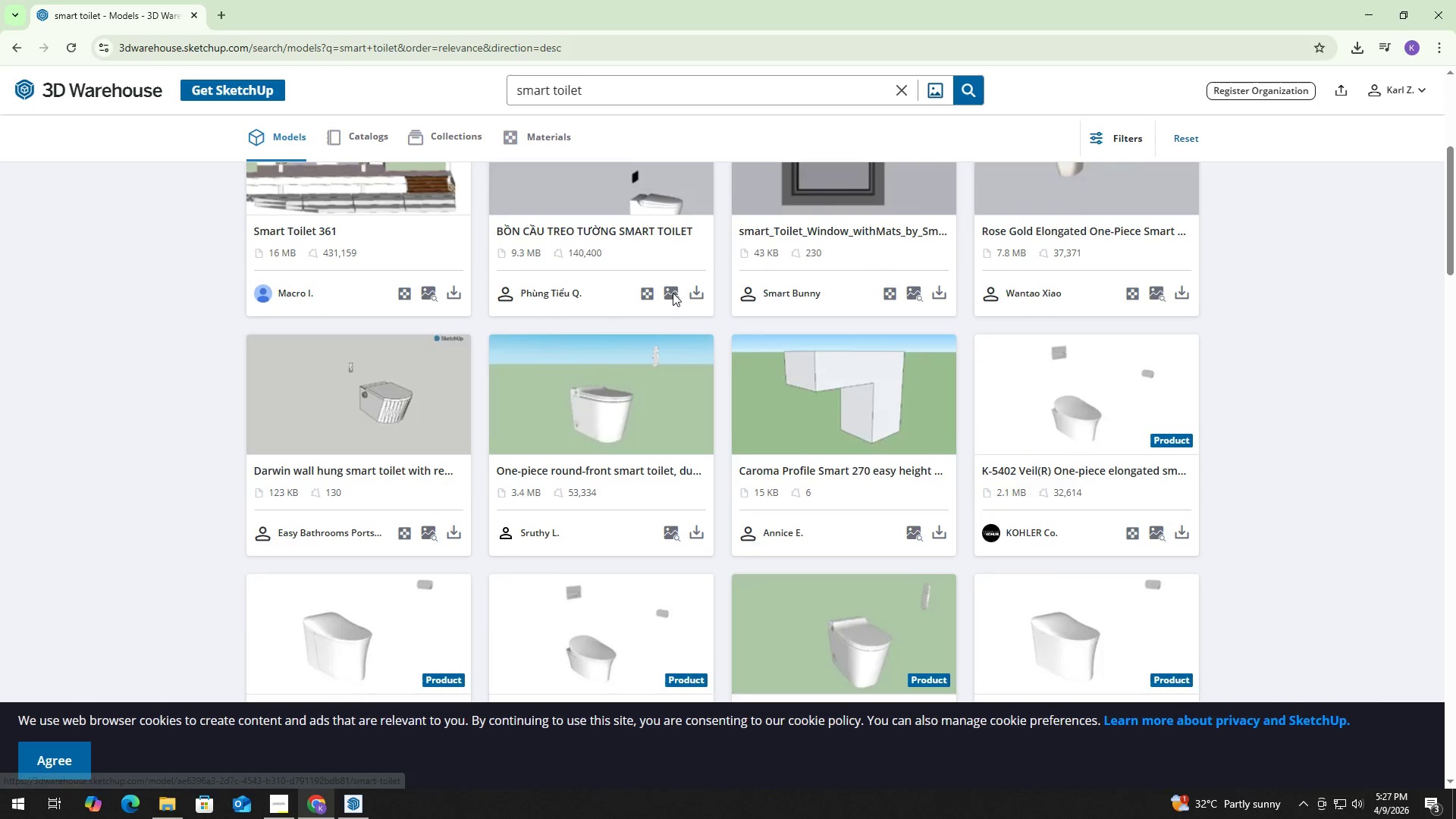 
scroll: coordinate [448, 258], scroll_direction: up, amount: 5.0
 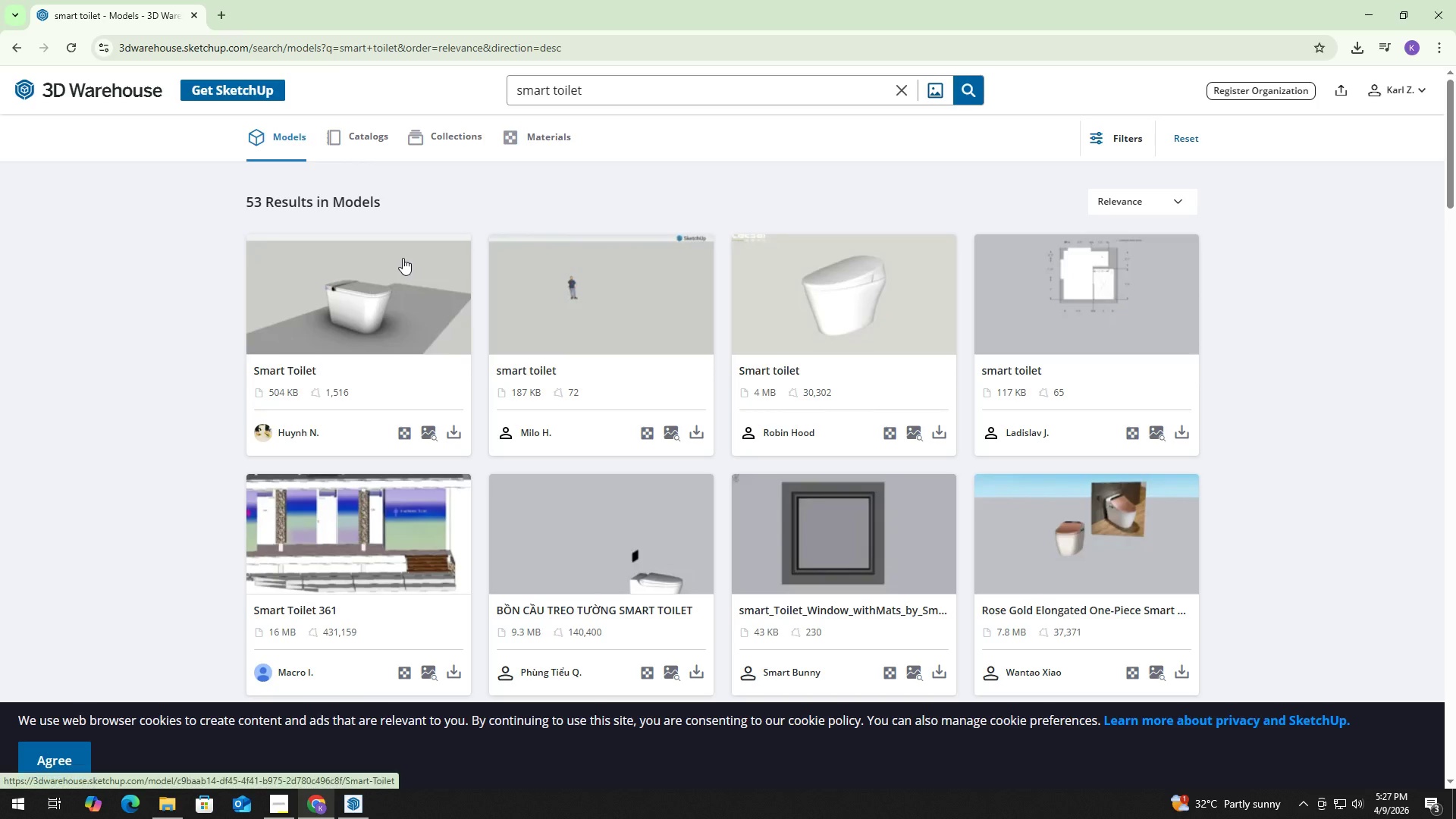 
scroll: coordinate [403, 258], scroll_direction: down, amount: 4.0
 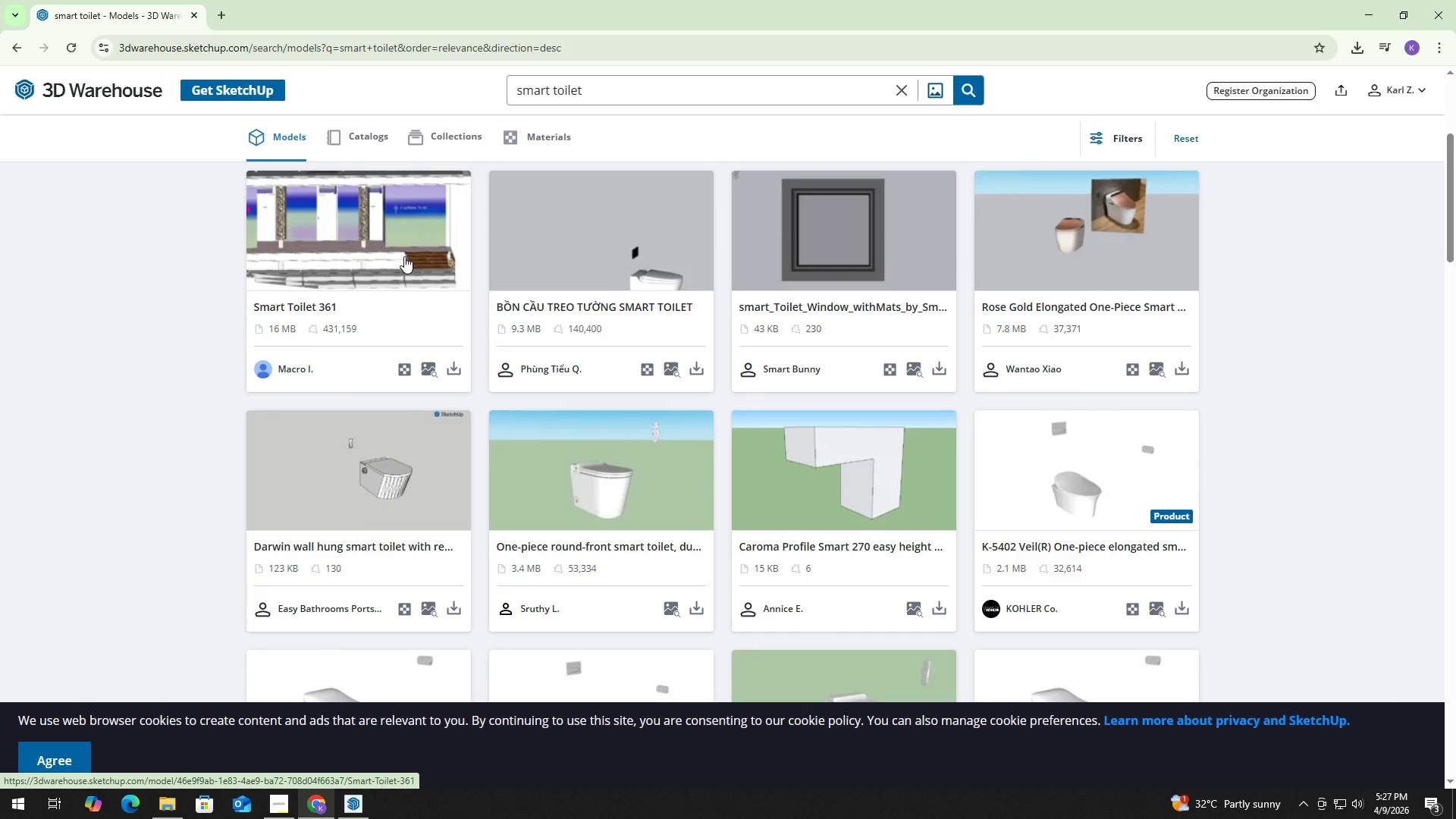 
scroll: coordinate [393, 247], scroll_direction: up, amount: 4.0
 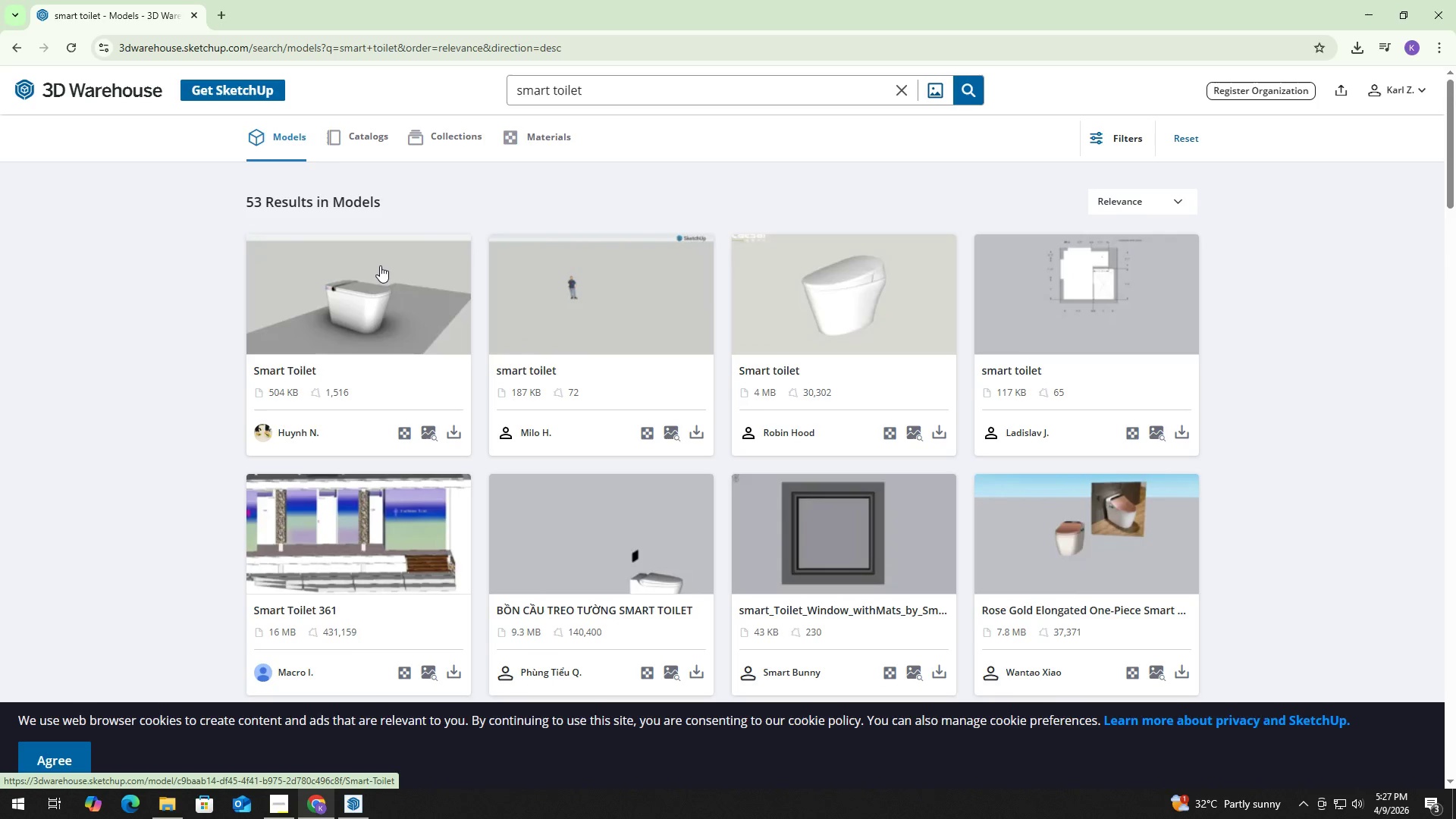 
left_click([380, 265])
 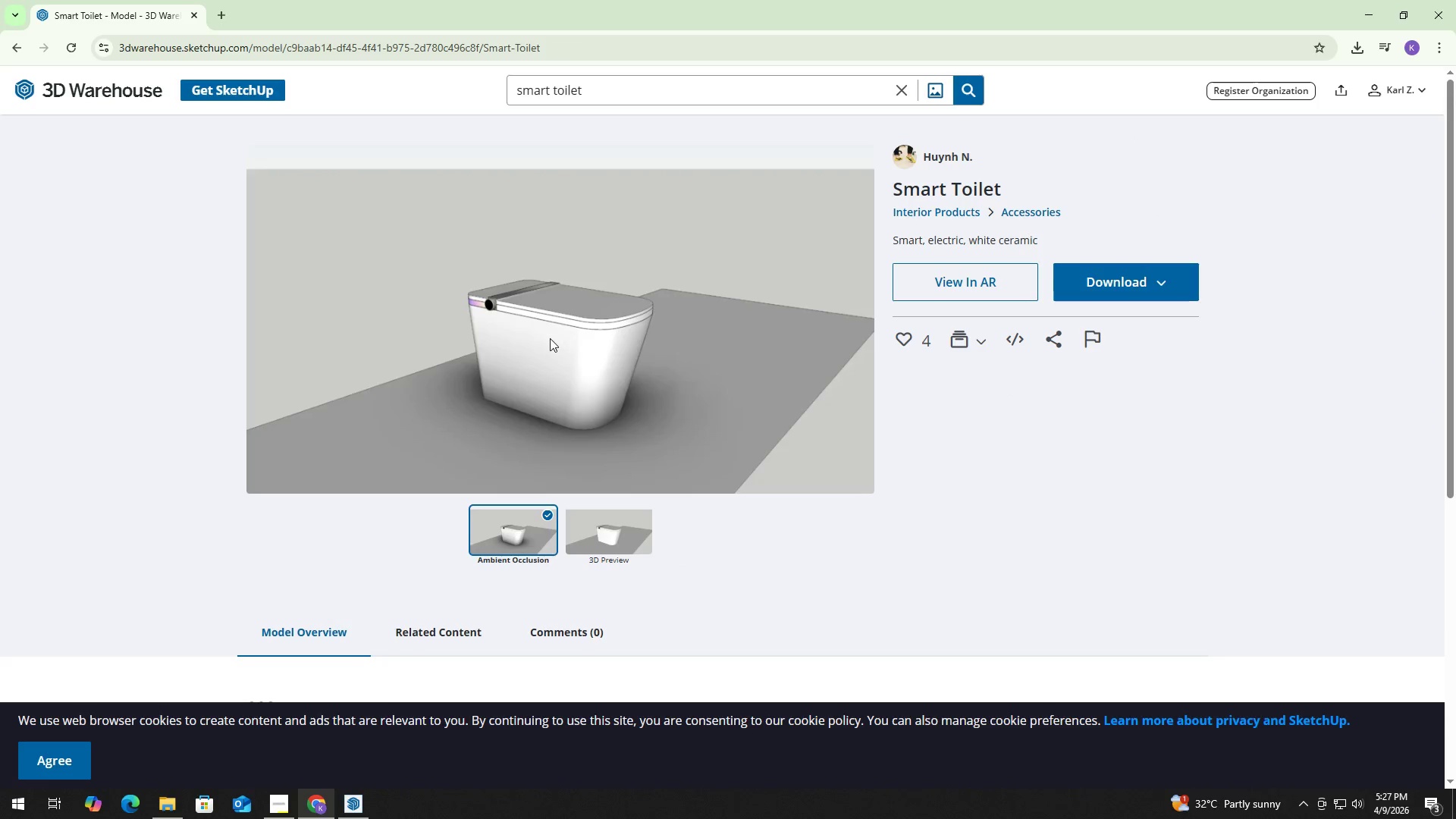 
wait(6.48)
 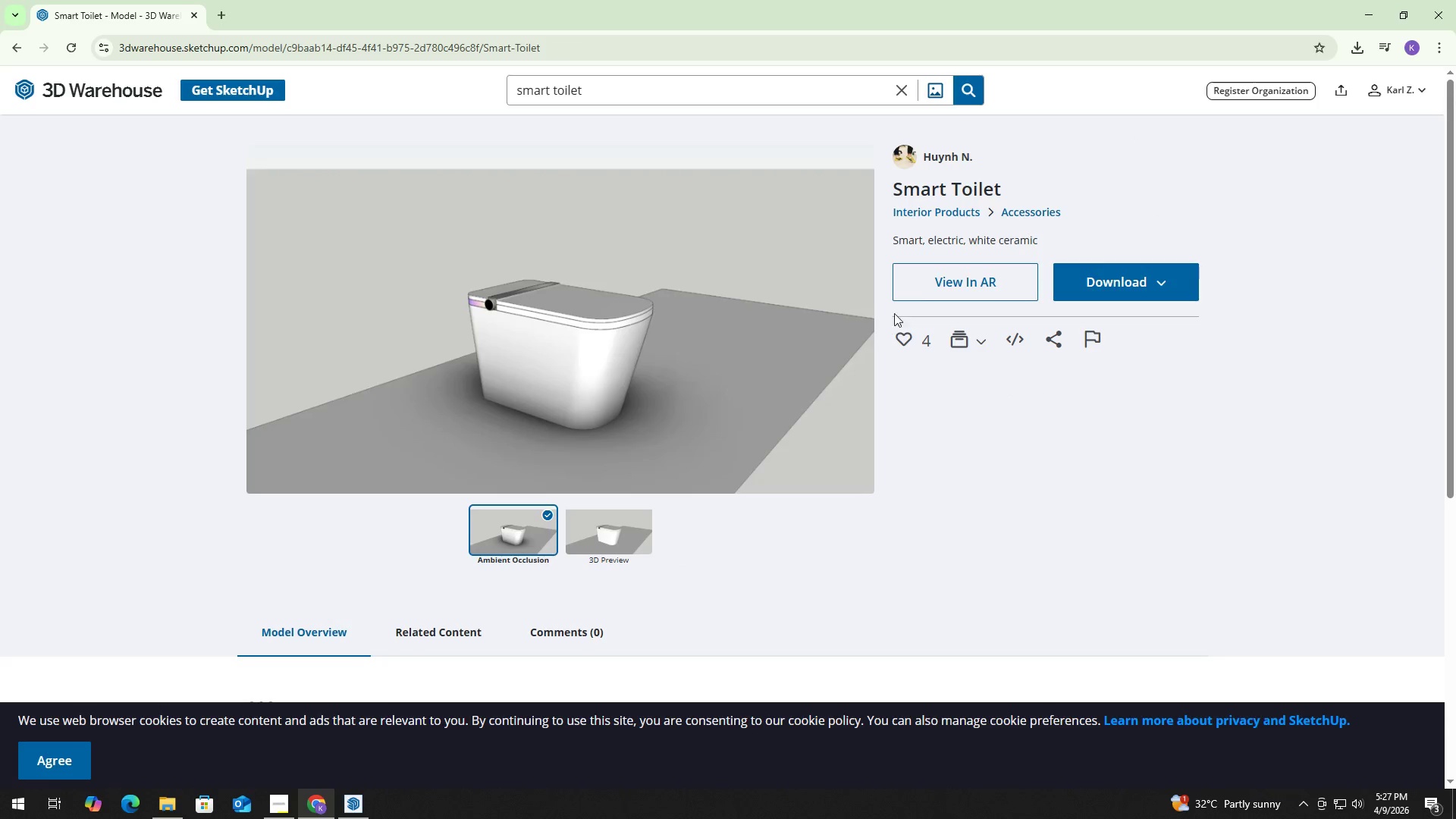 
left_click([628, 535])
 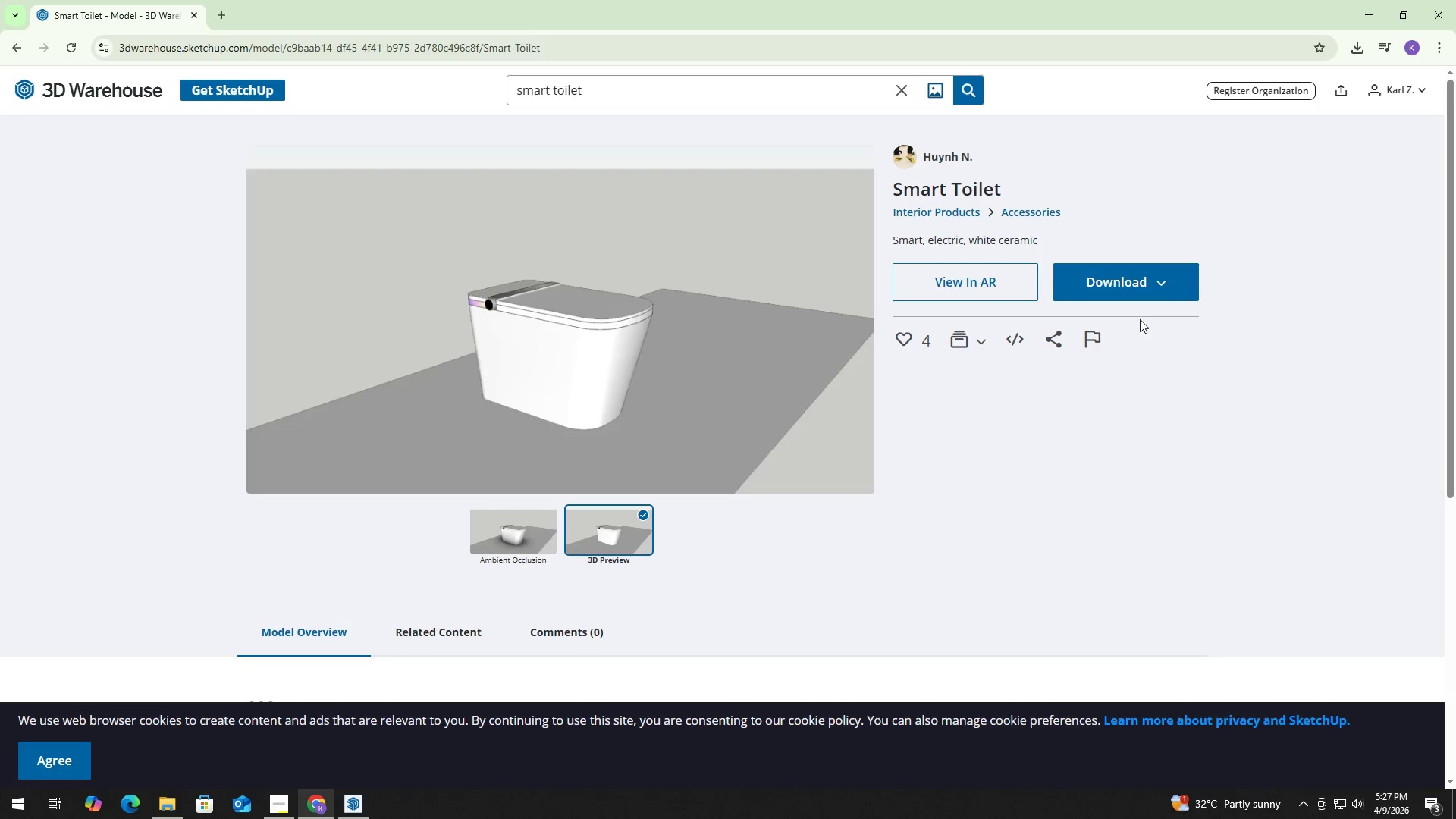 
left_click([1158, 293])
 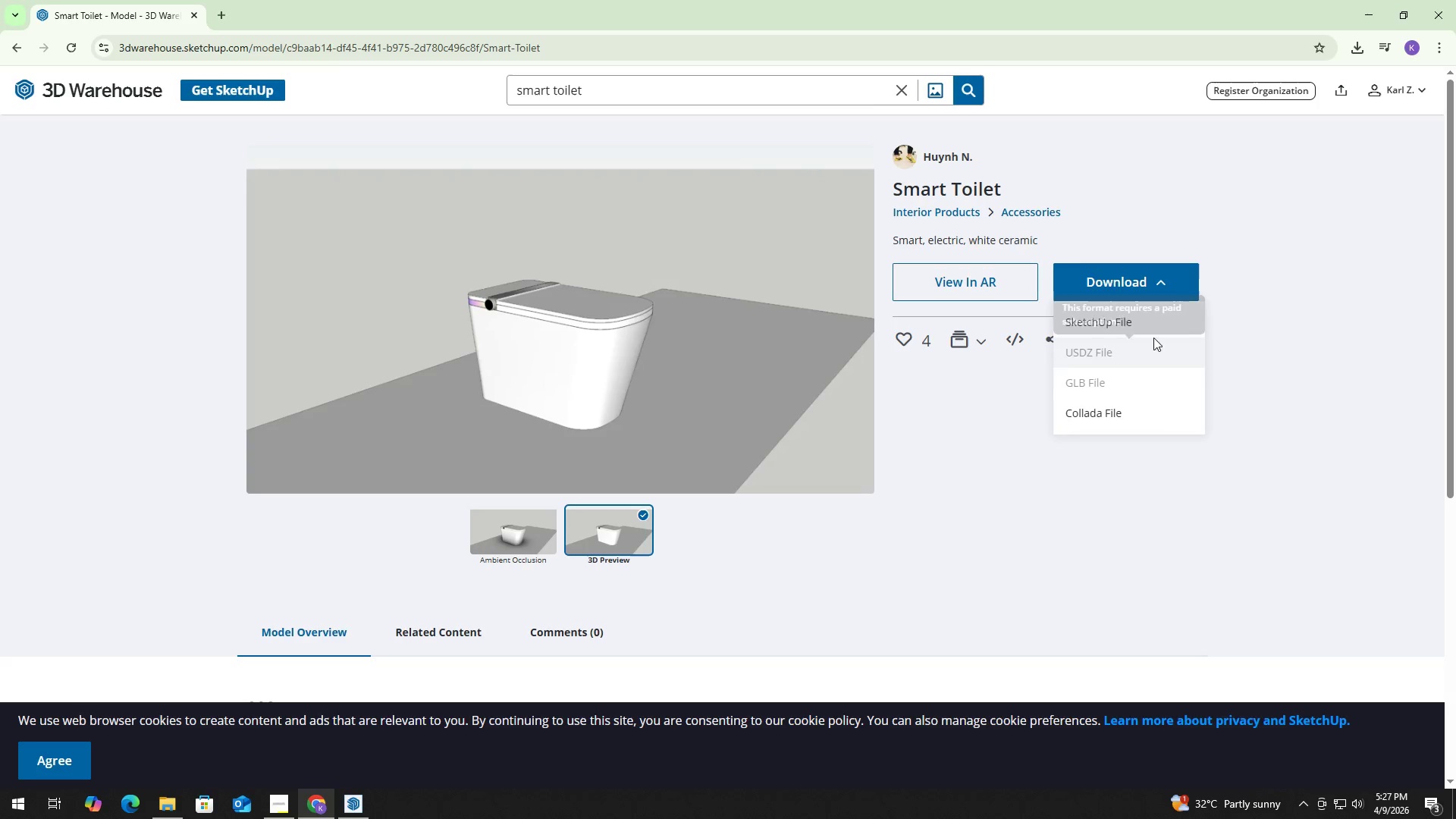 
left_click([1152, 319])
 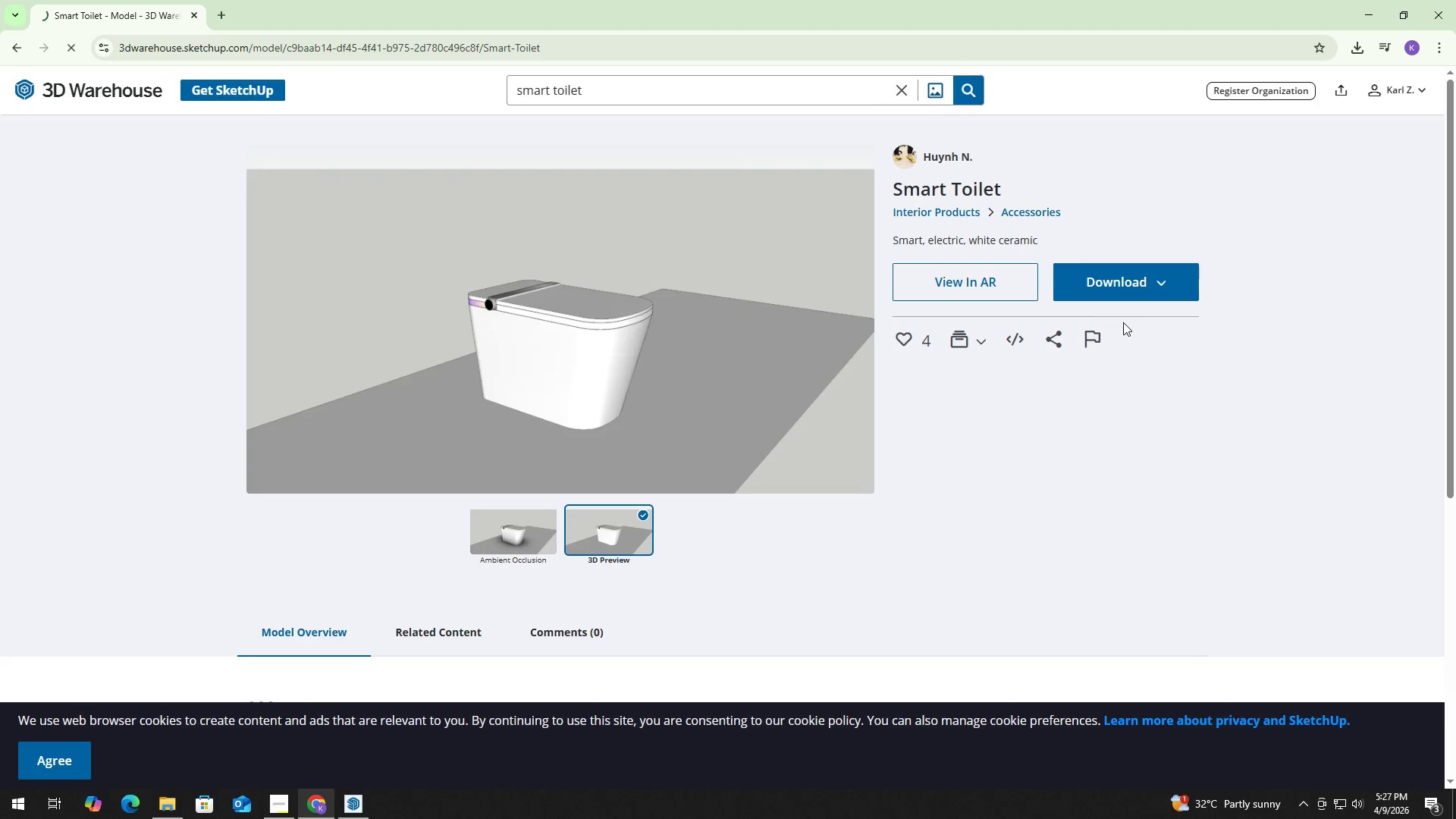 
key(Alt+AltLeft)
 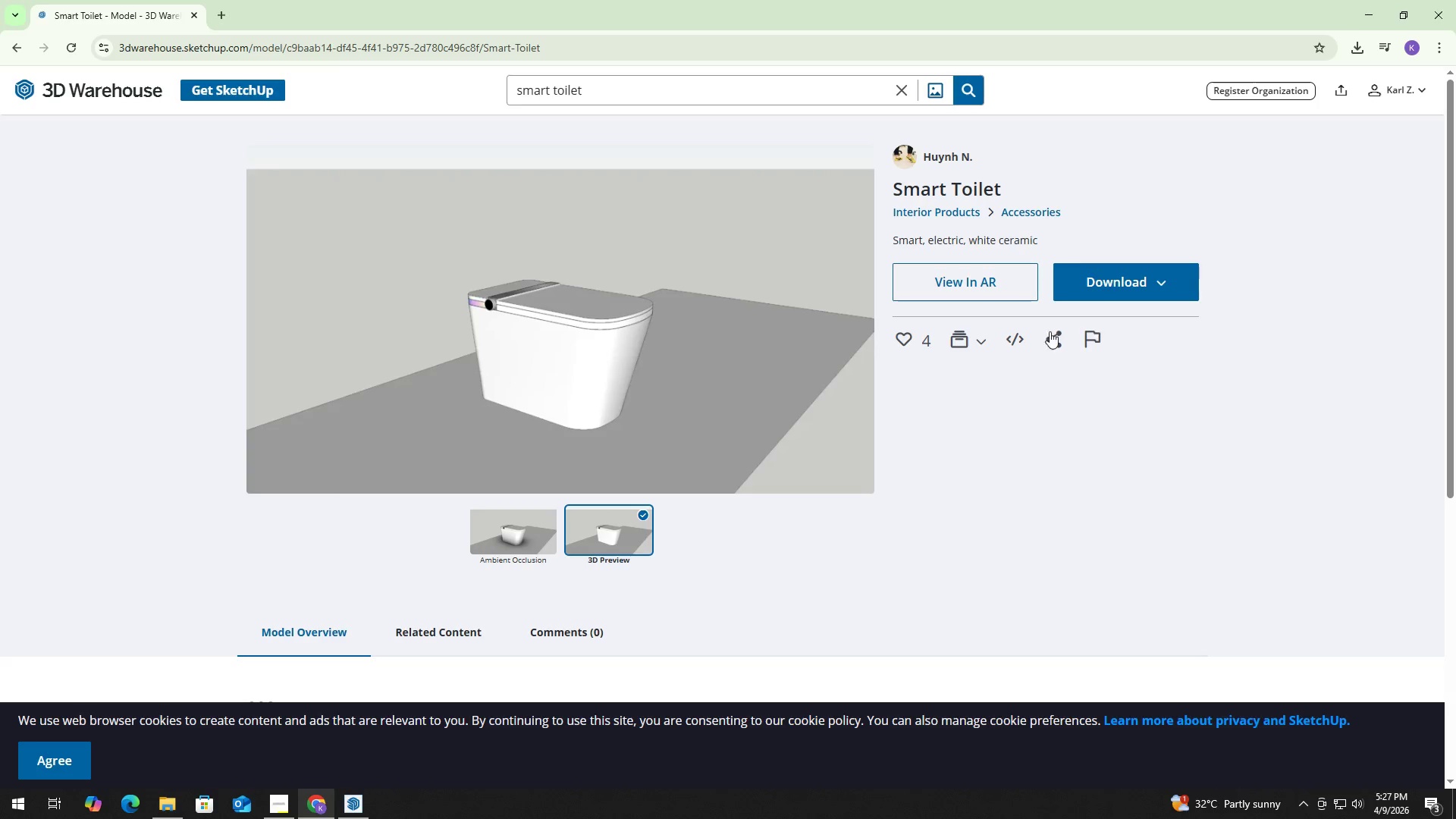 
key(Alt+Tab)
 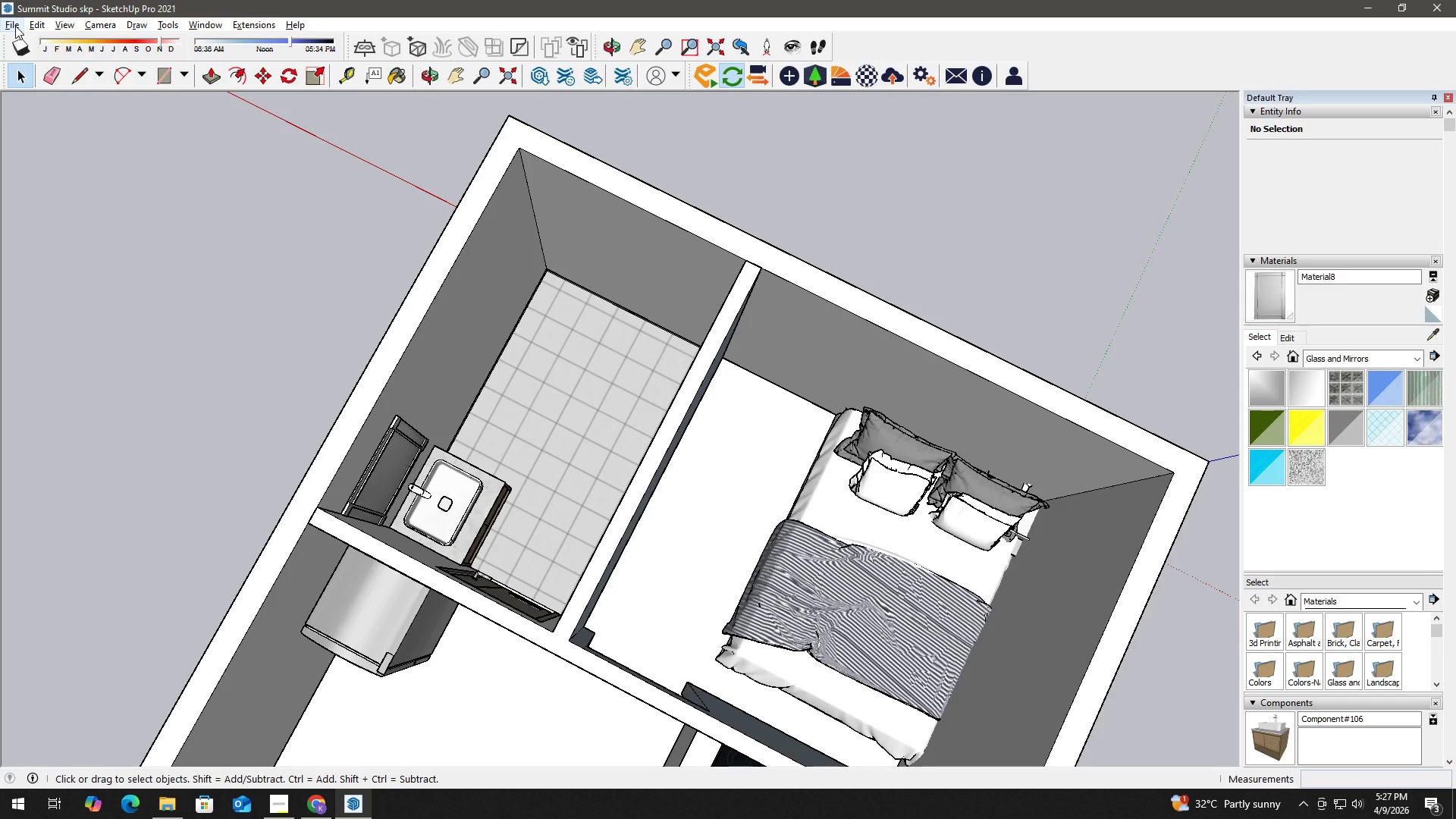 
left_click([15, 25])
 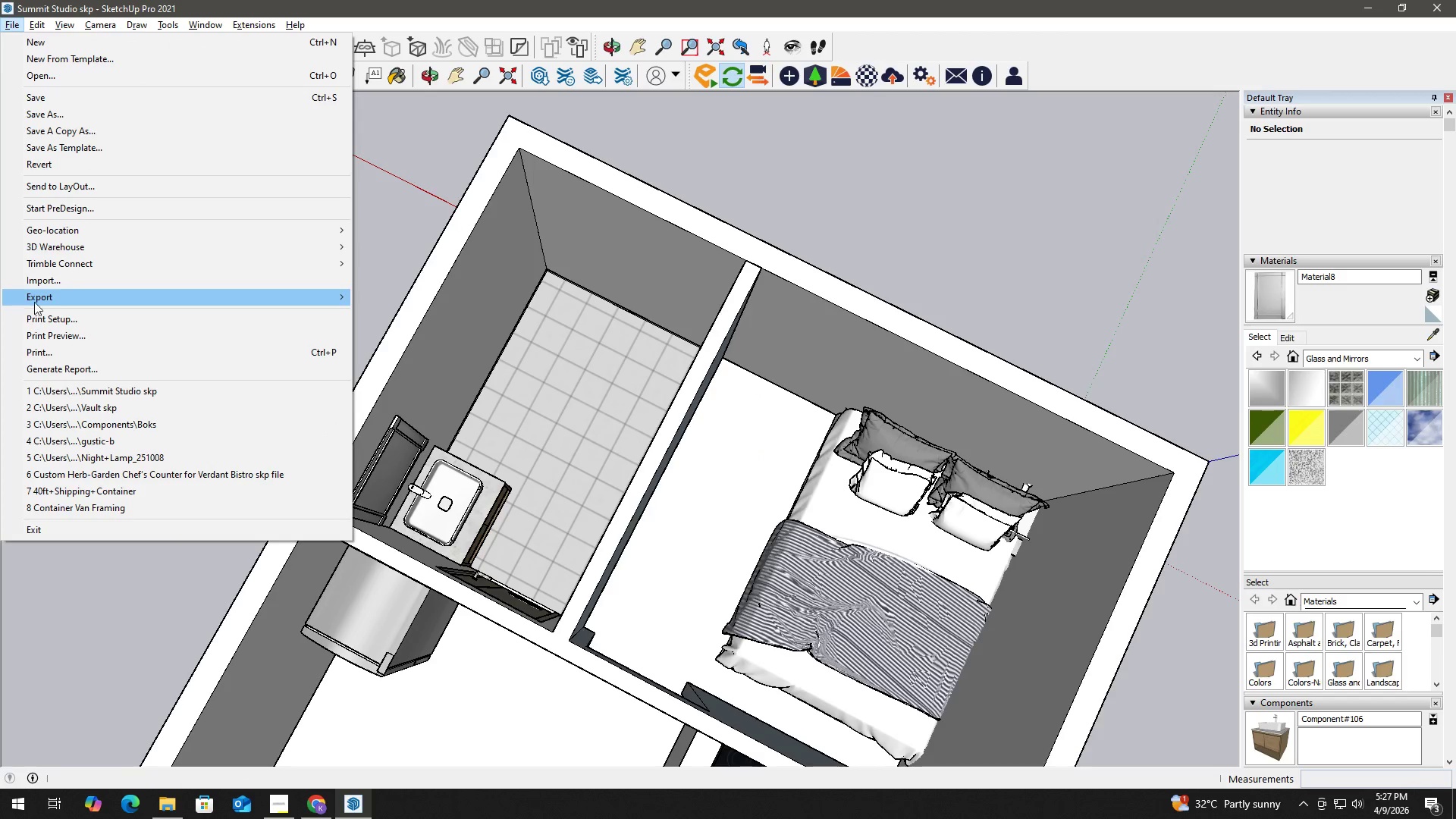 
left_click([49, 281])
 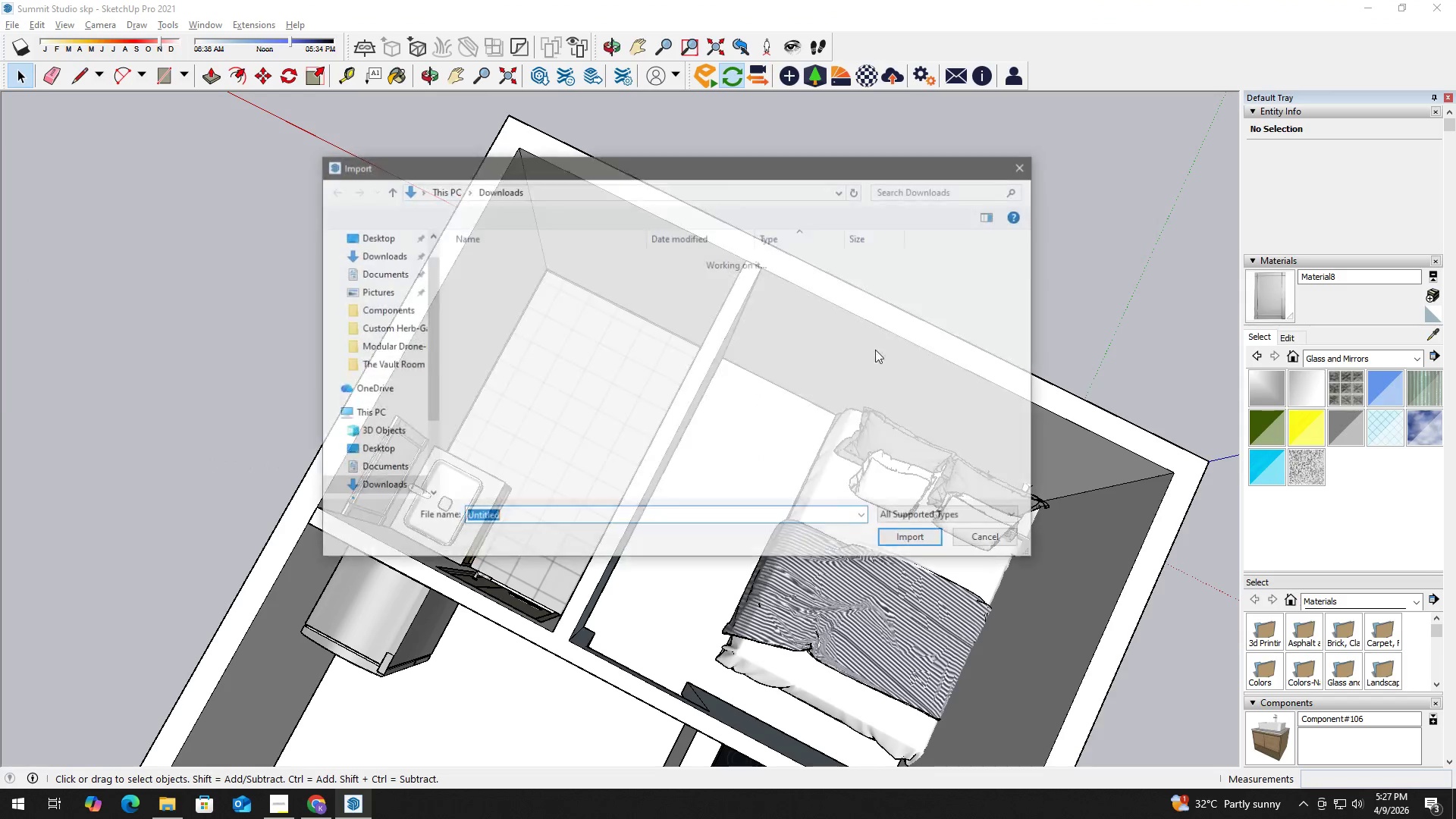 
scroll: coordinate [868, 419], scroll_direction: down, amount: 8.0
 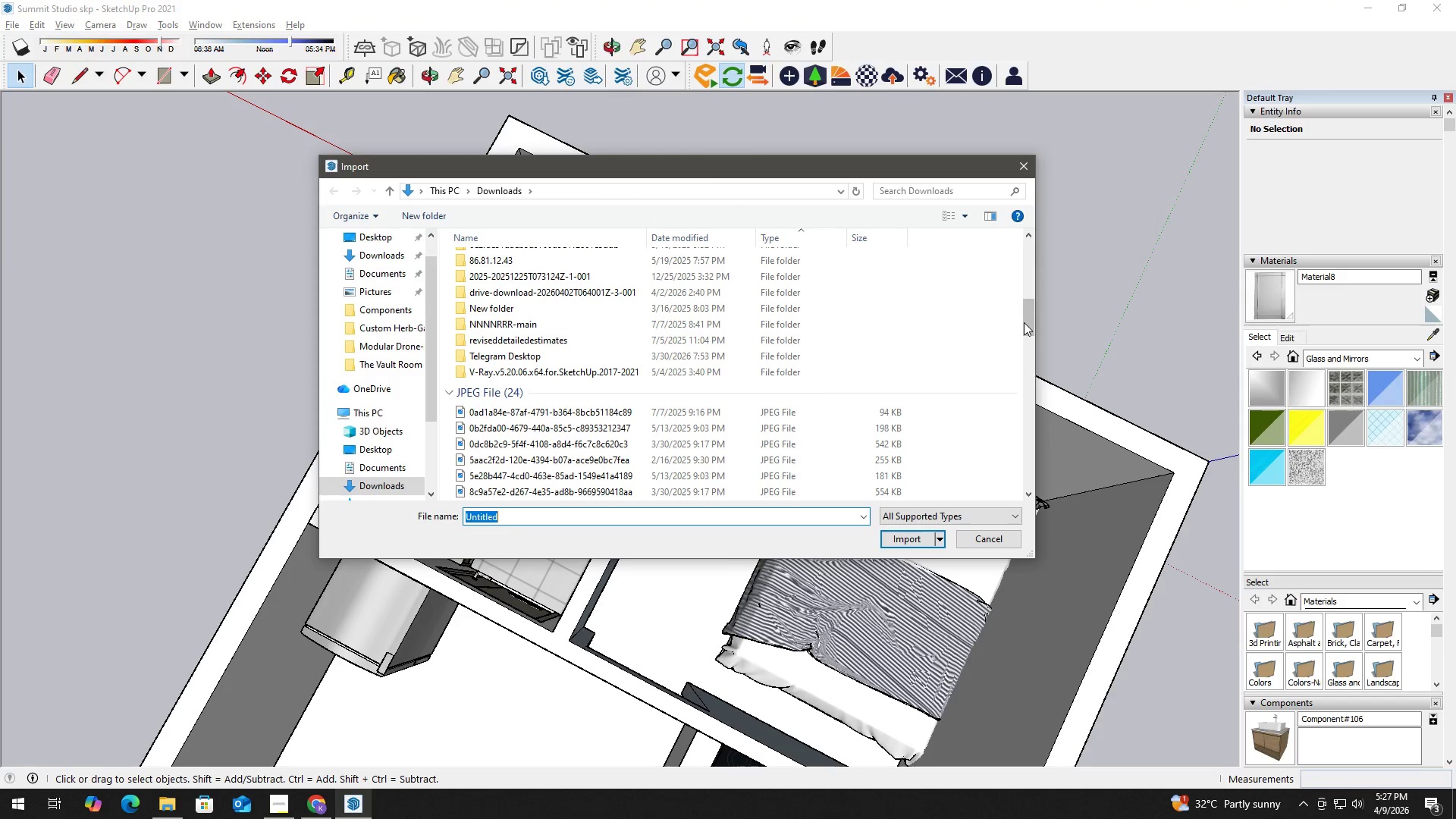 
left_click_drag(start_coordinate=[1025, 321], to_coordinate=[1036, 448])
 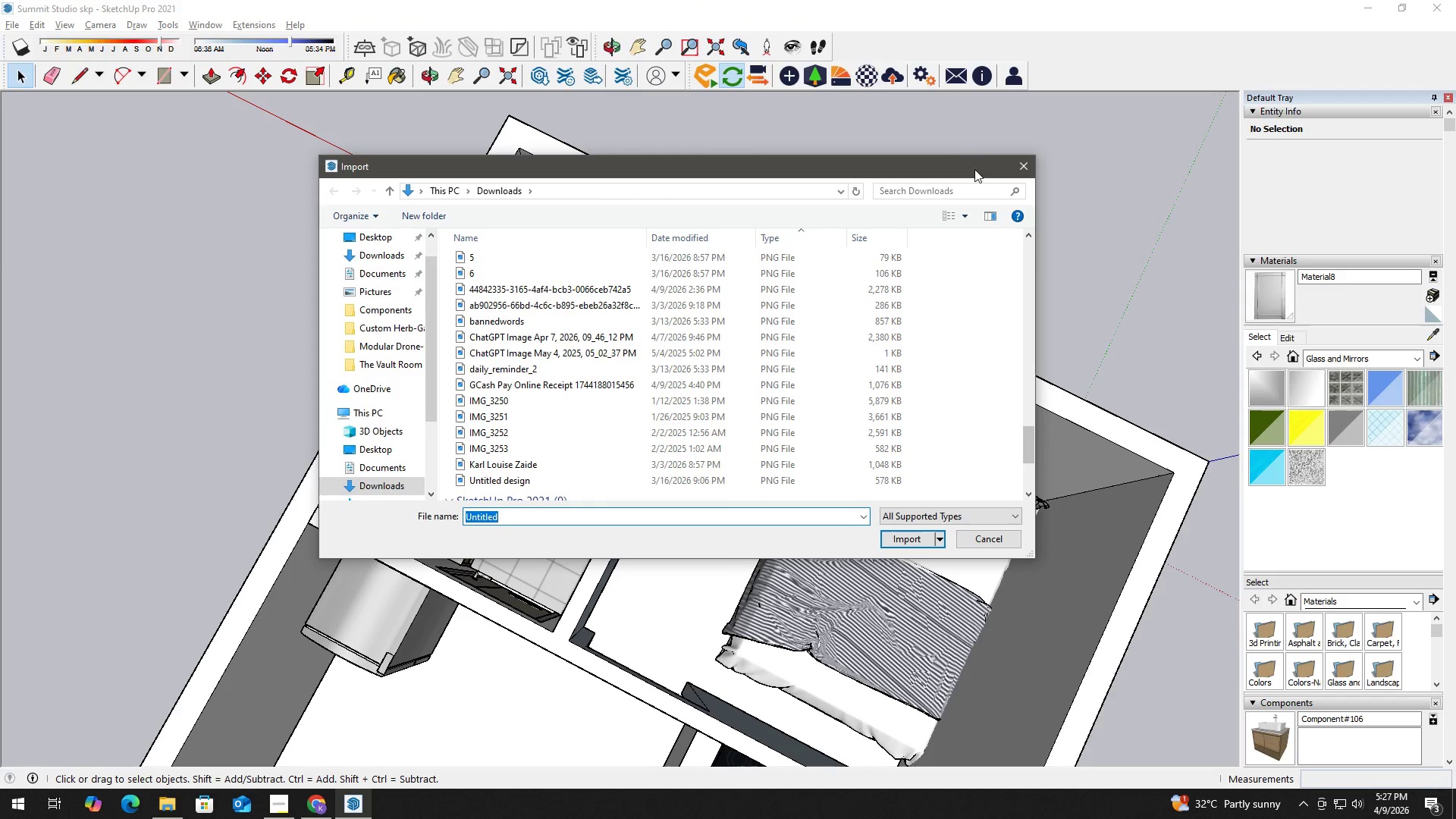 
double_click([959, 165])
 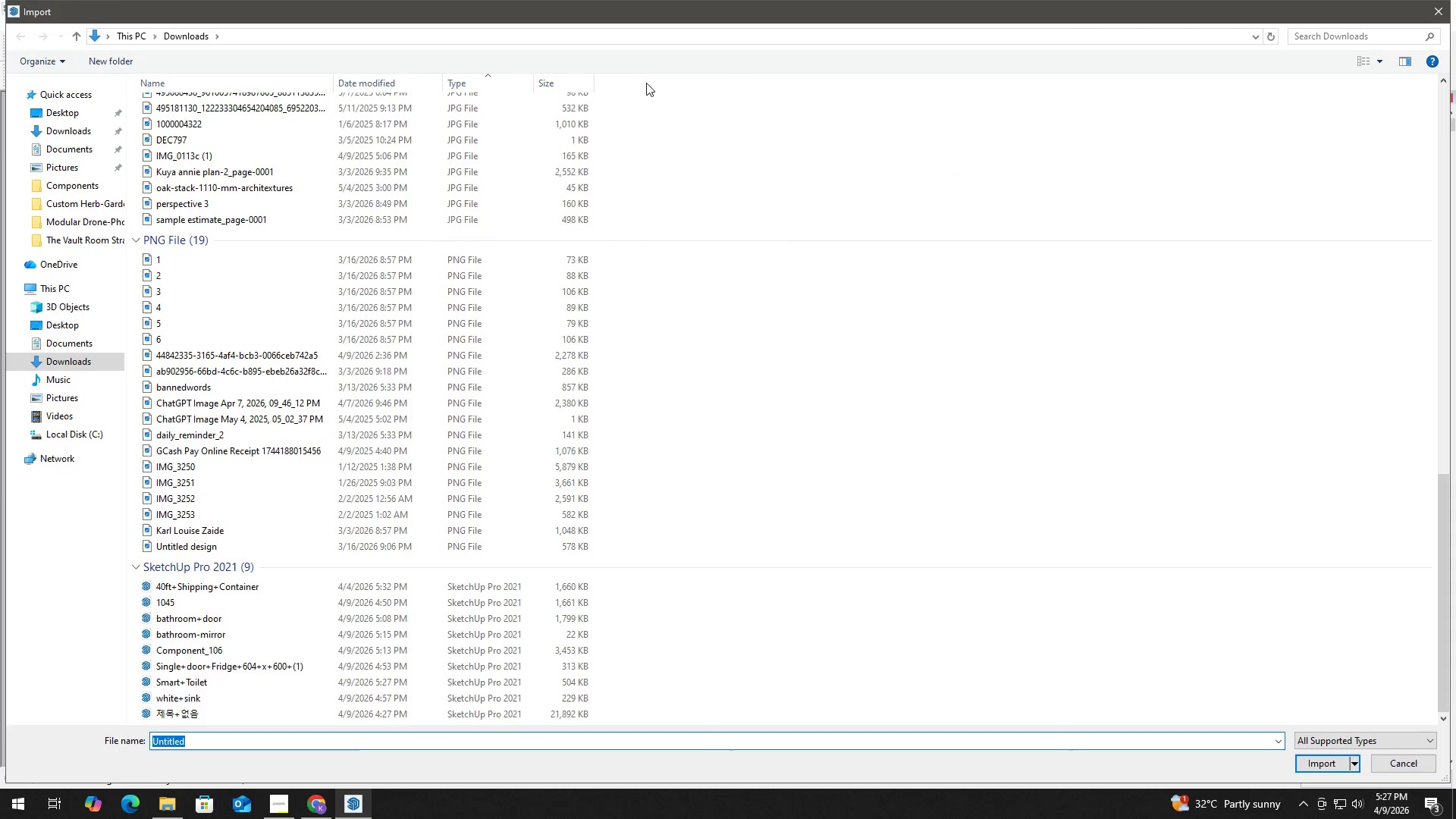 
right_click([795, 134])
 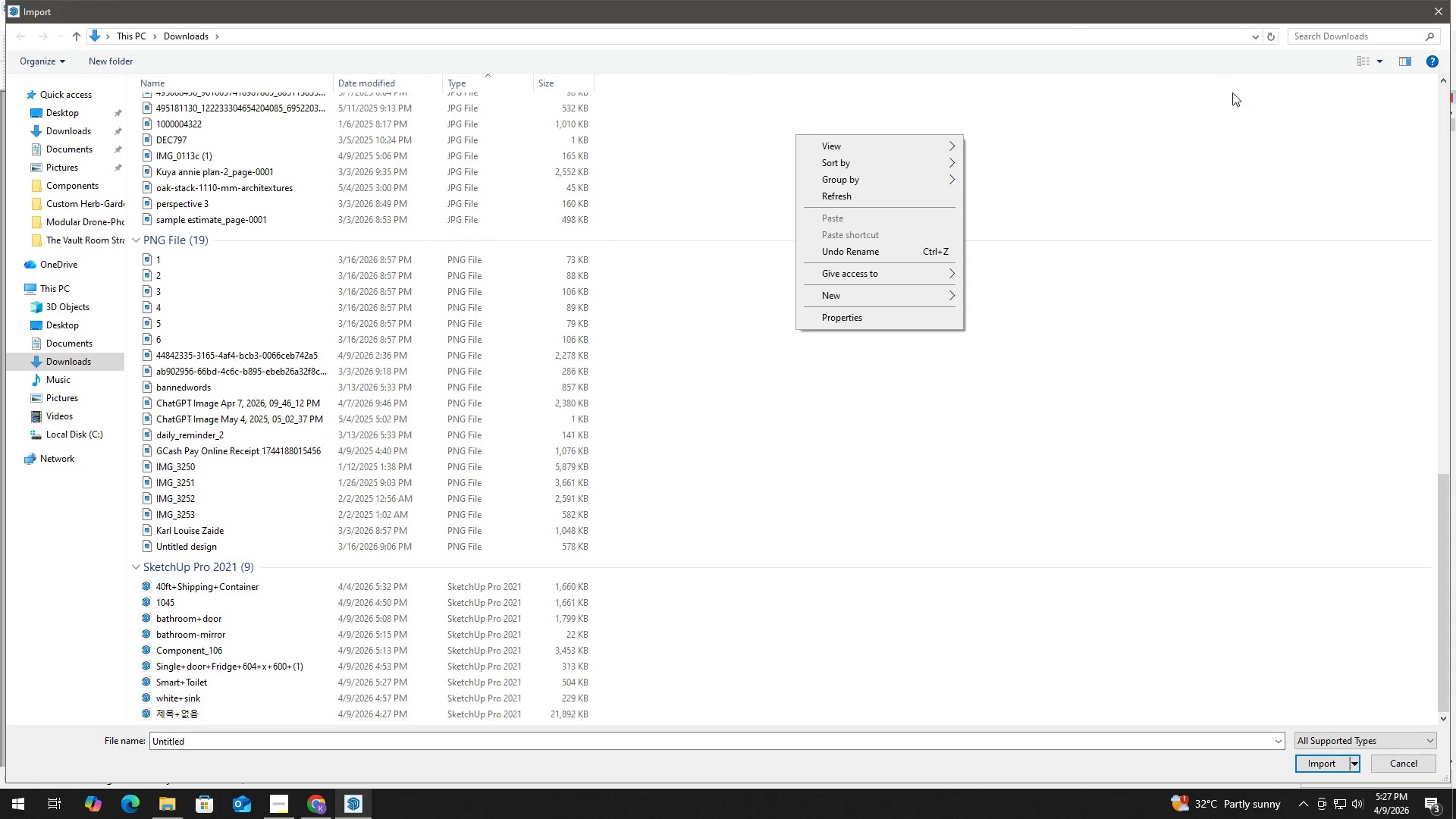 
left_click([1260, 103])
 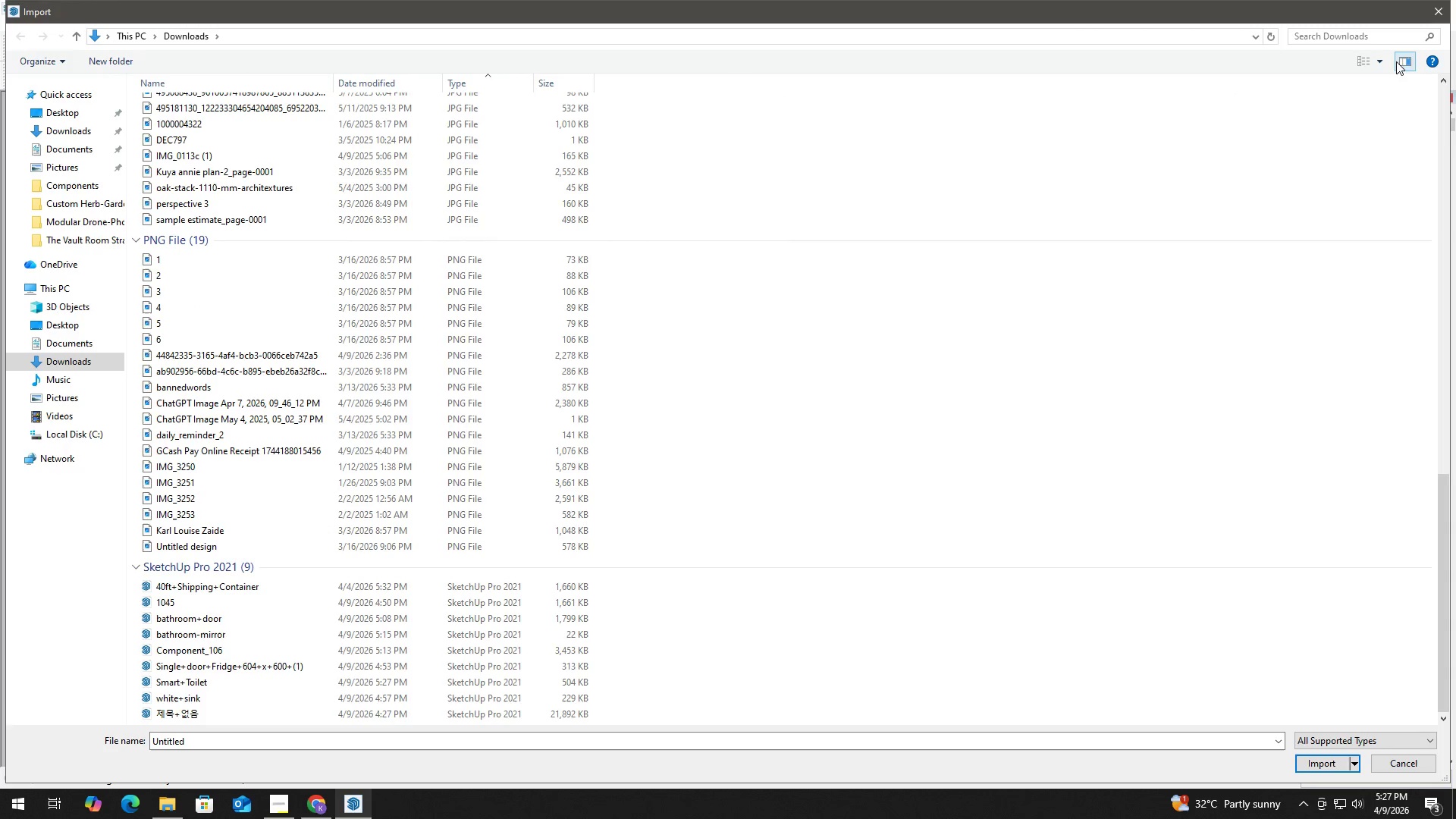 
left_click([1402, 61])
 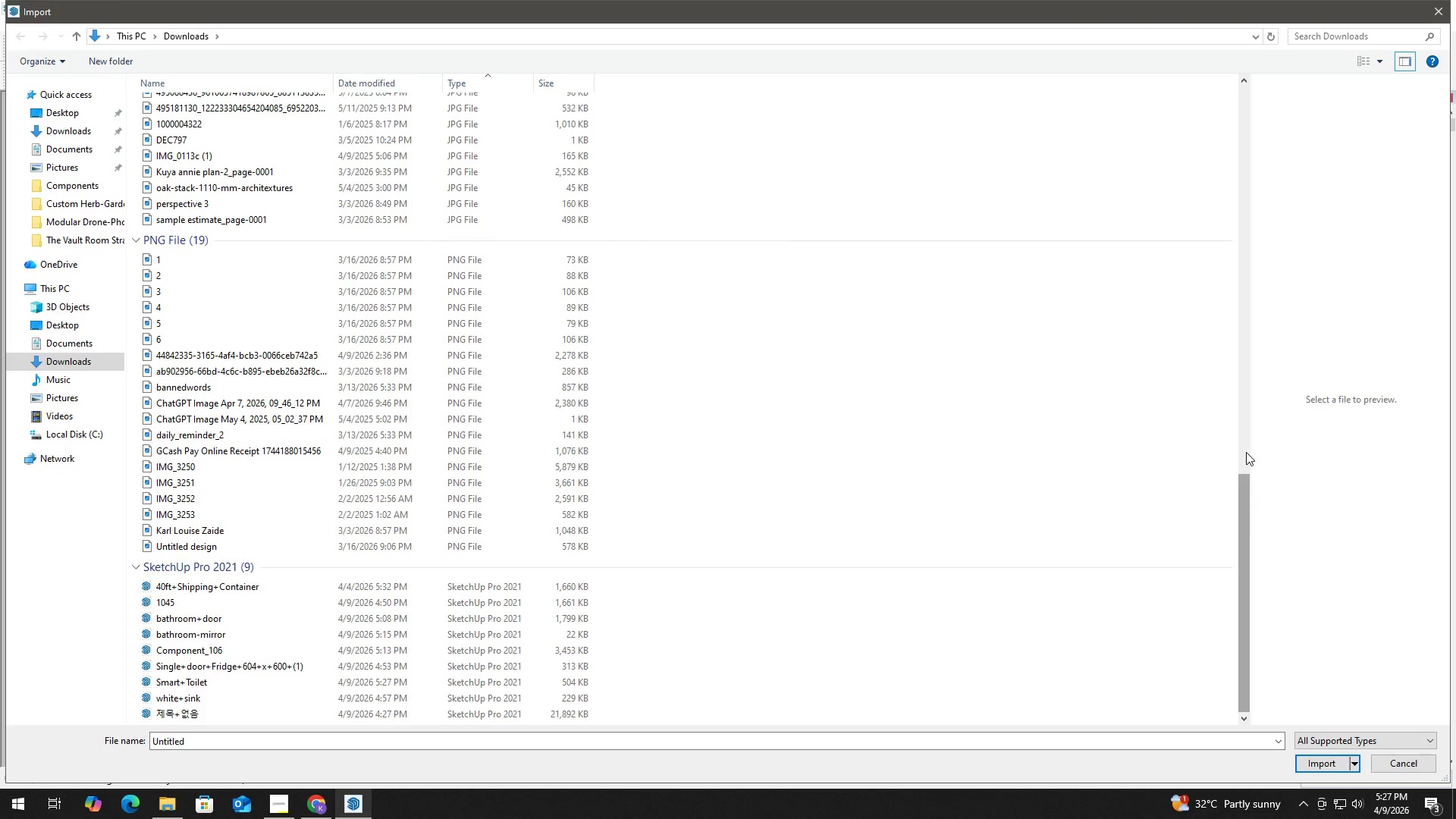 
left_click_drag(start_coordinate=[1251, 447], to_coordinate=[814, 435])
 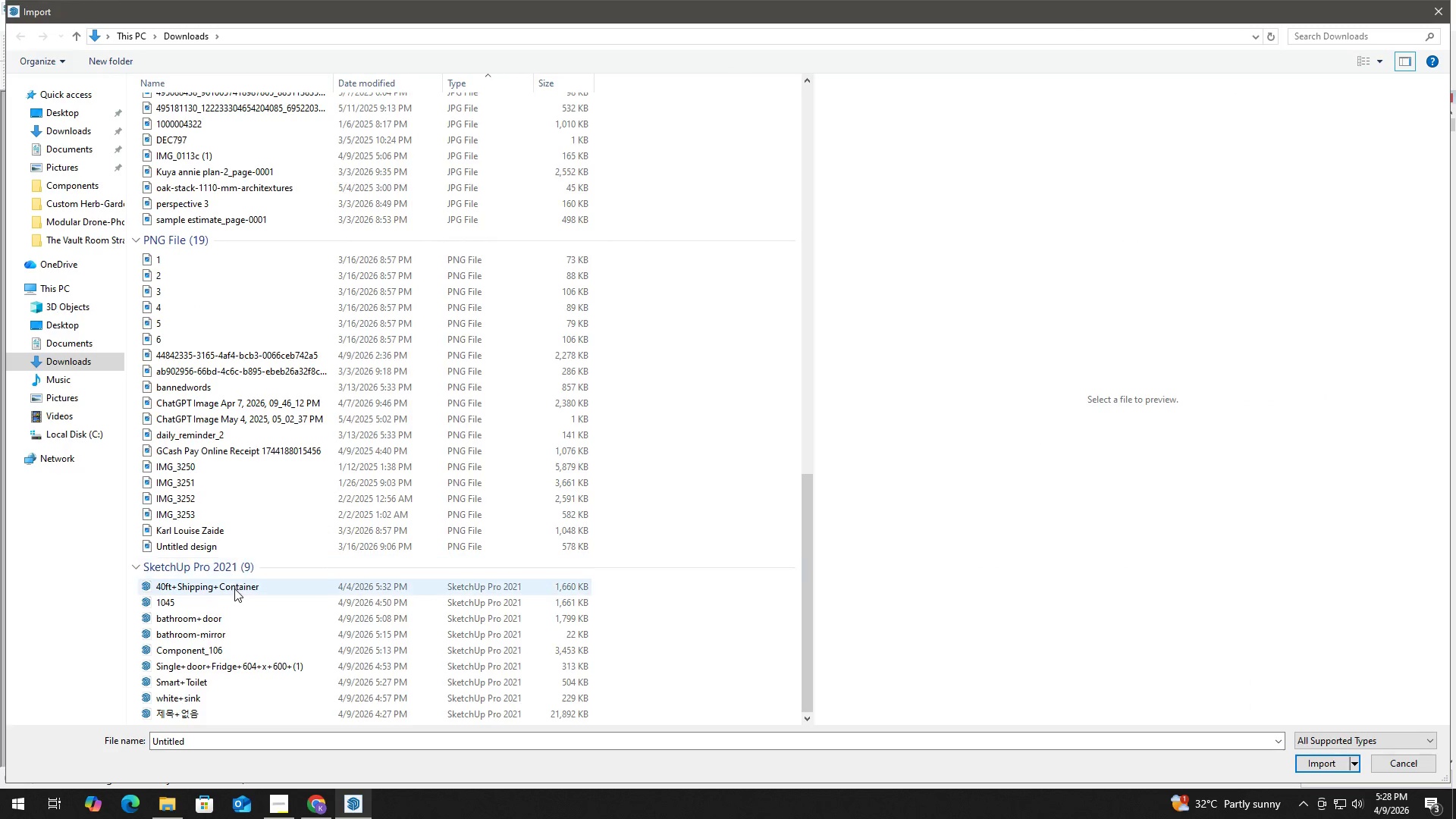 
left_click([245, 579])
 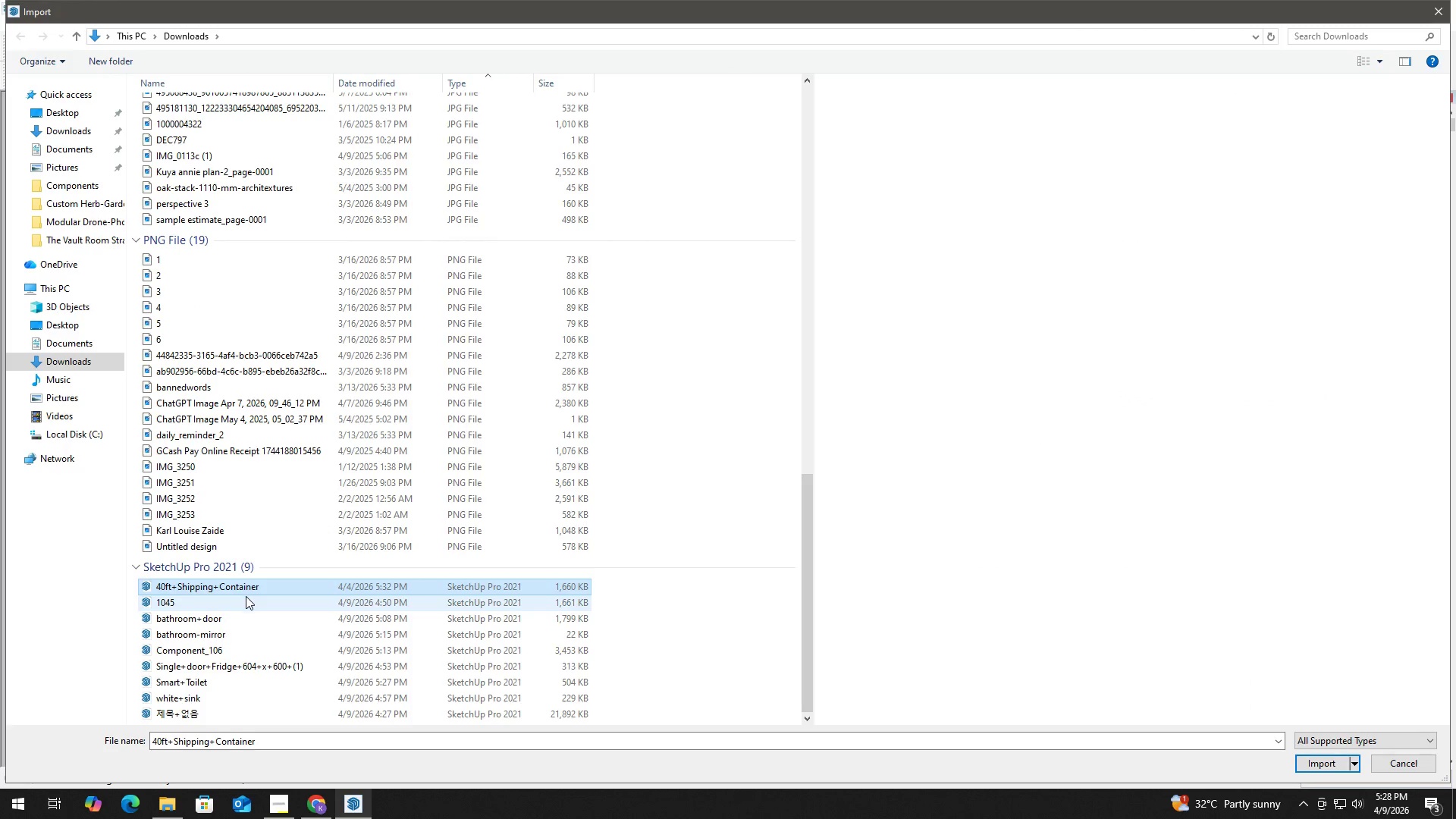 
scroll: coordinate [228, 622], scroll_direction: down, amount: 3.0
 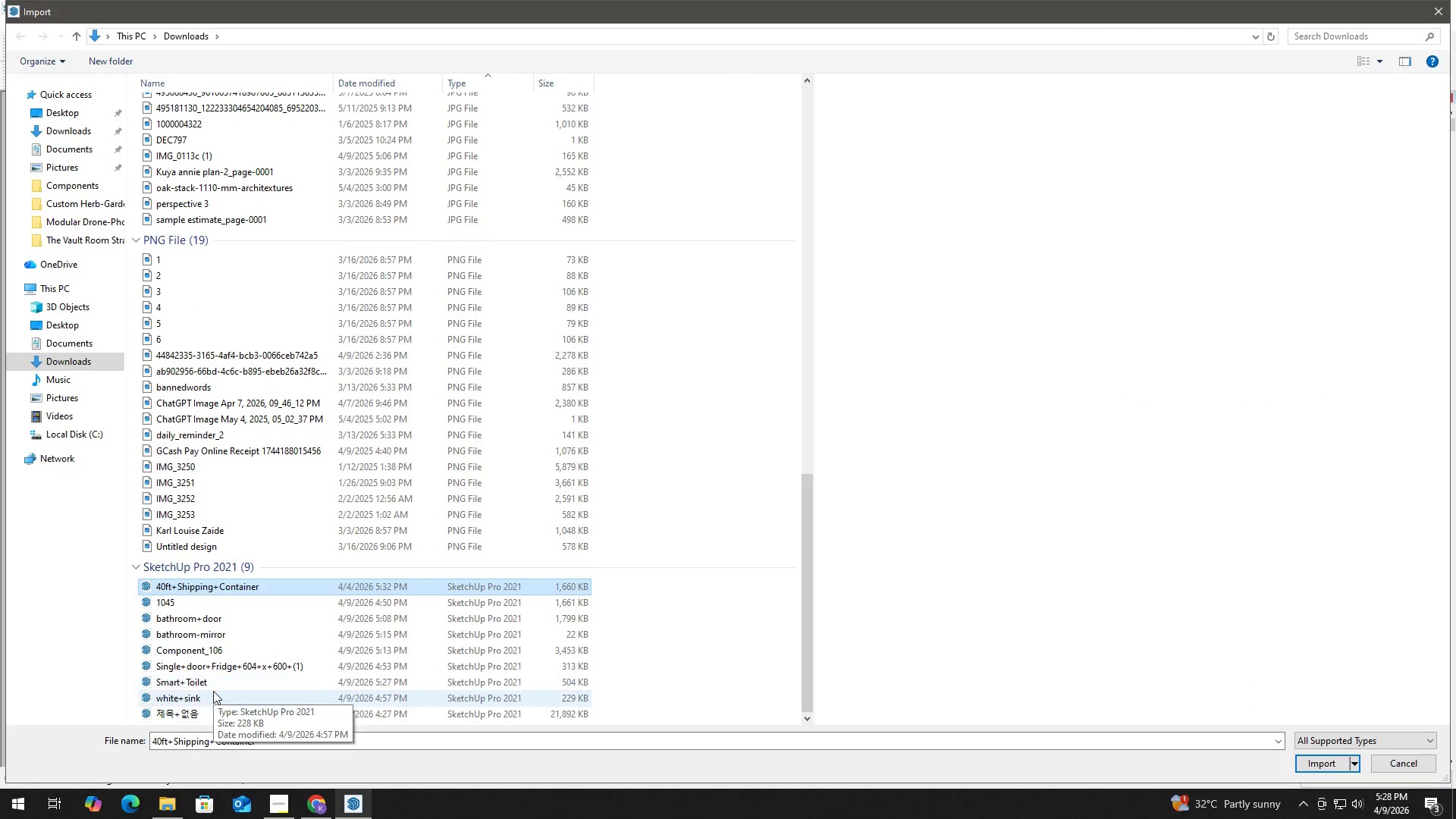 
left_click([231, 678])
 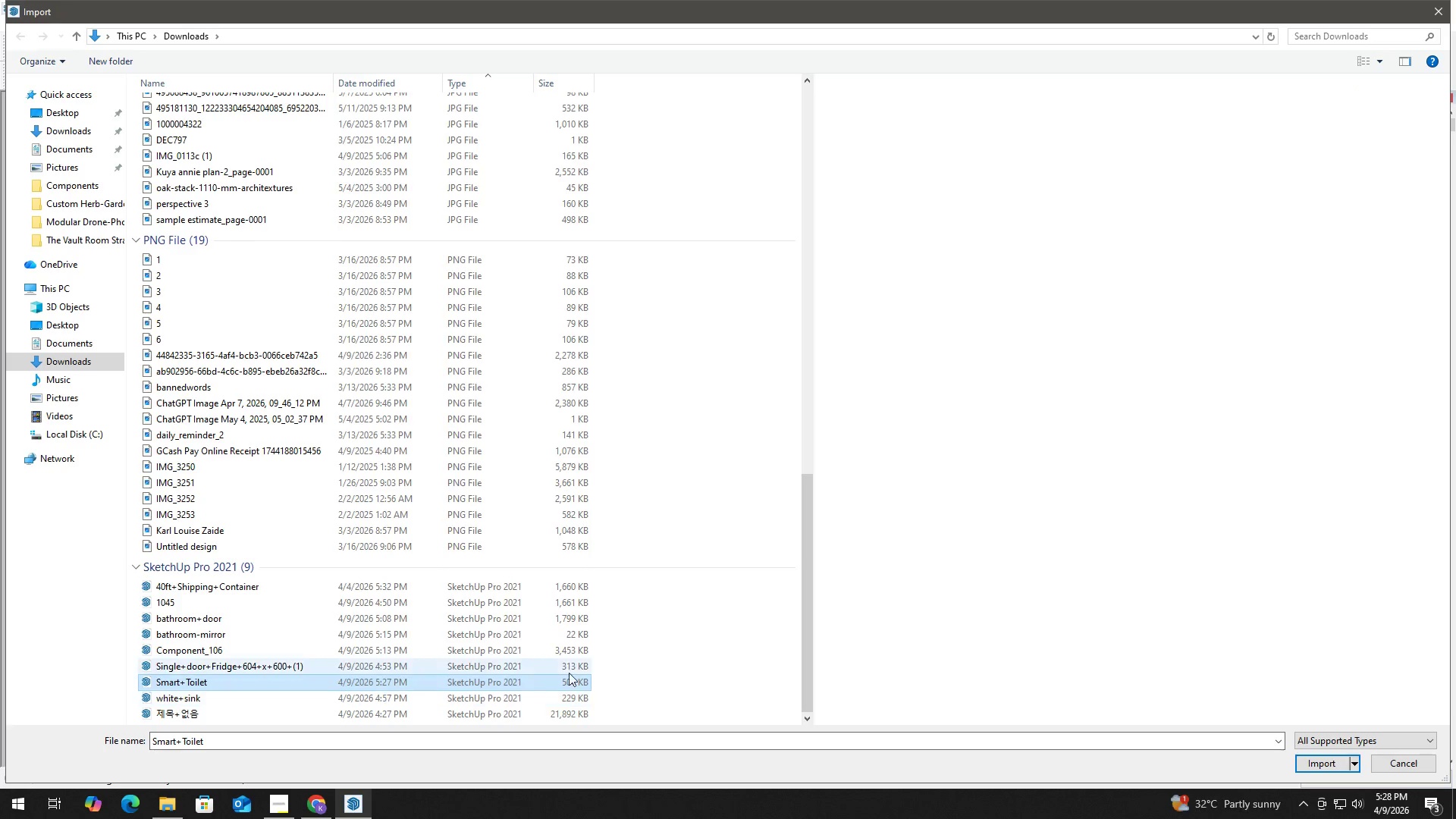 
wait(7.02)
 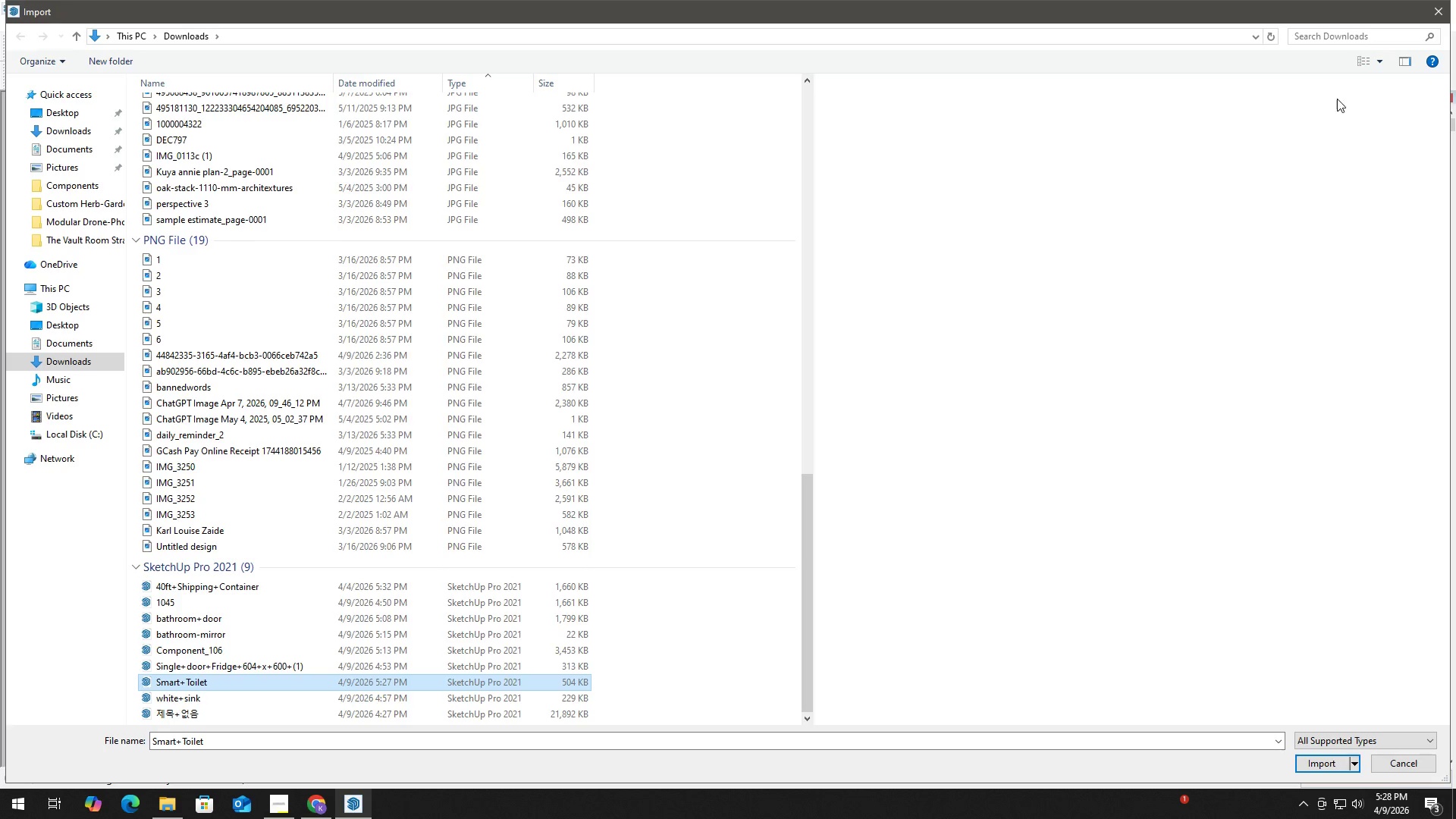 
left_click([1310, 760])
 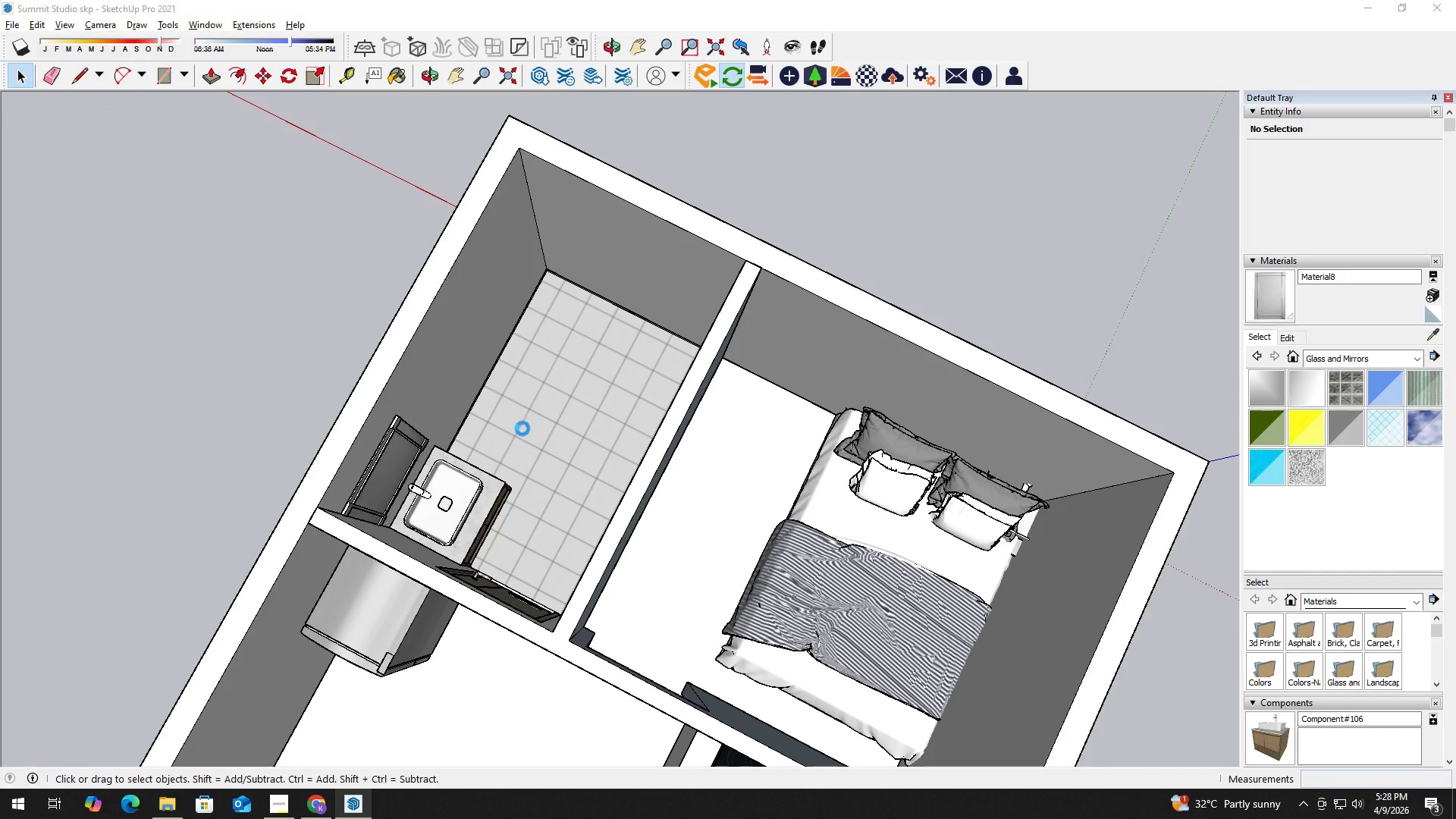 
left_click([843, 453])
 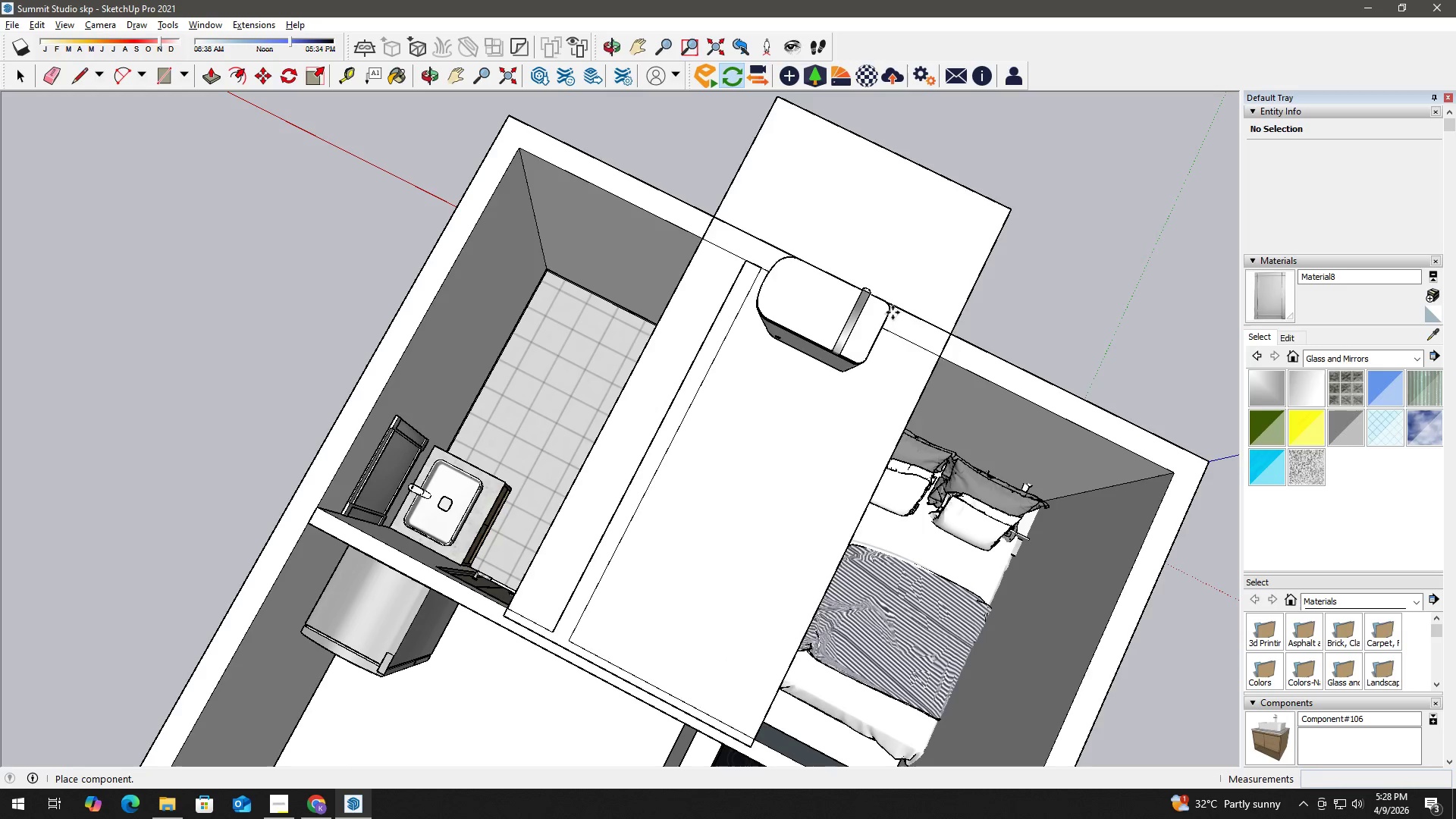 
hold_key(key=ShiftLeft, duration=0.77)
 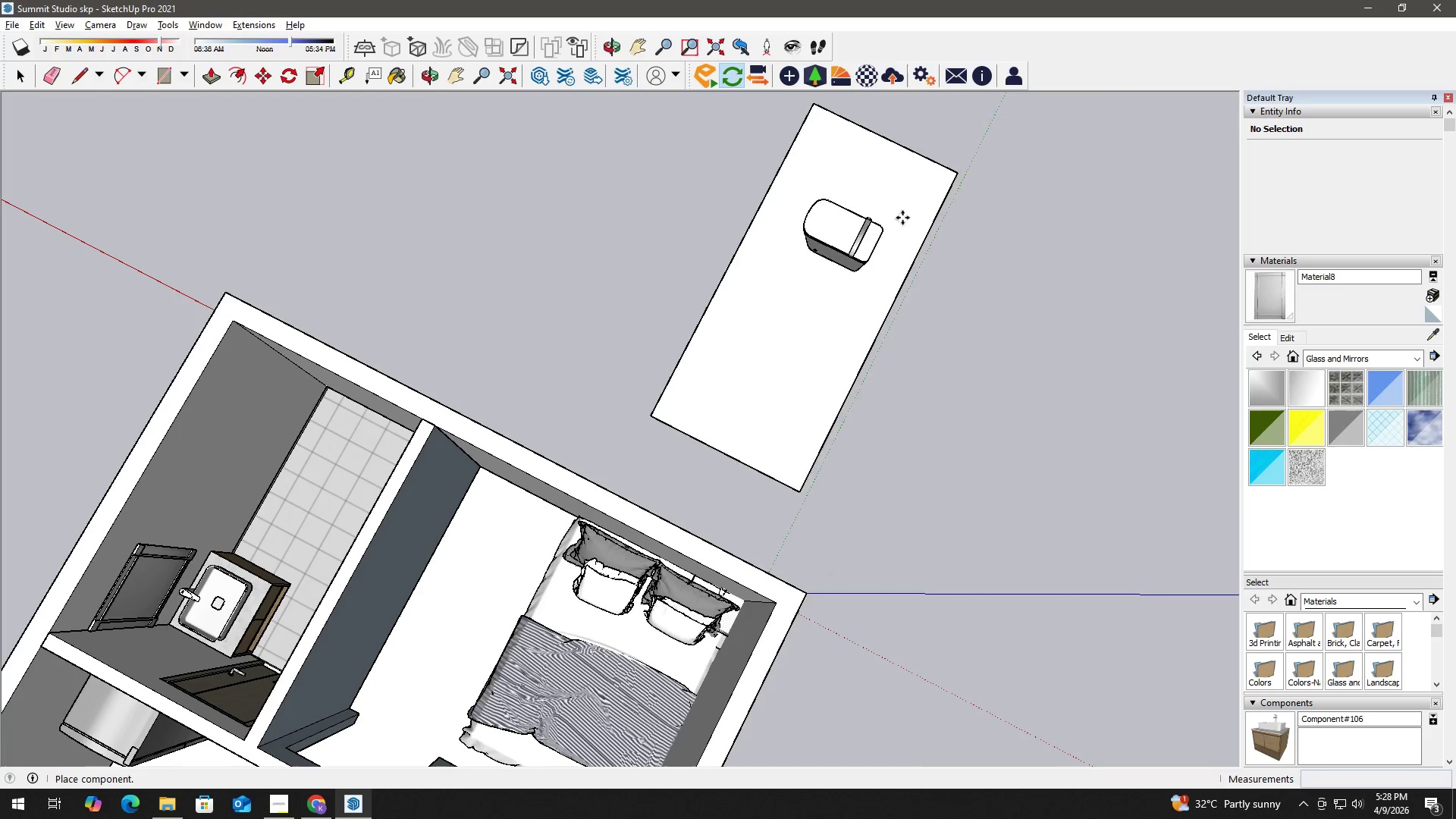 
scroll: coordinate [964, 282], scroll_direction: down, amount: 3.0
 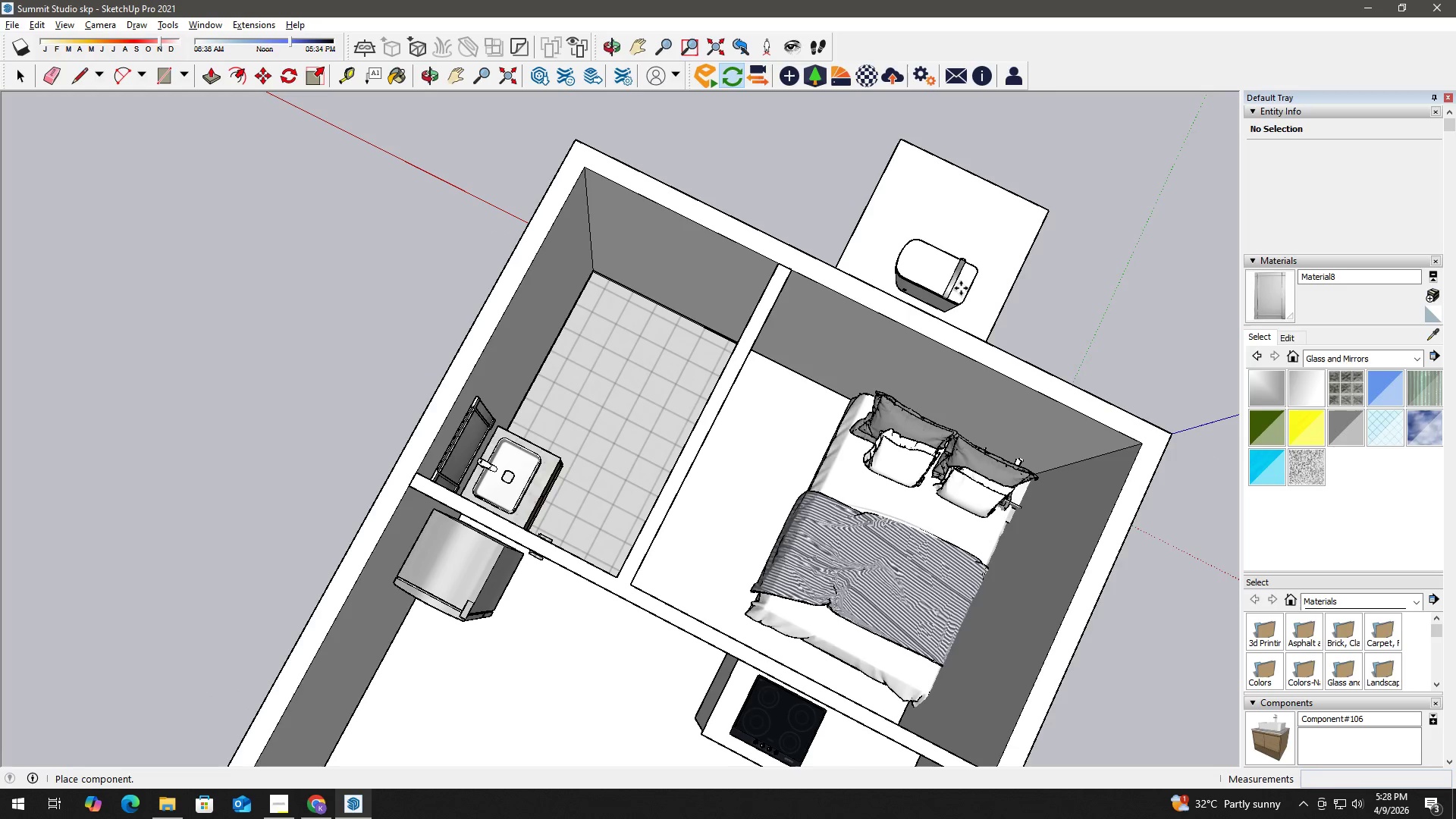 
left_click([931, 196])
 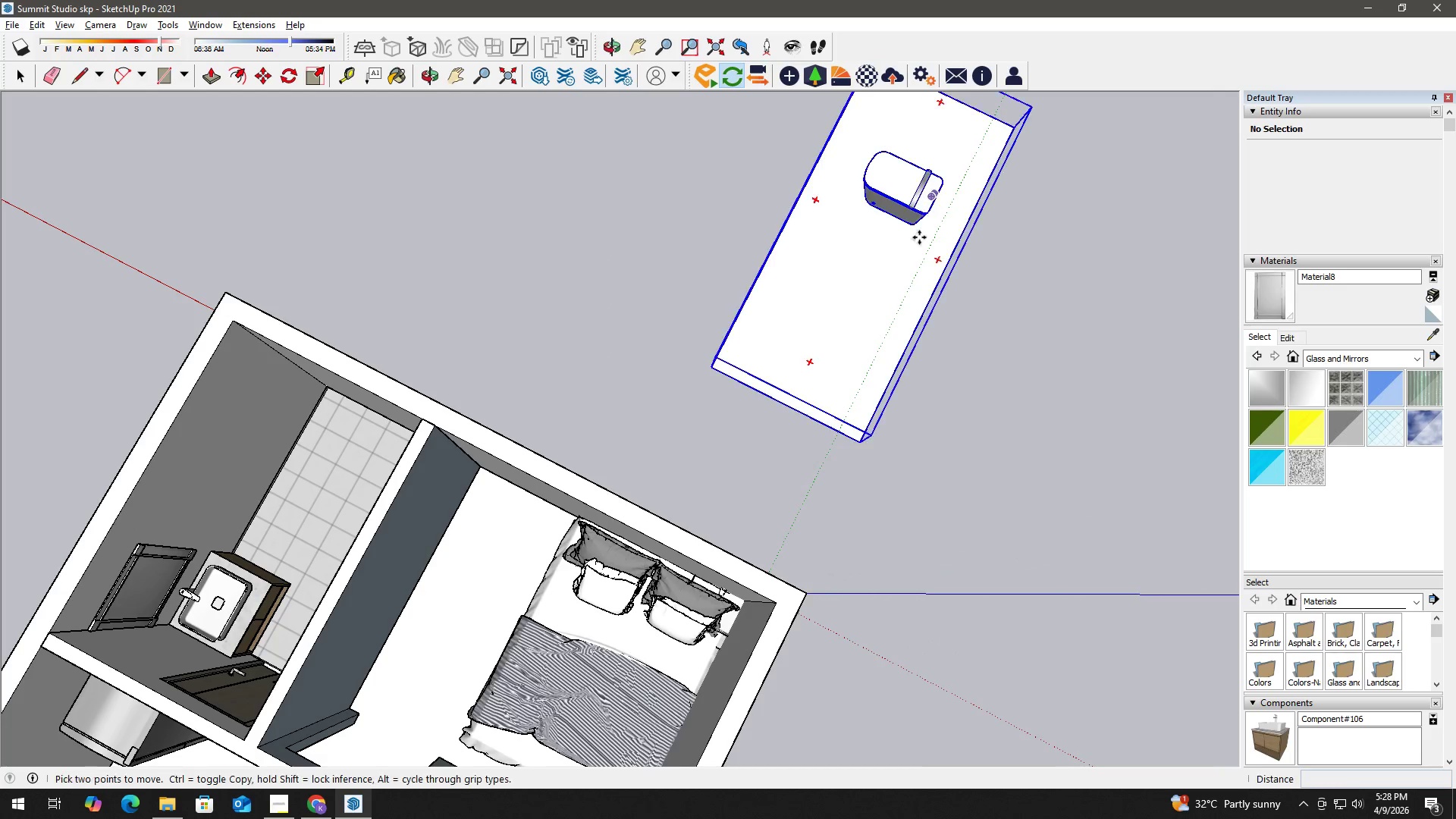 
key(Space)
 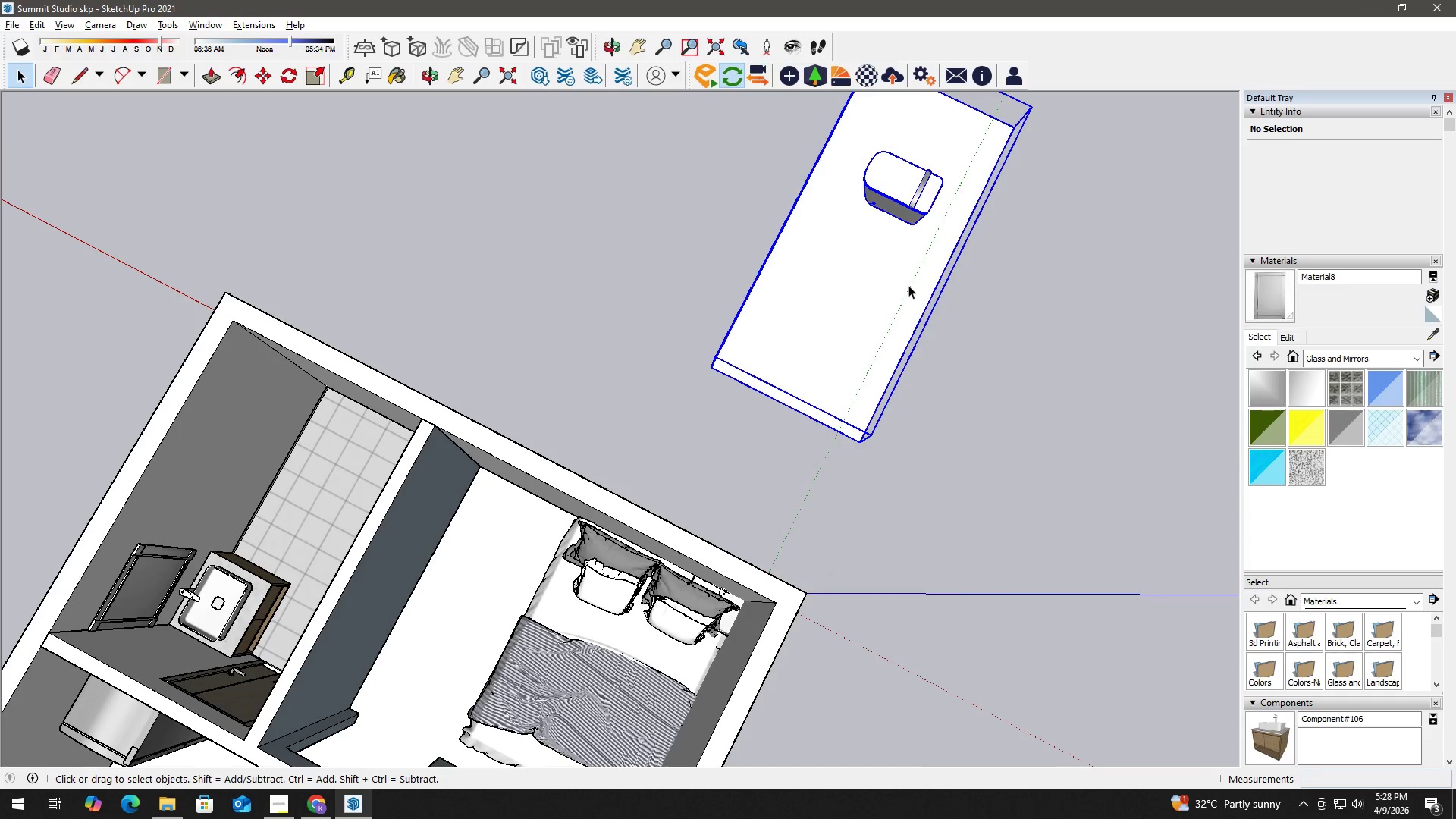 
left_click([908, 285])
 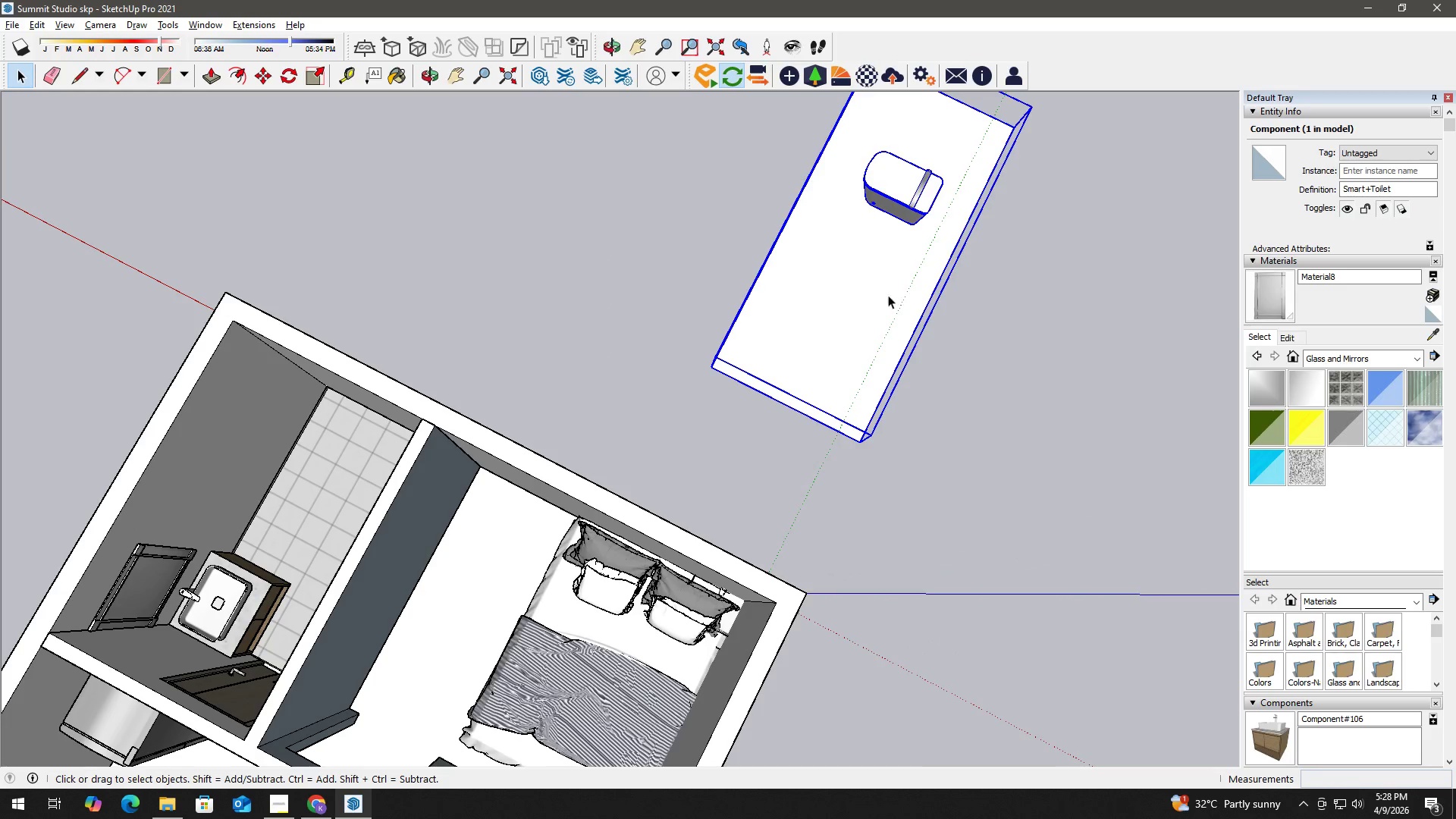 
double_click([888, 295])
 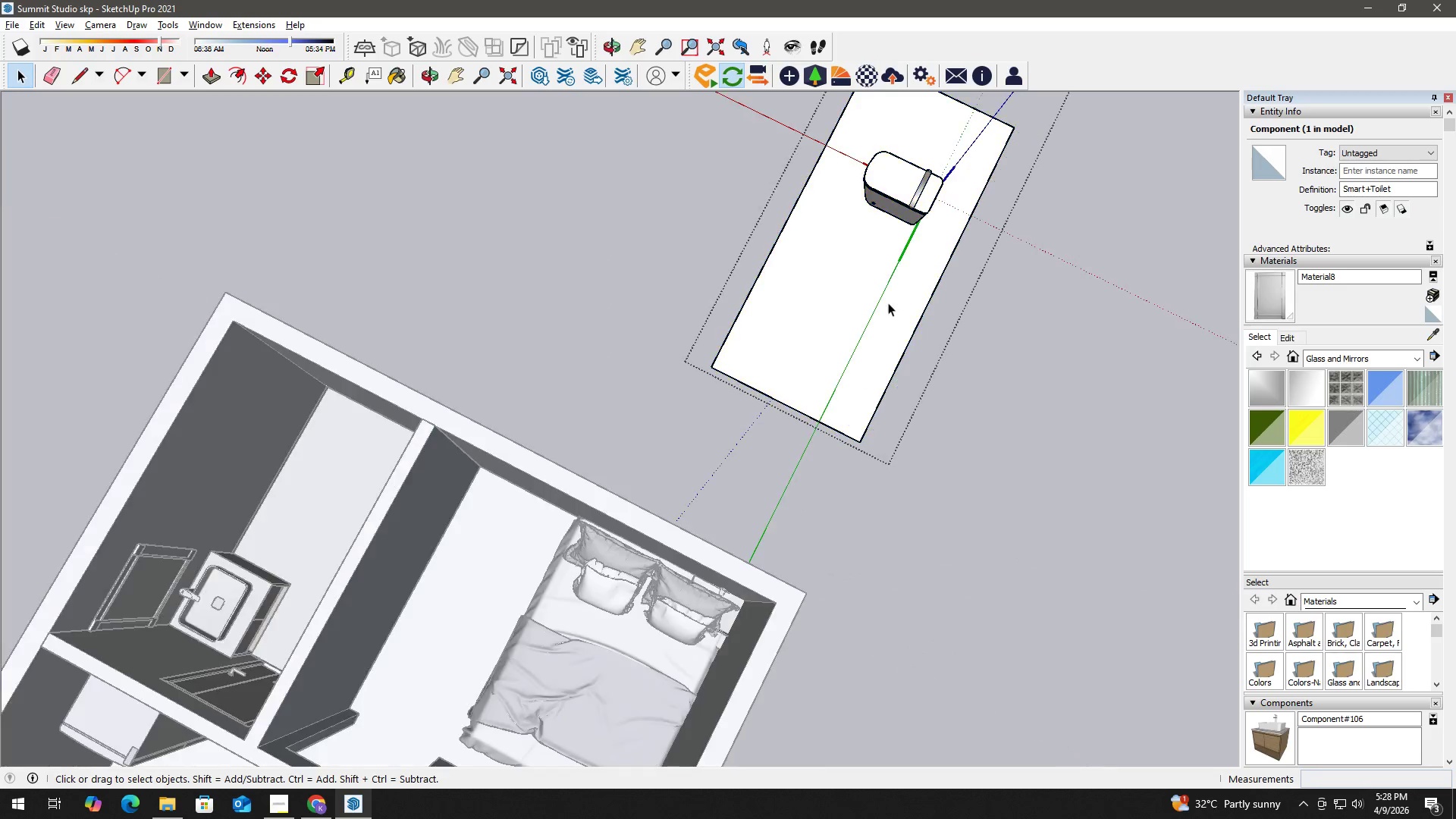 
triple_click([889, 308])
 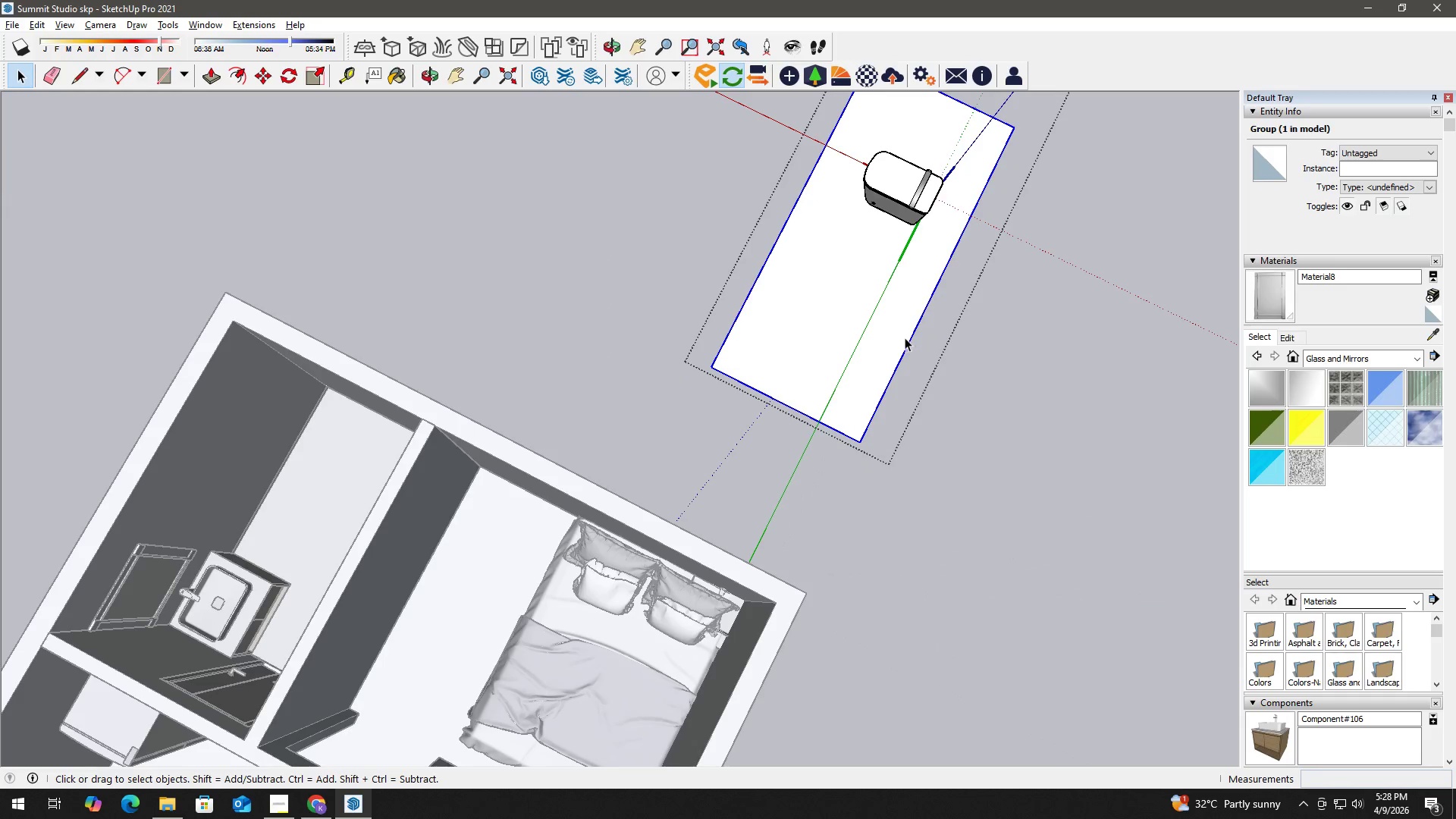 
key(Delete)
 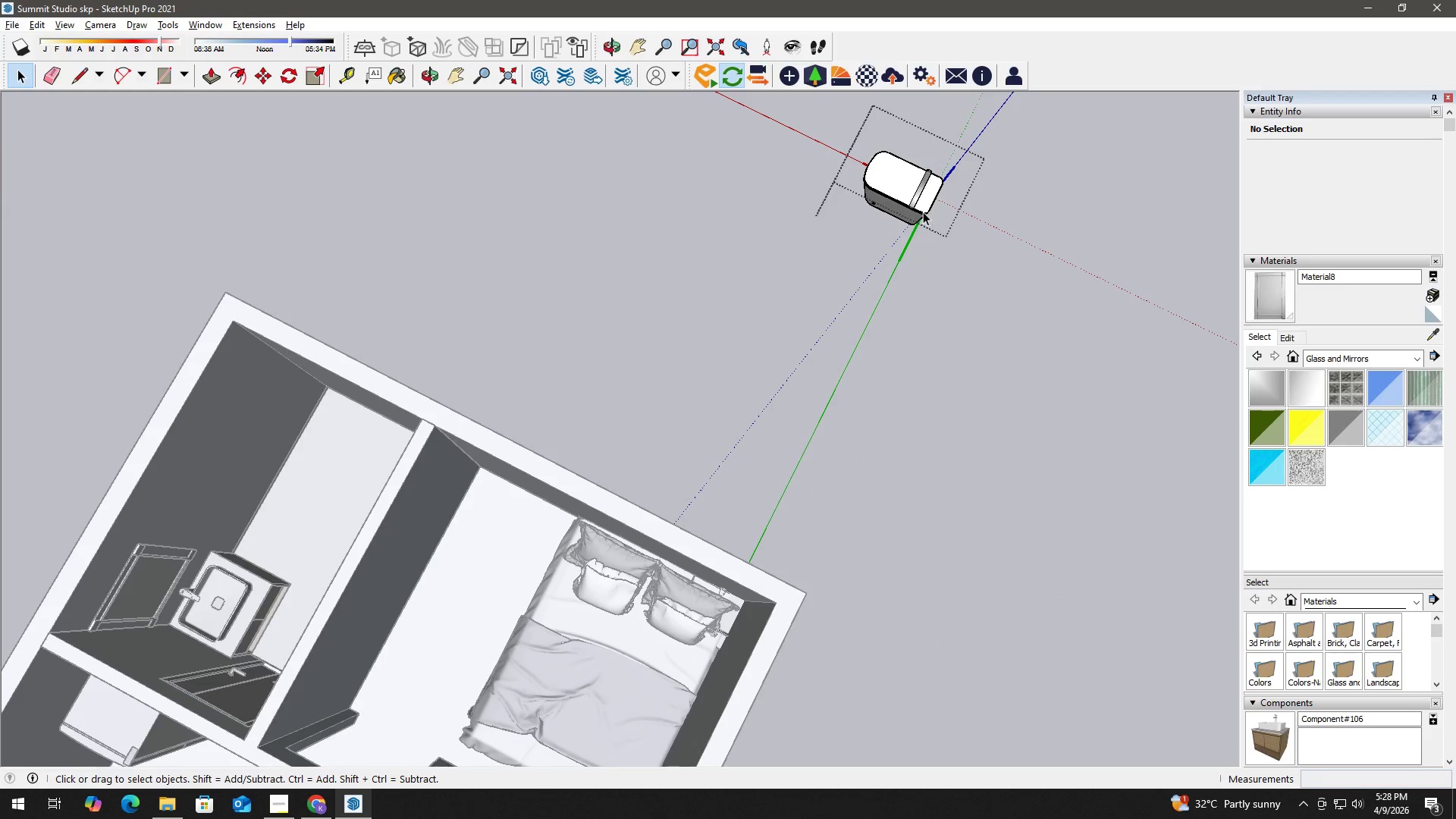 
key(Escape)
 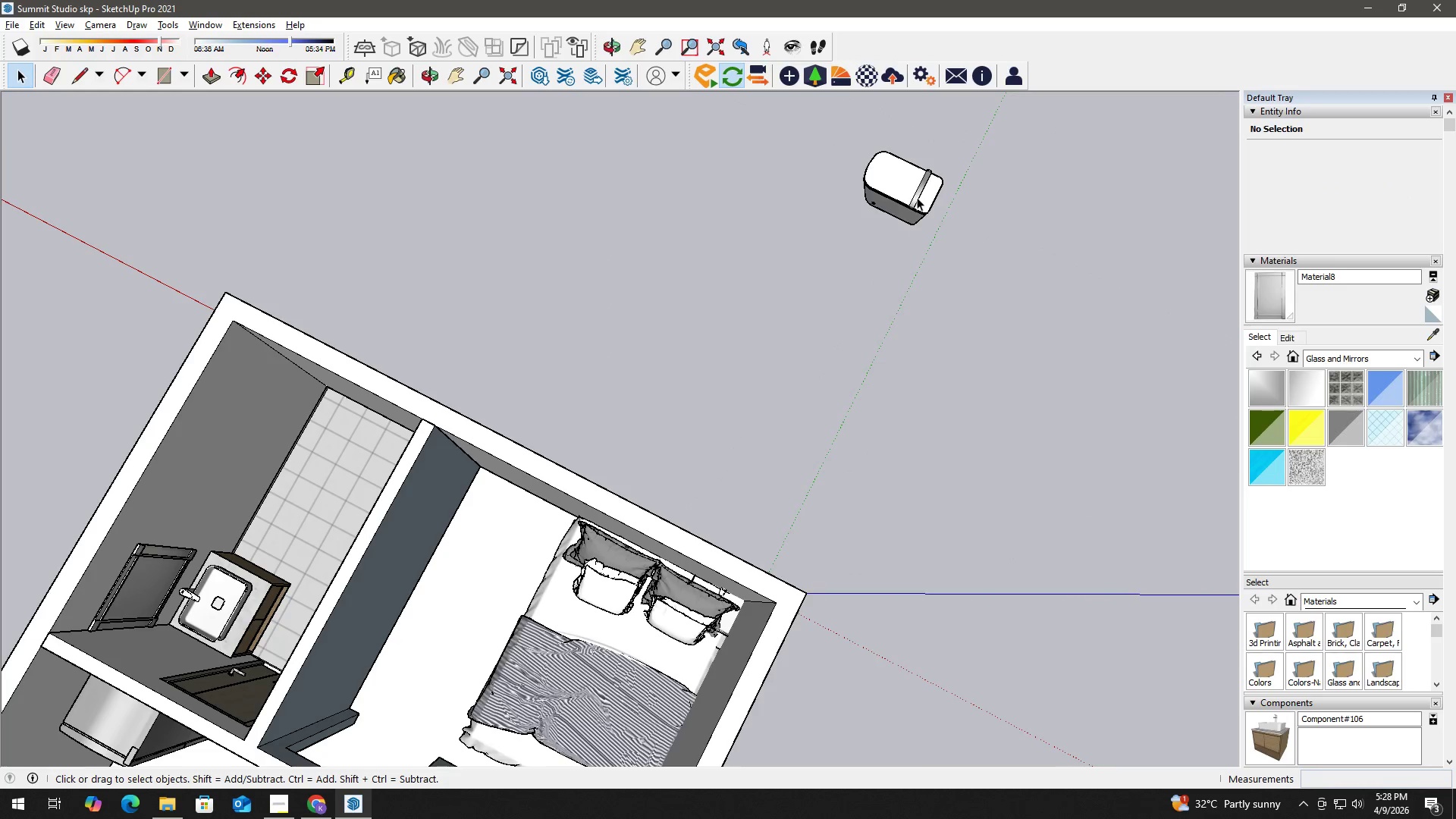 
left_click([918, 197])
 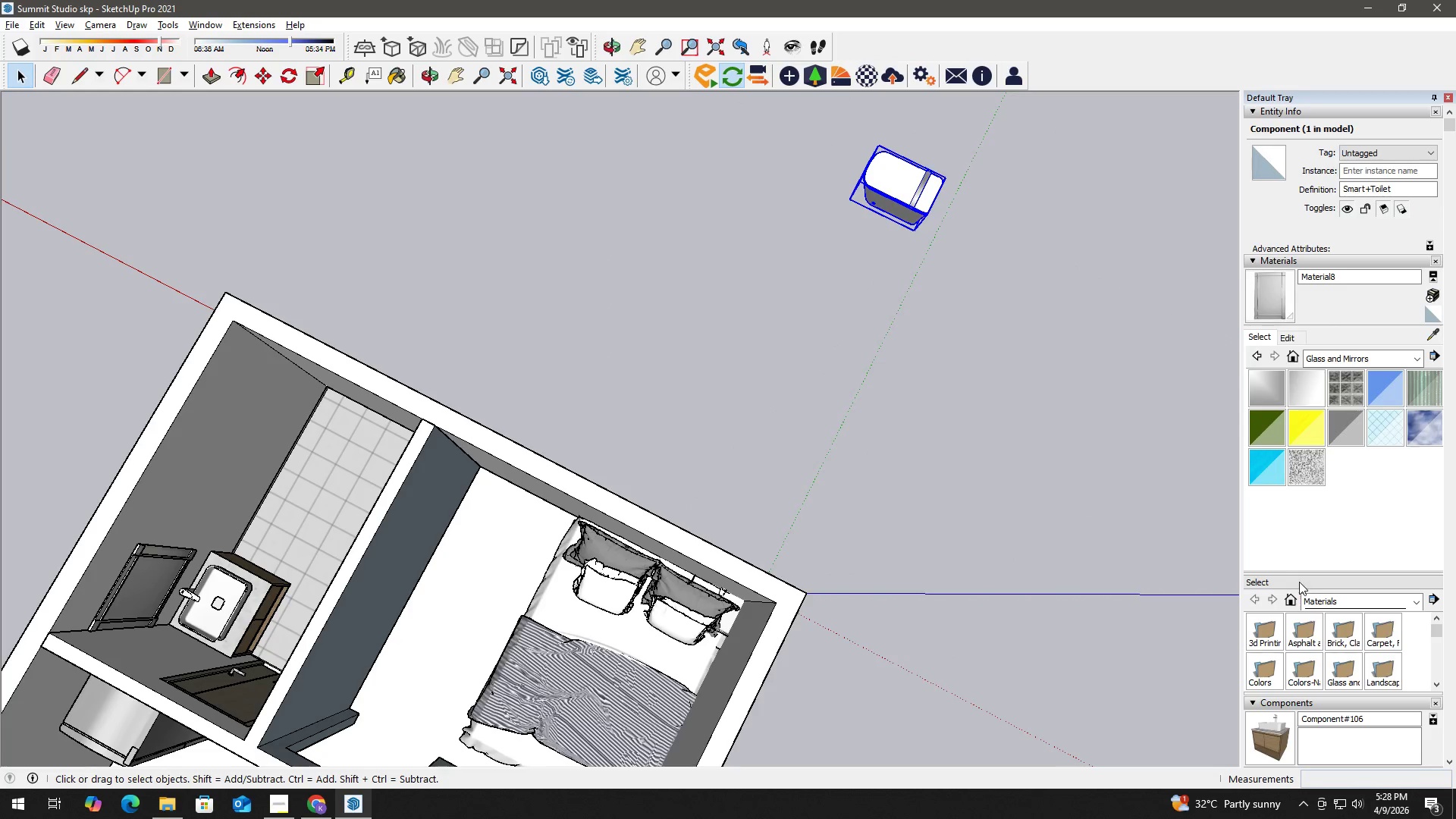 
left_click([1263, 265])
 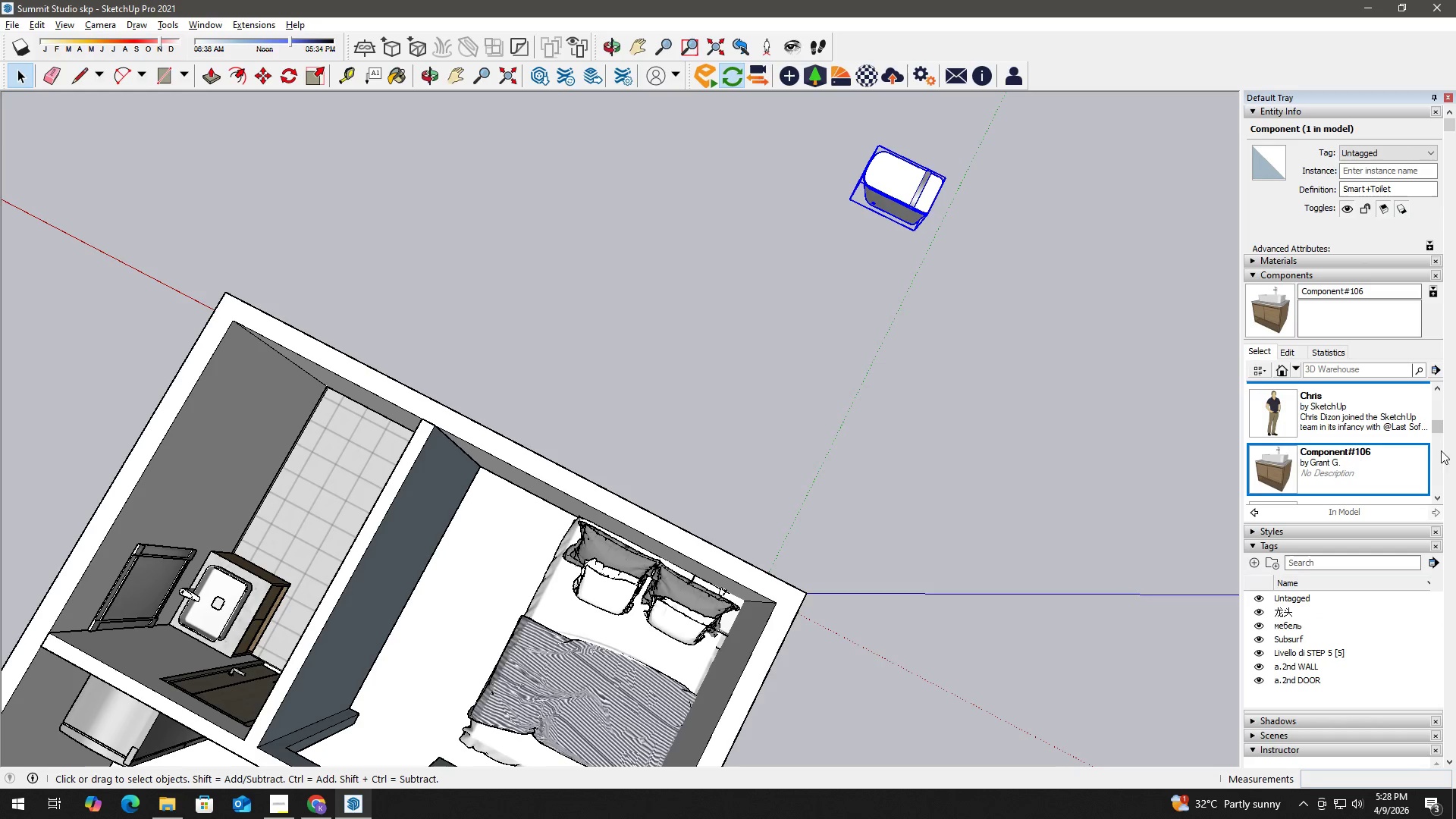 
left_click_drag(start_coordinate=[1438, 428], to_coordinate=[1447, 469])
 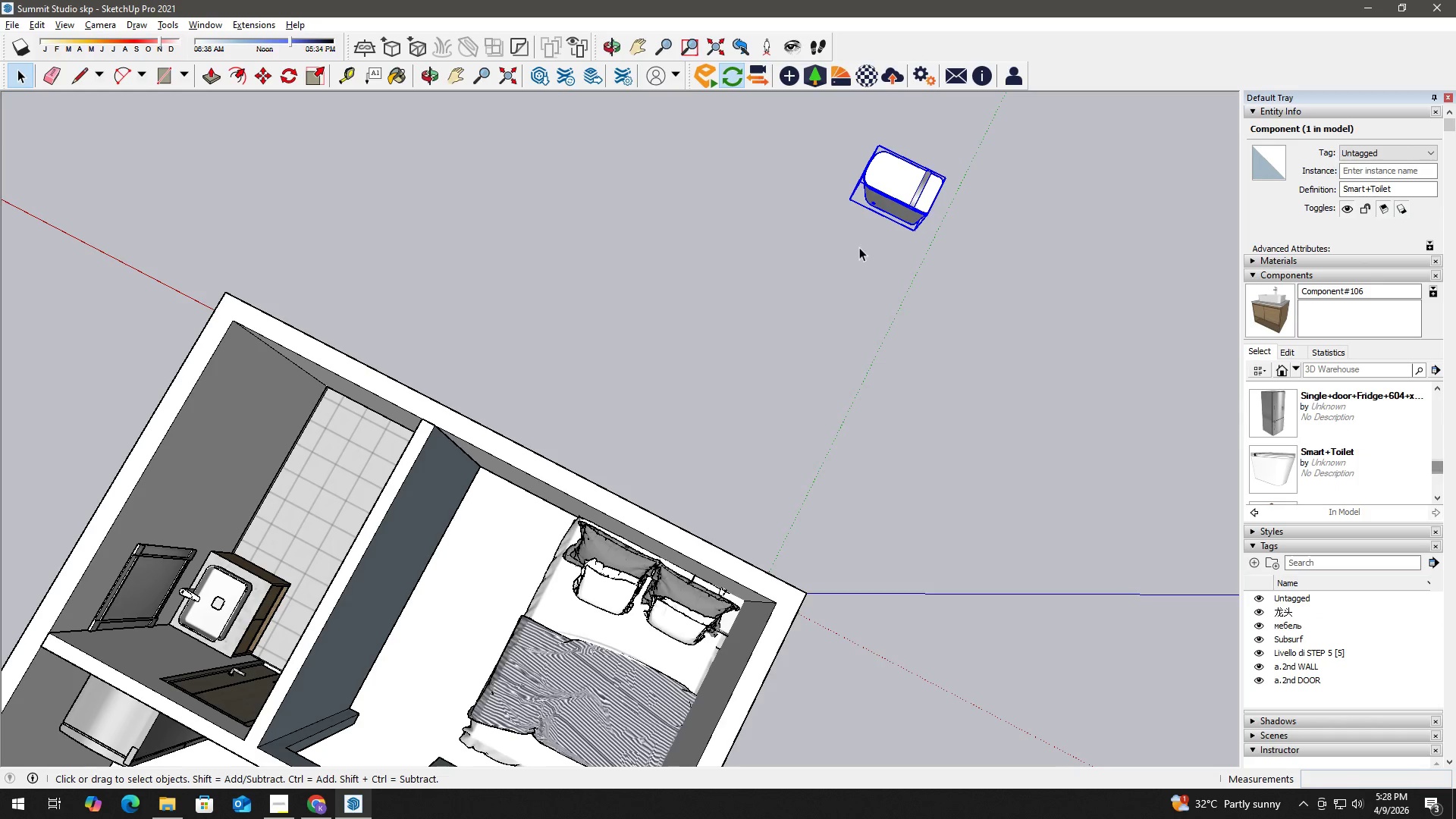 
key(M)
 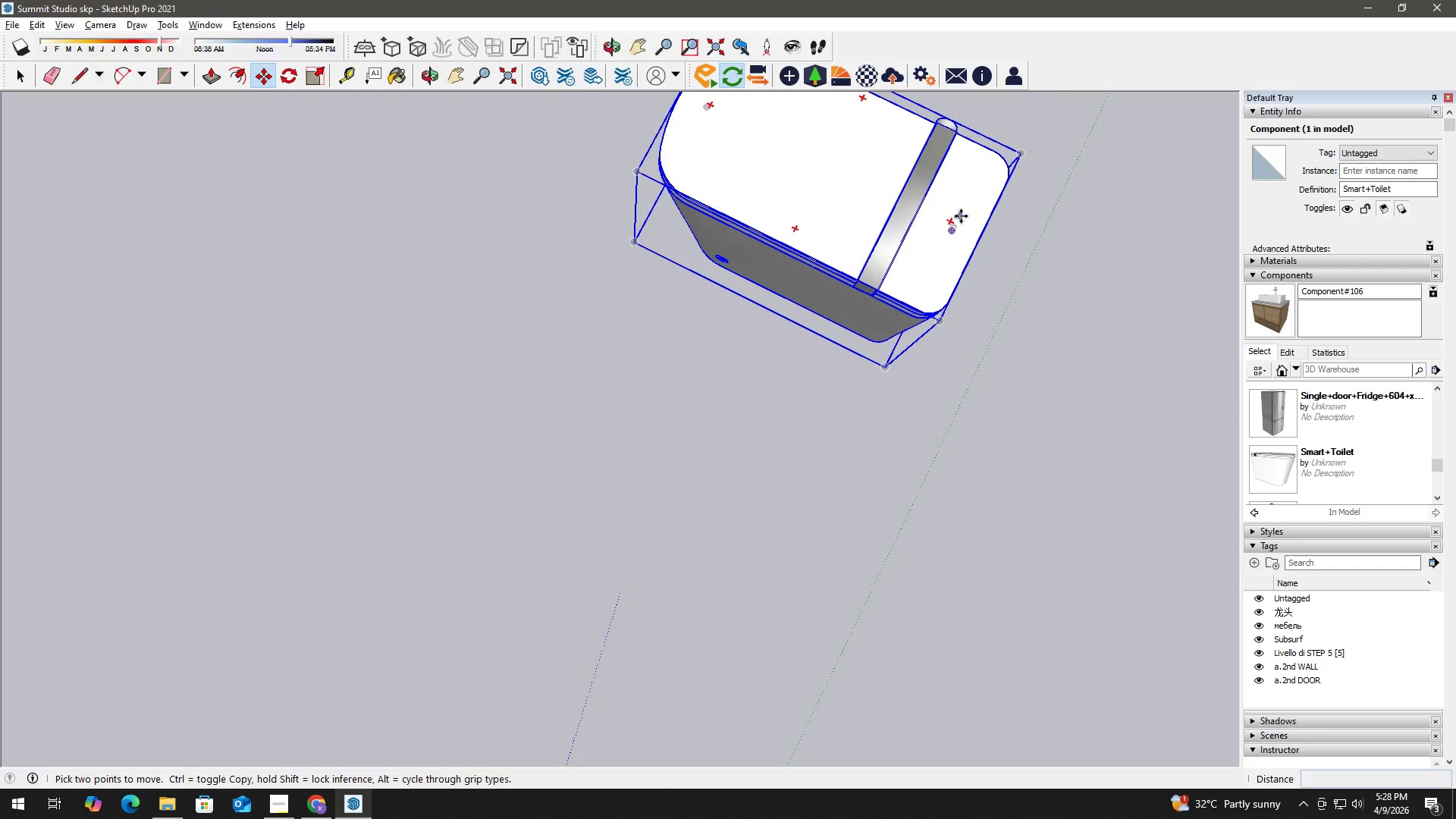 
scroll: coordinate [913, 197], scroll_direction: up, amount: 21.0
 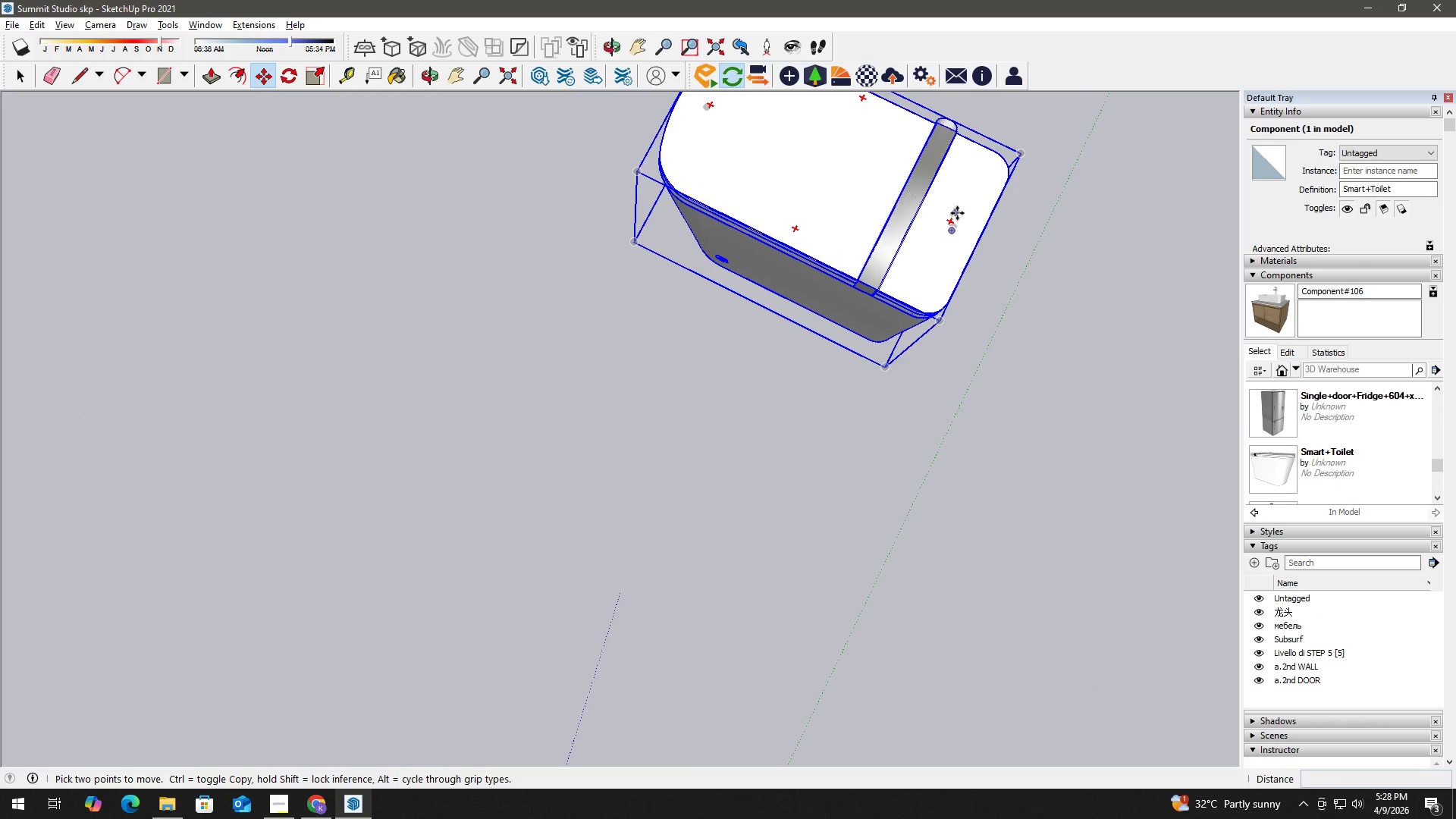 
scroll: coordinate [957, 218], scroll_direction: down, amount: 2.0
 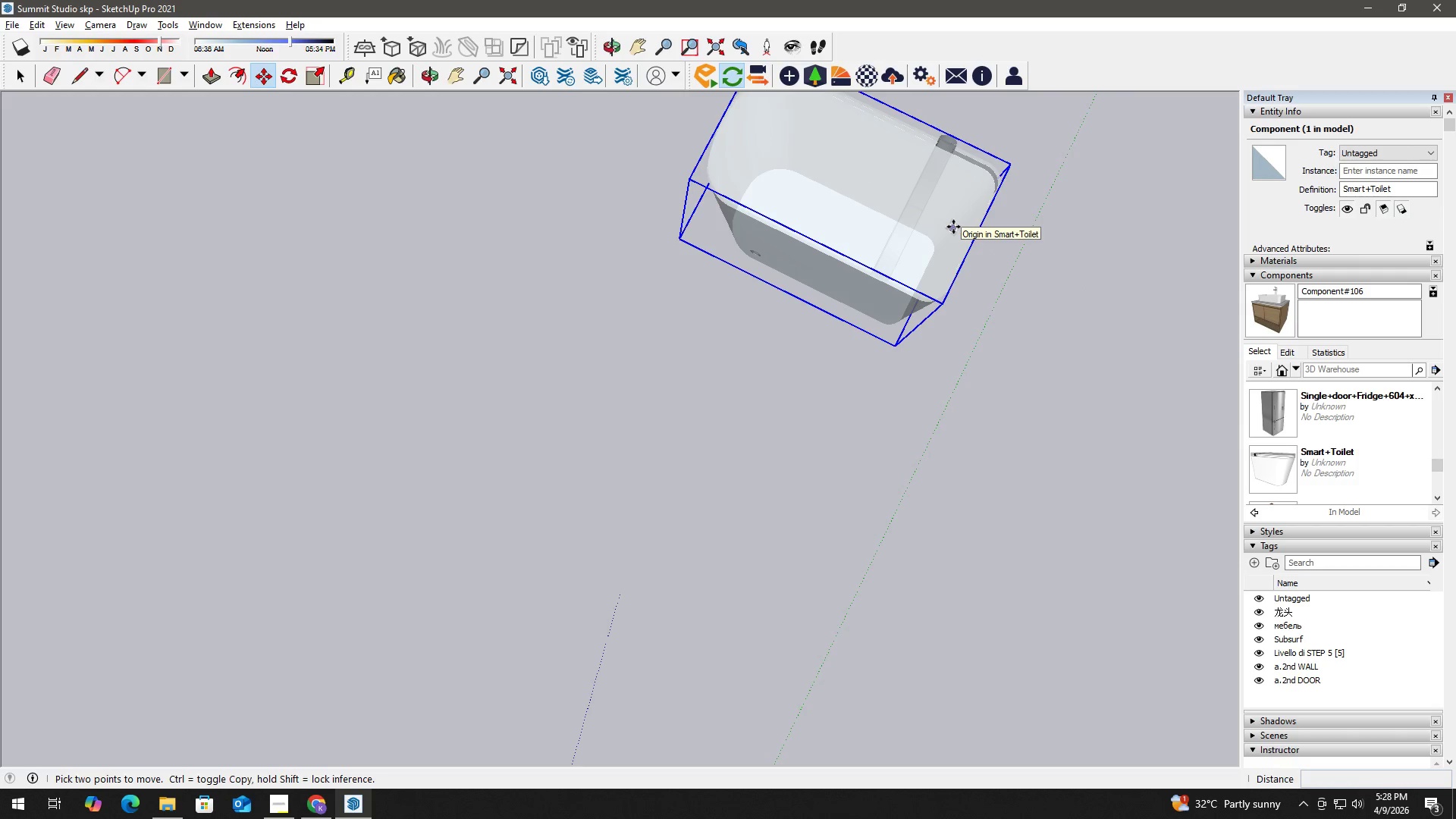 
left_click([951, 222])
 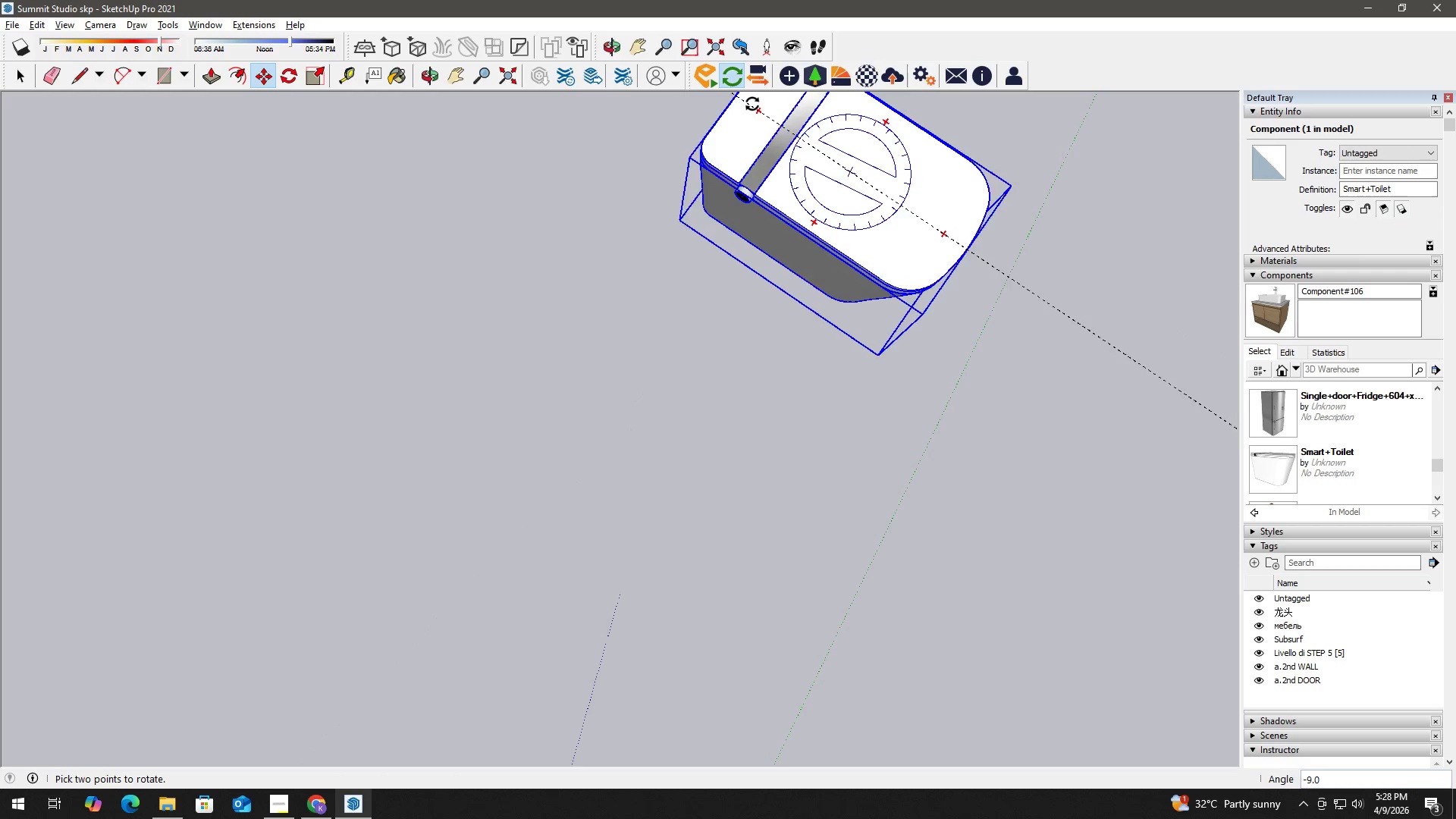 
hold_key(key=ShiftLeft, duration=0.66)
 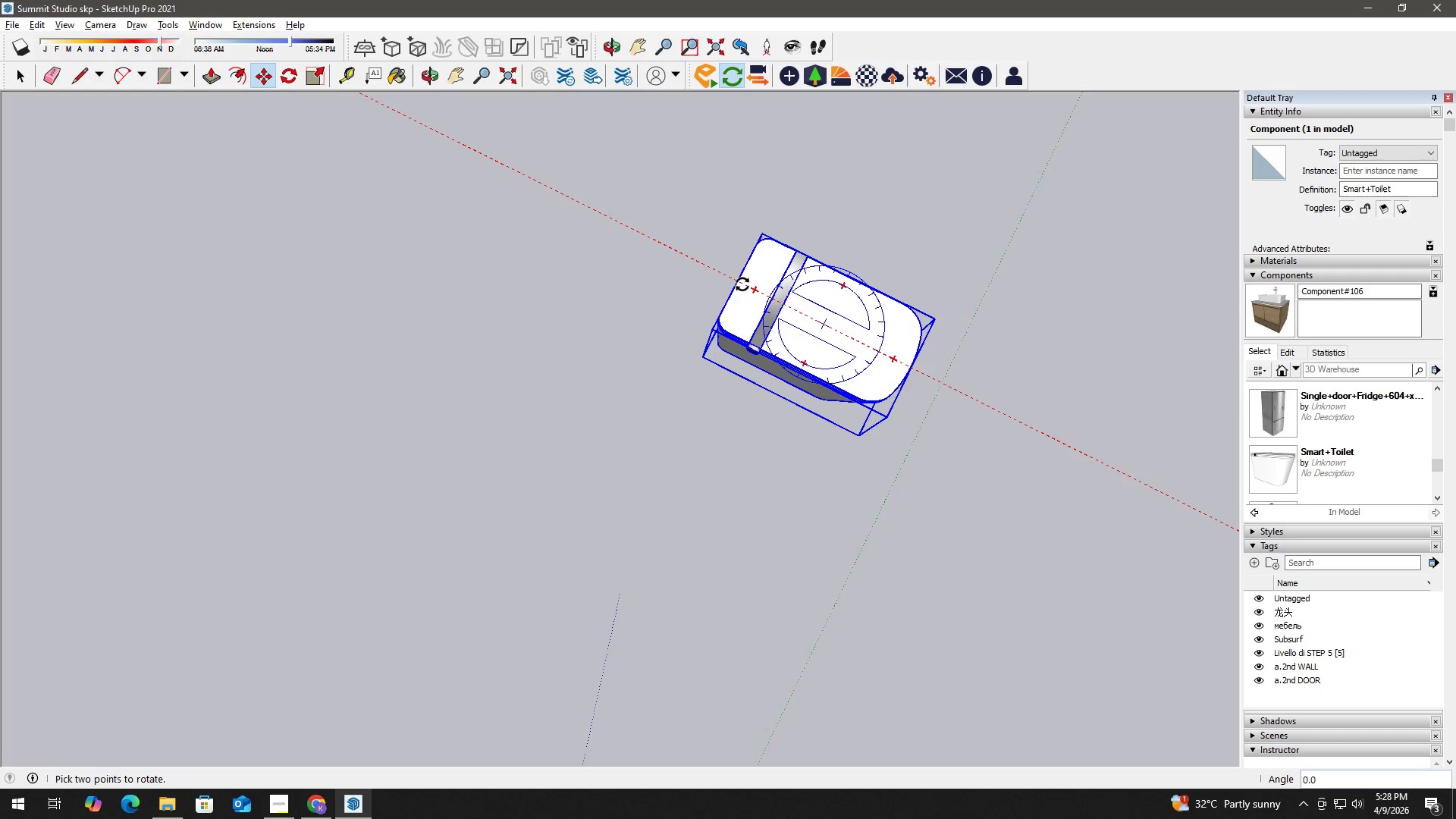 
scroll: coordinate [749, 115], scroll_direction: down, amount: 4.0
 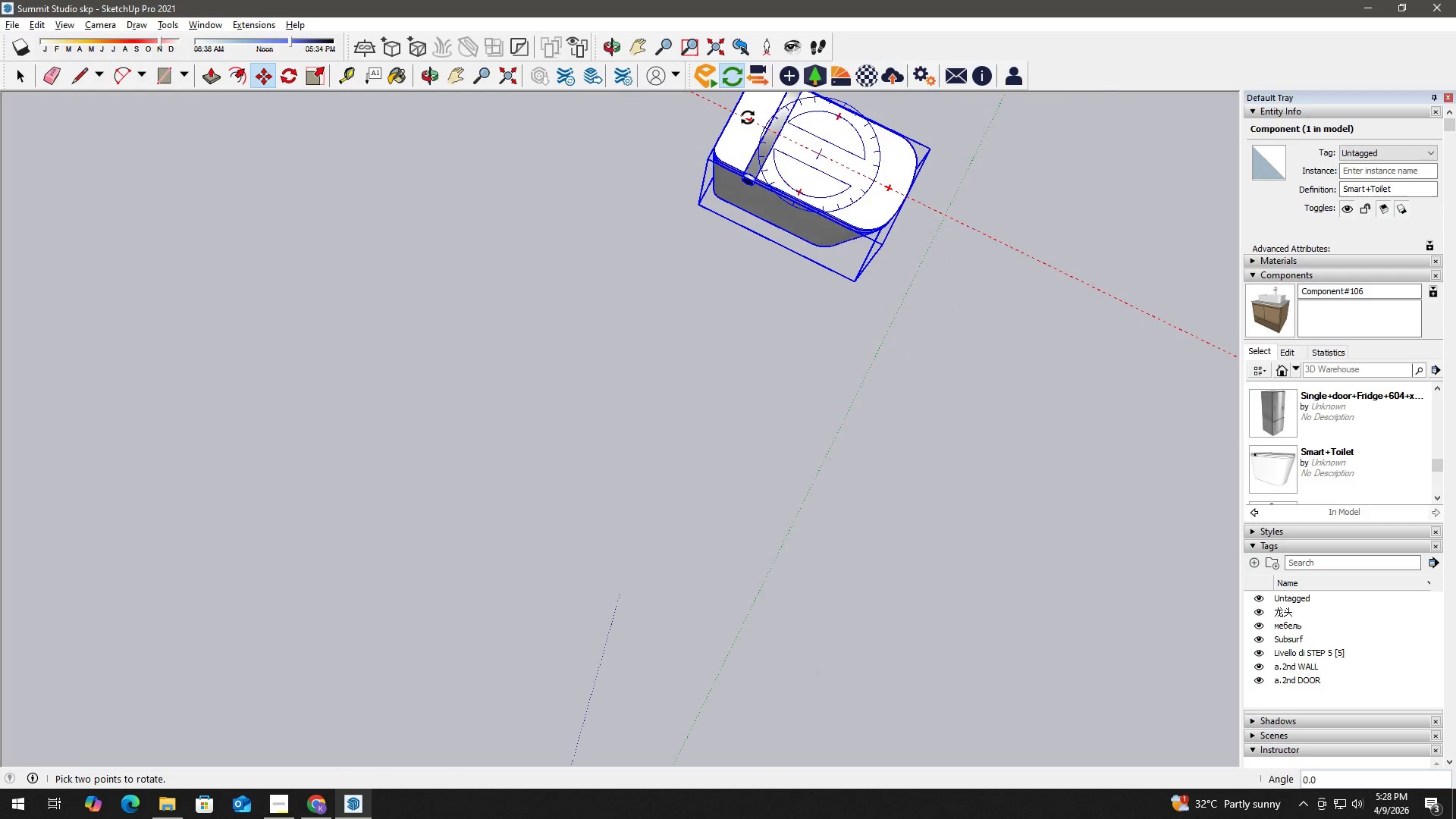 
left_click([742, 284])
 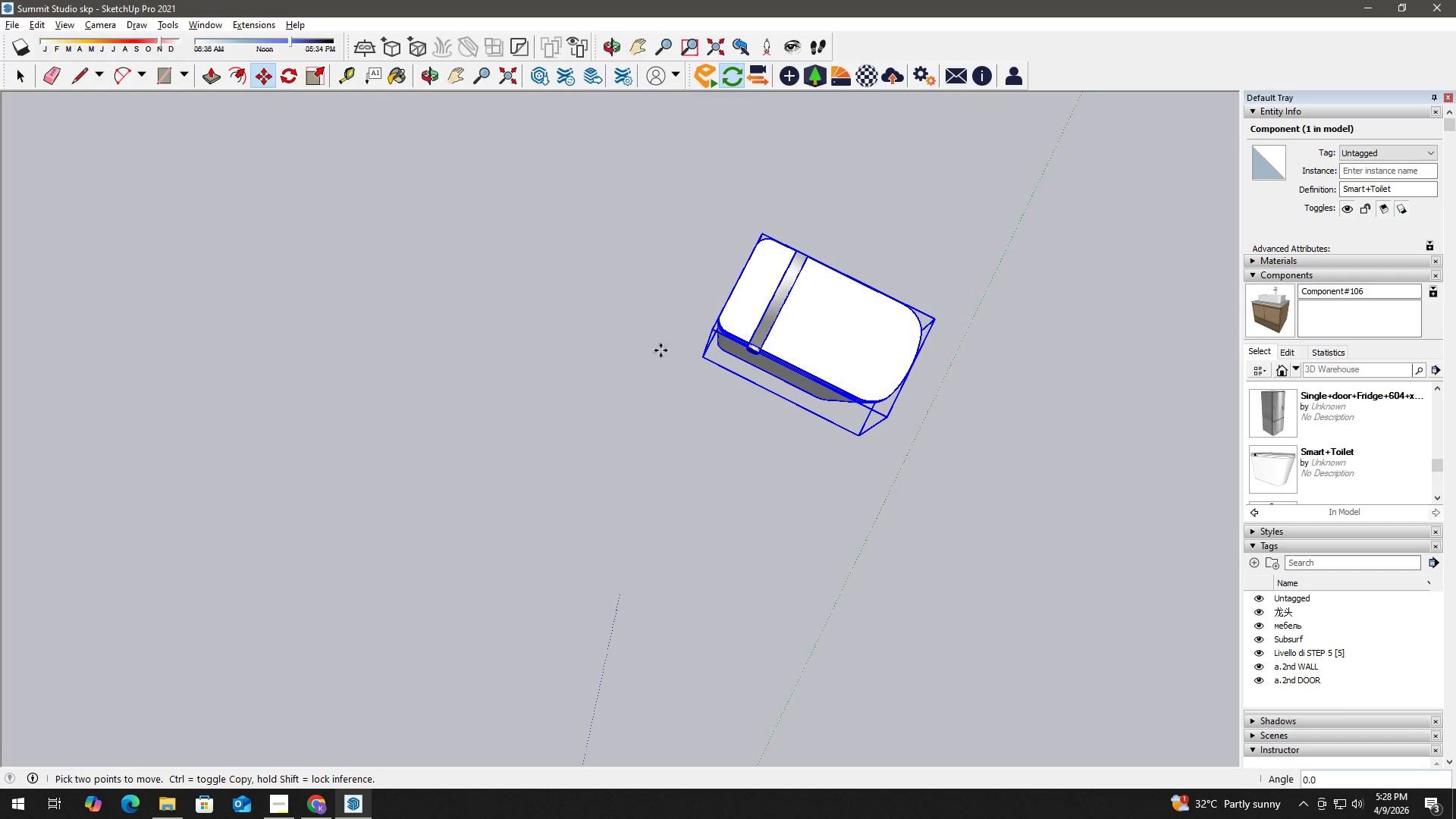 
scroll: coordinate [627, 220], scroll_direction: up, amount: 4.0
 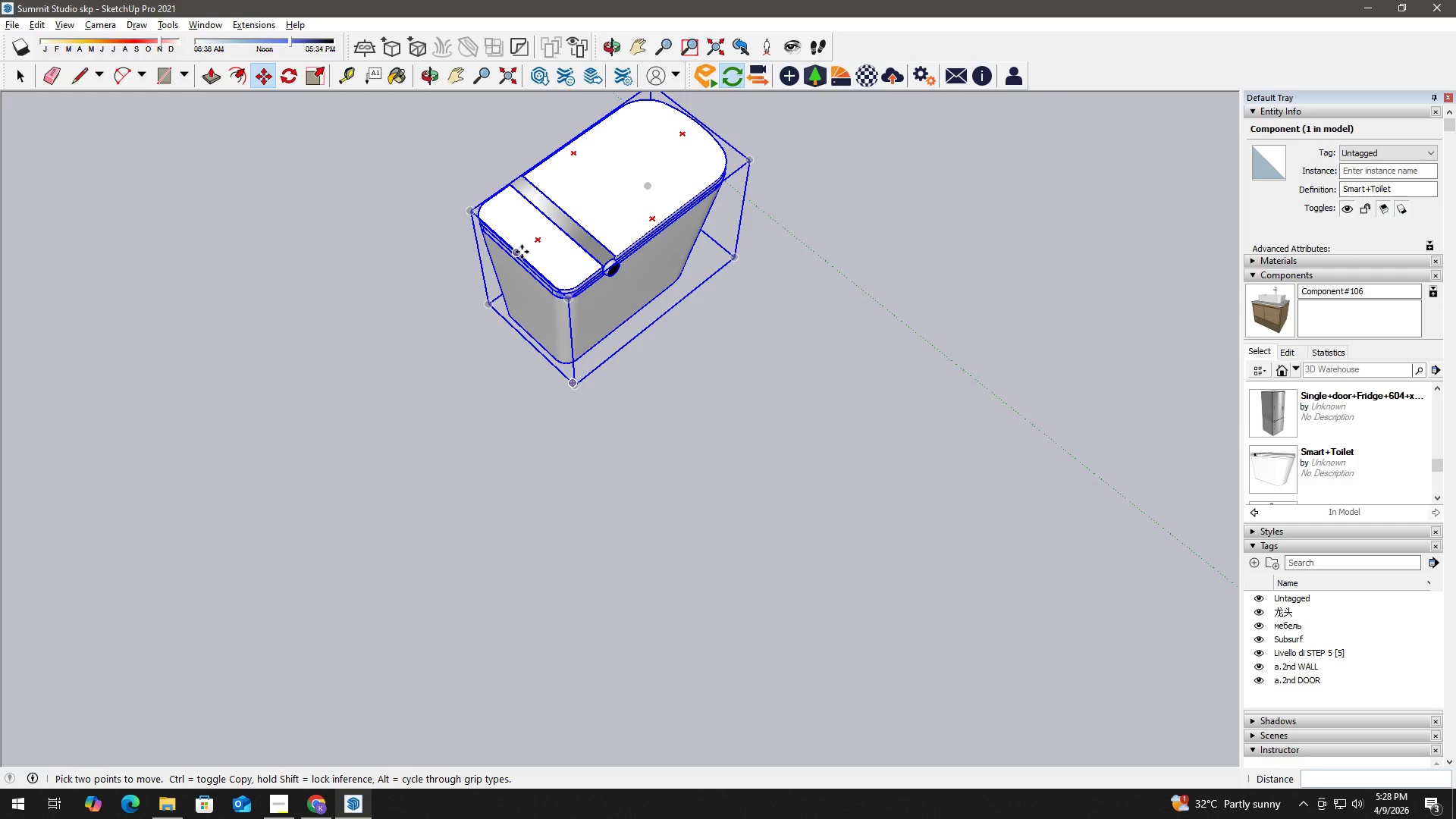 
left_click([520, 251])
 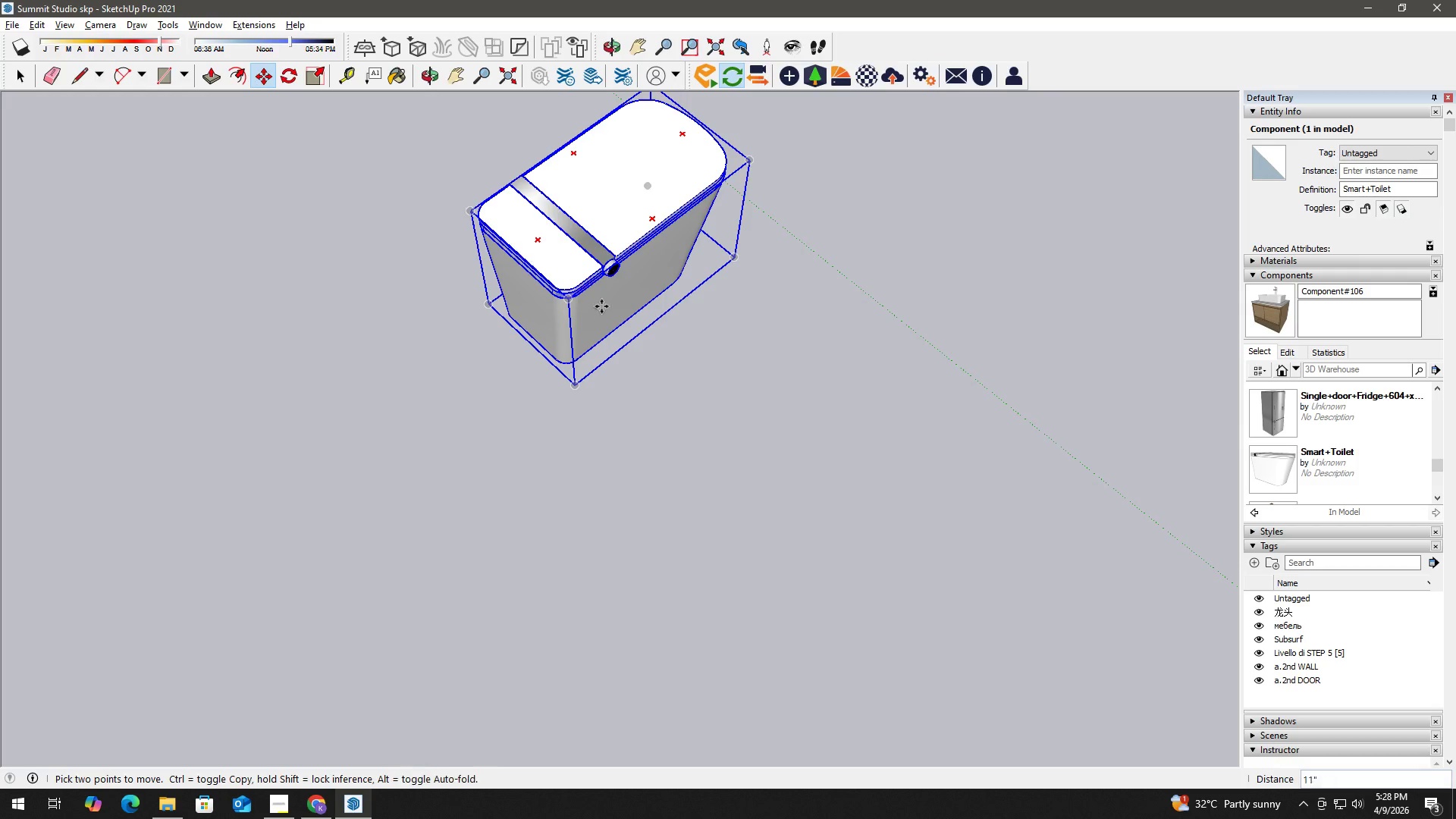 
scroll: coordinate [921, 489], scroll_direction: down, amount: 23.0
 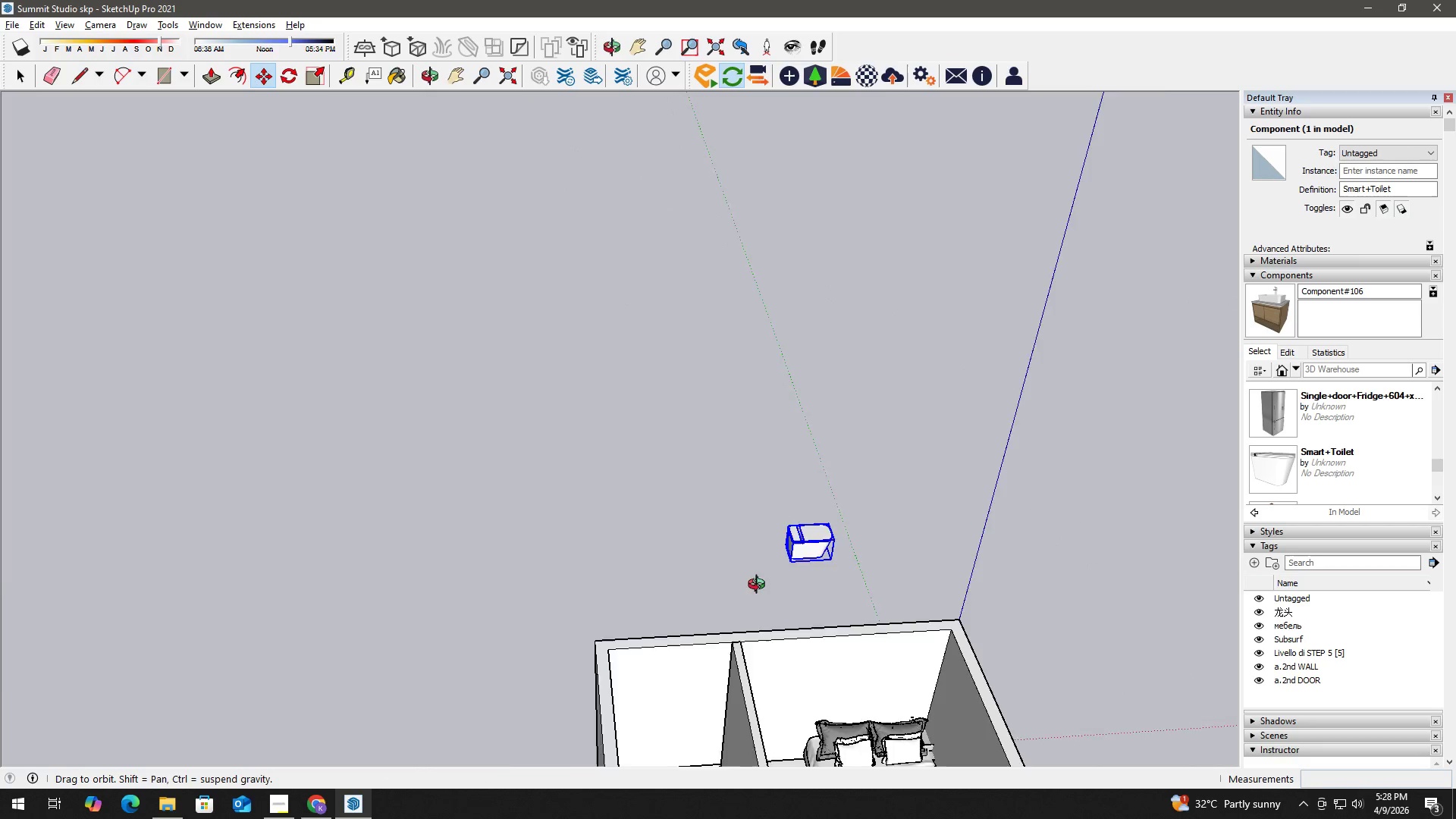 
hold_key(key=ShiftLeft, duration=0.41)
 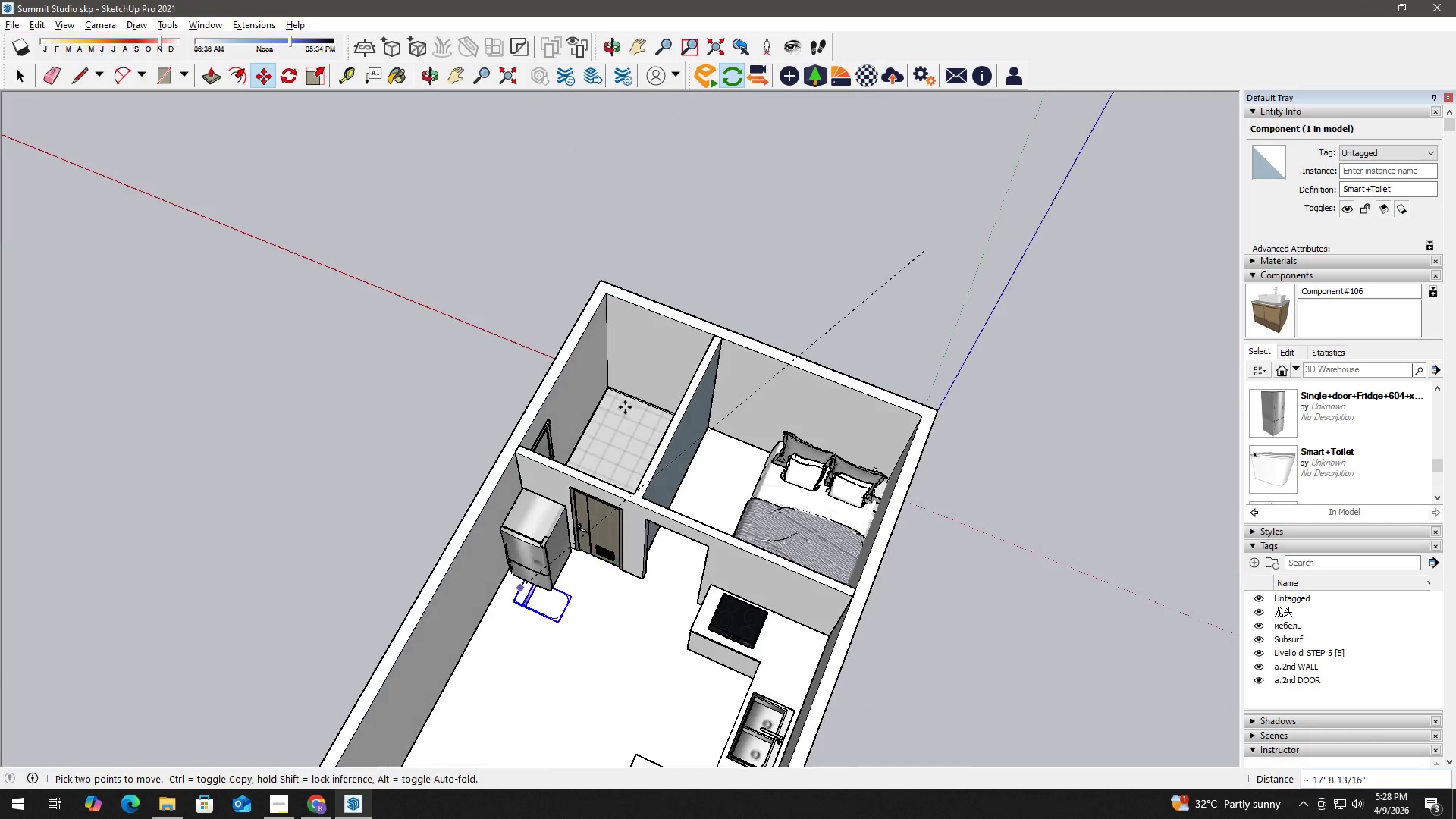 
scroll: coordinate [550, 457], scroll_direction: up, amount: 11.0
 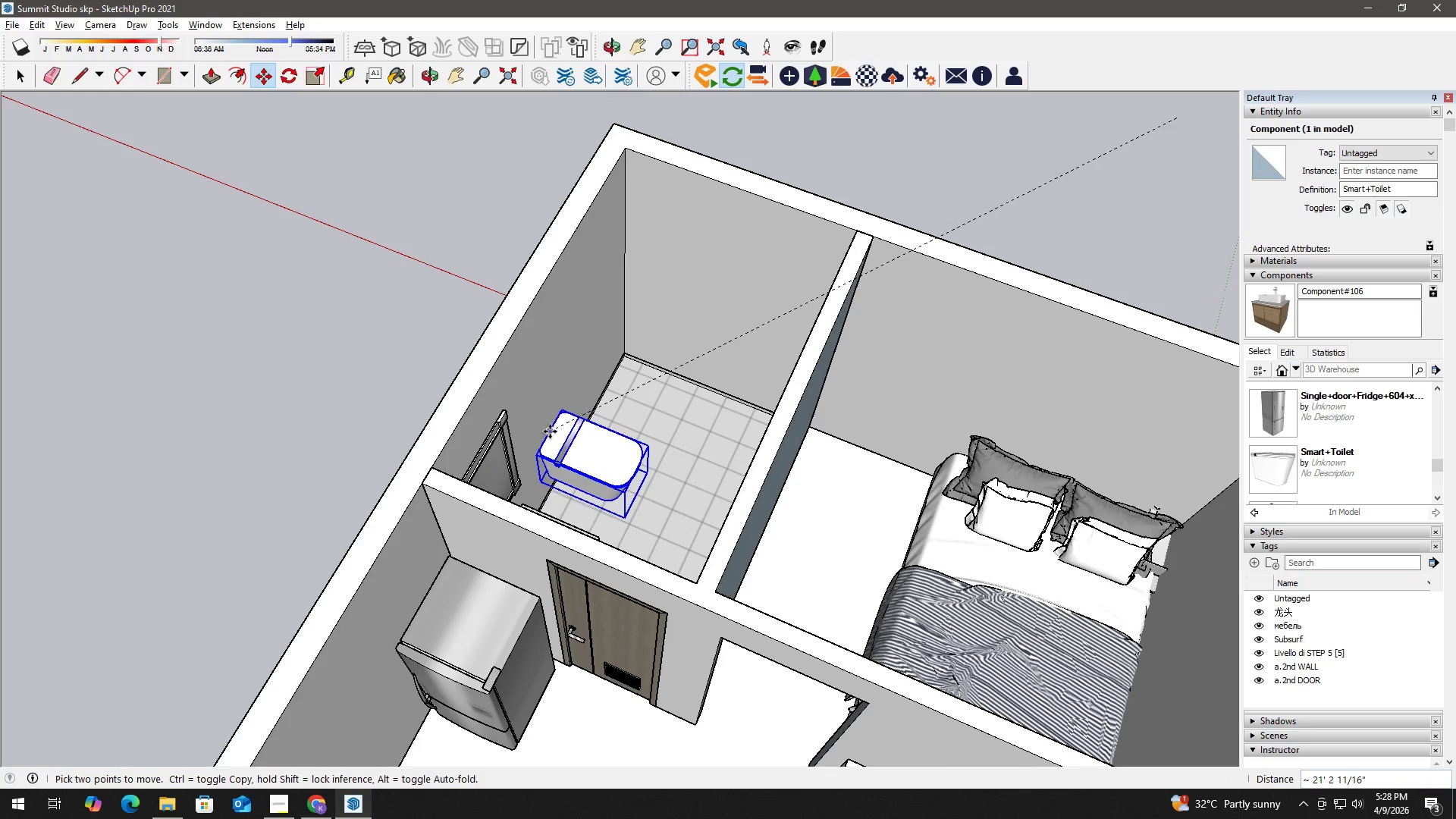 
left_click([550, 431])
 